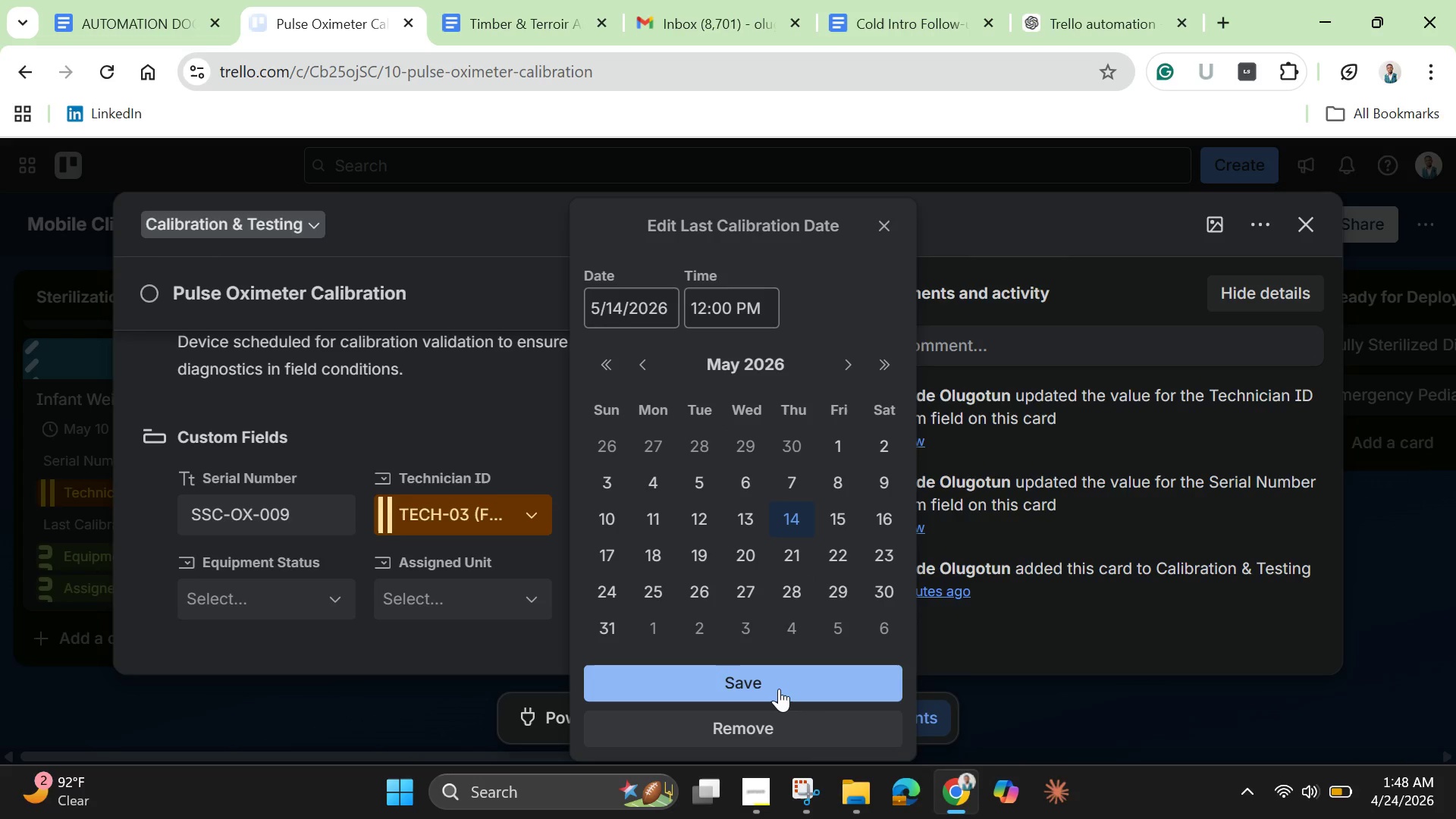 
left_click([779, 688])
 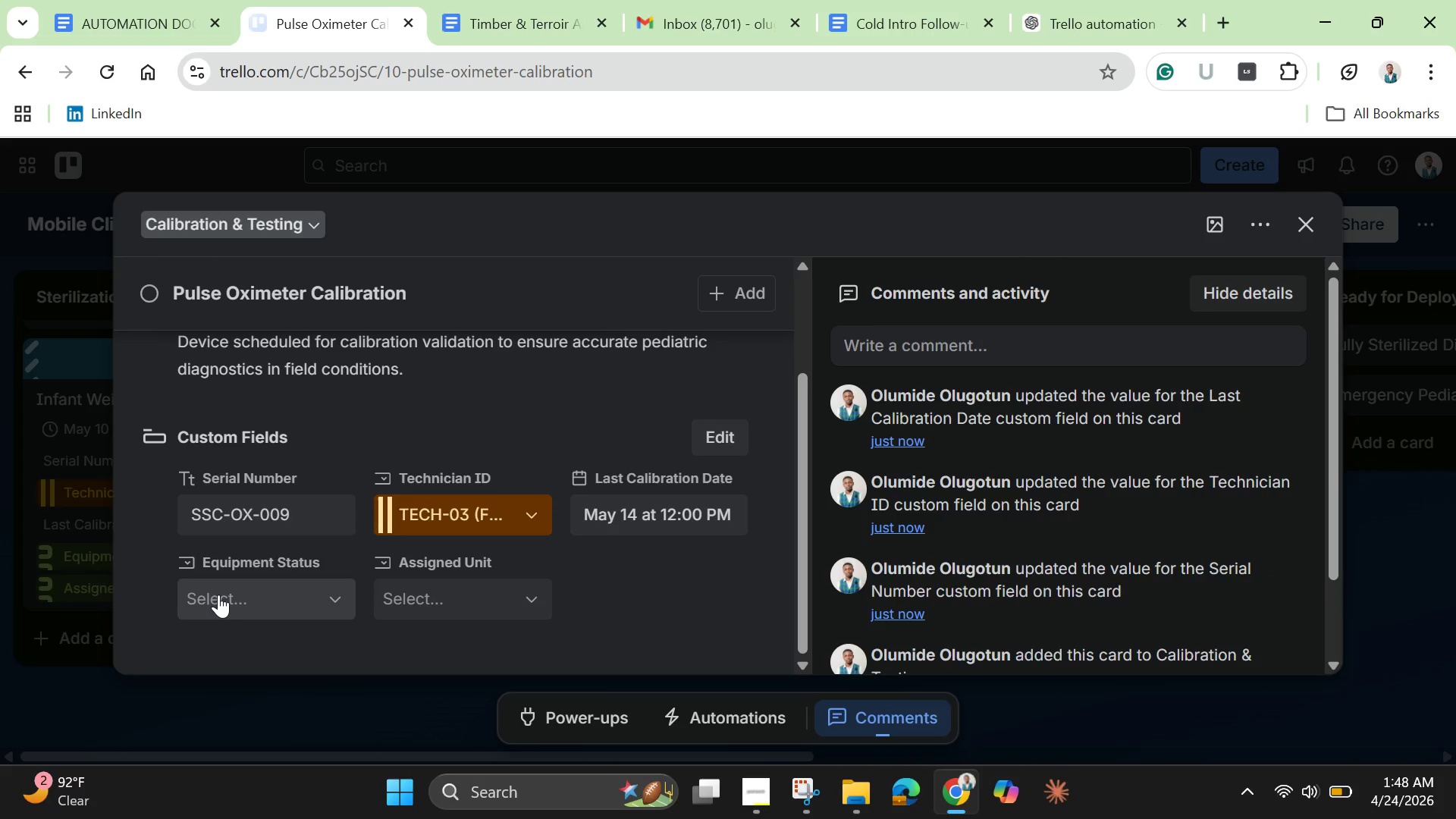 
left_click([221, 595])
 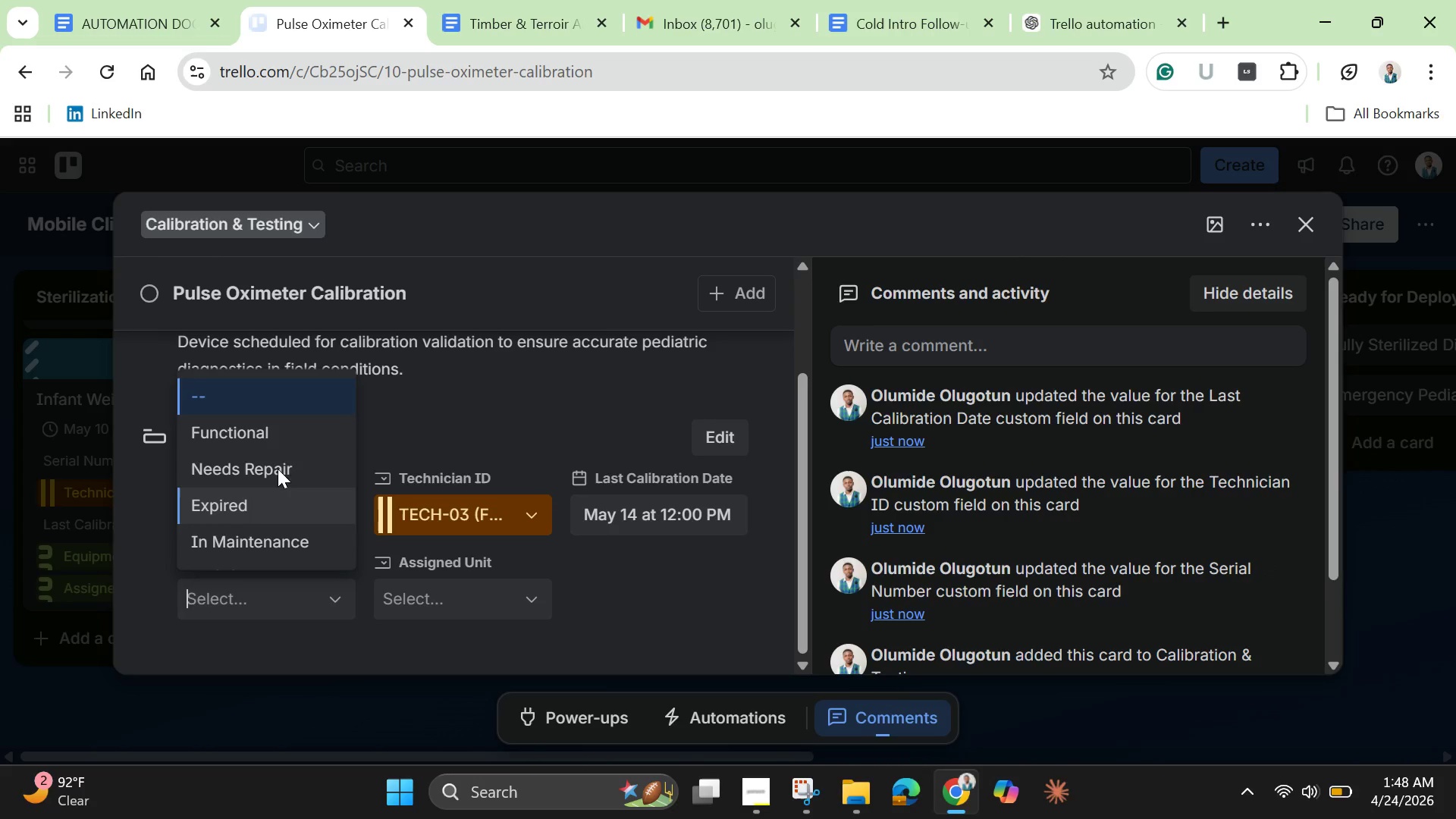 
left_click([280, 431])
 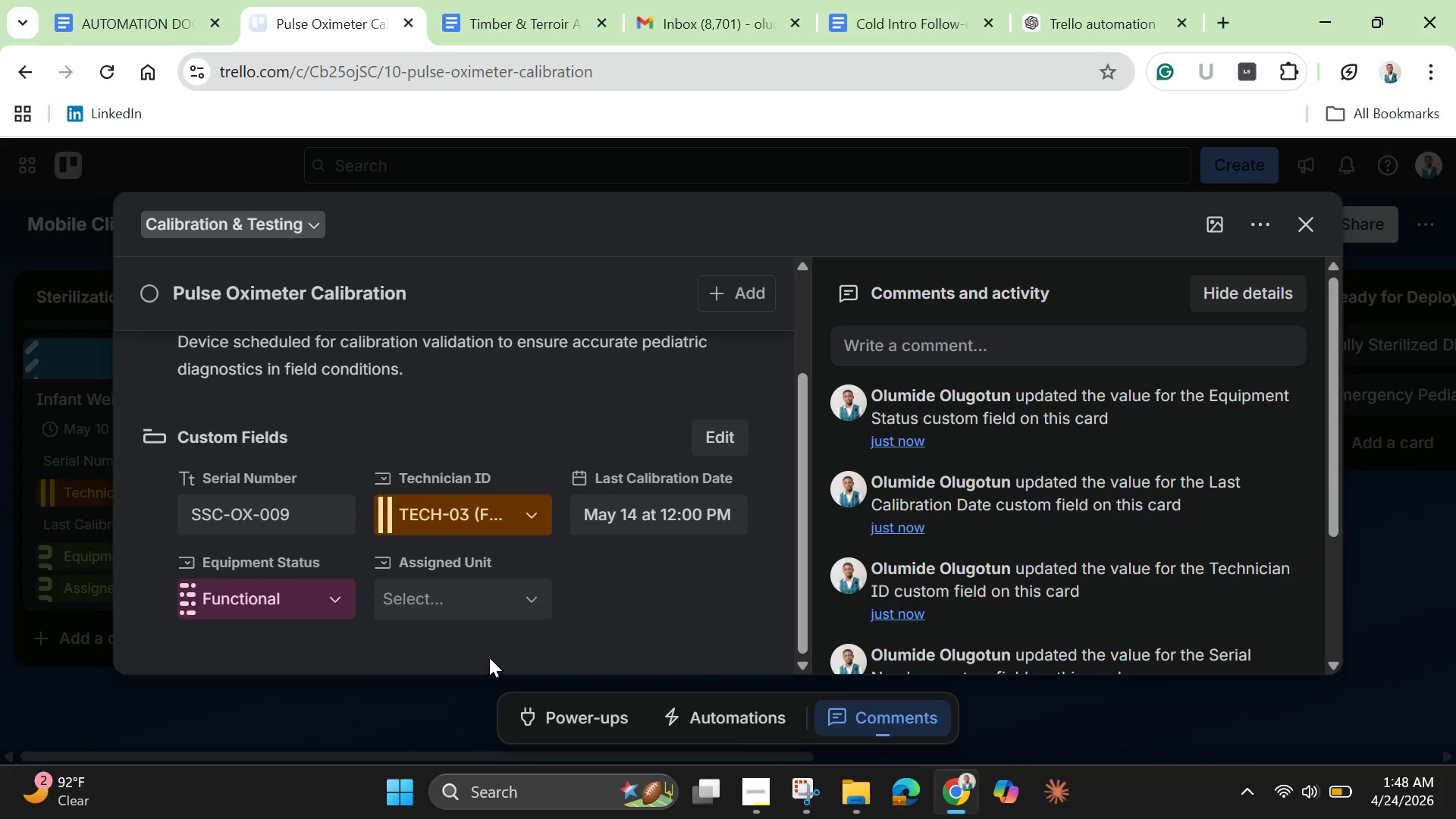 
left_click([497, 623])
 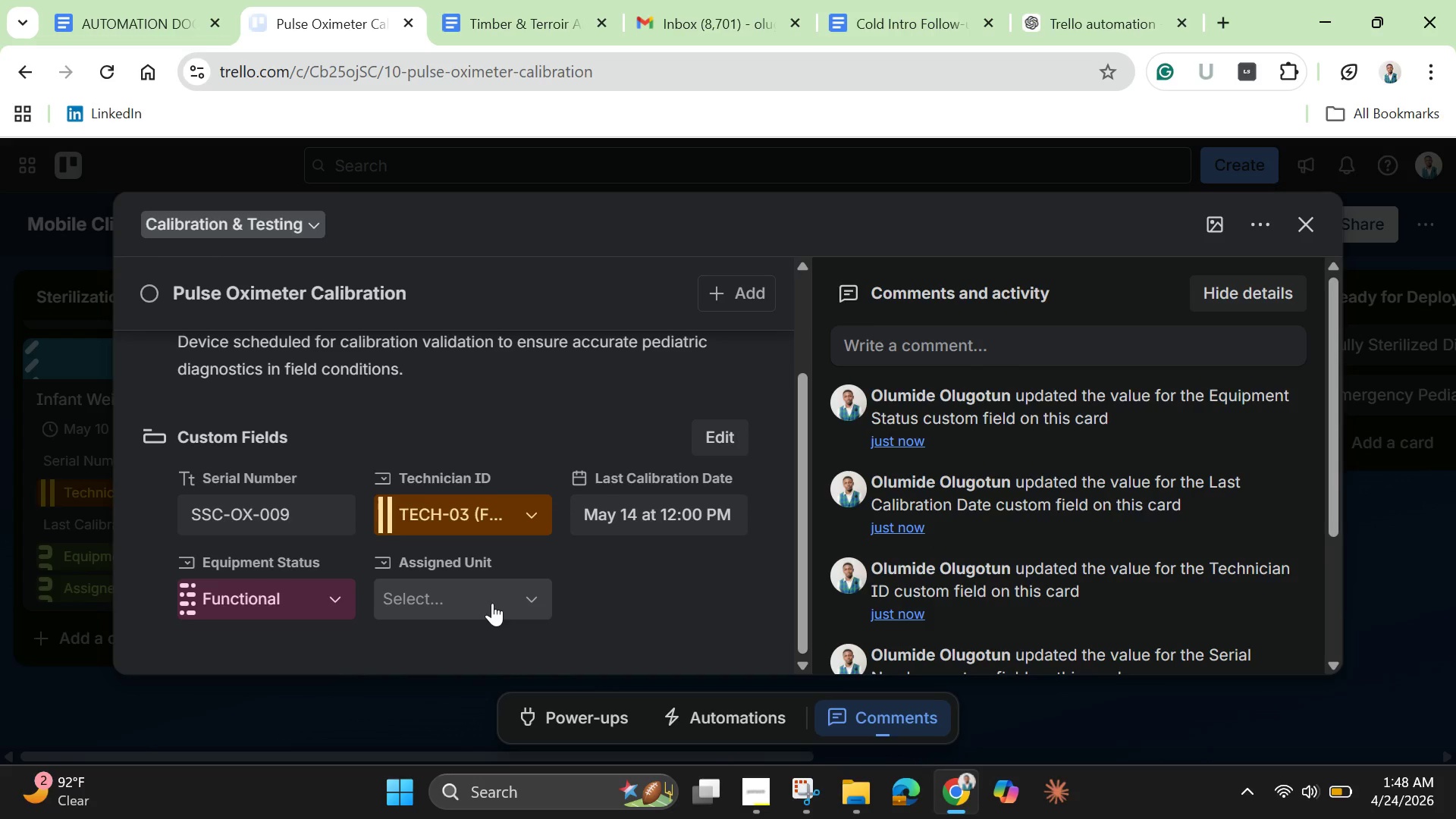 
left_click([492, 603])
 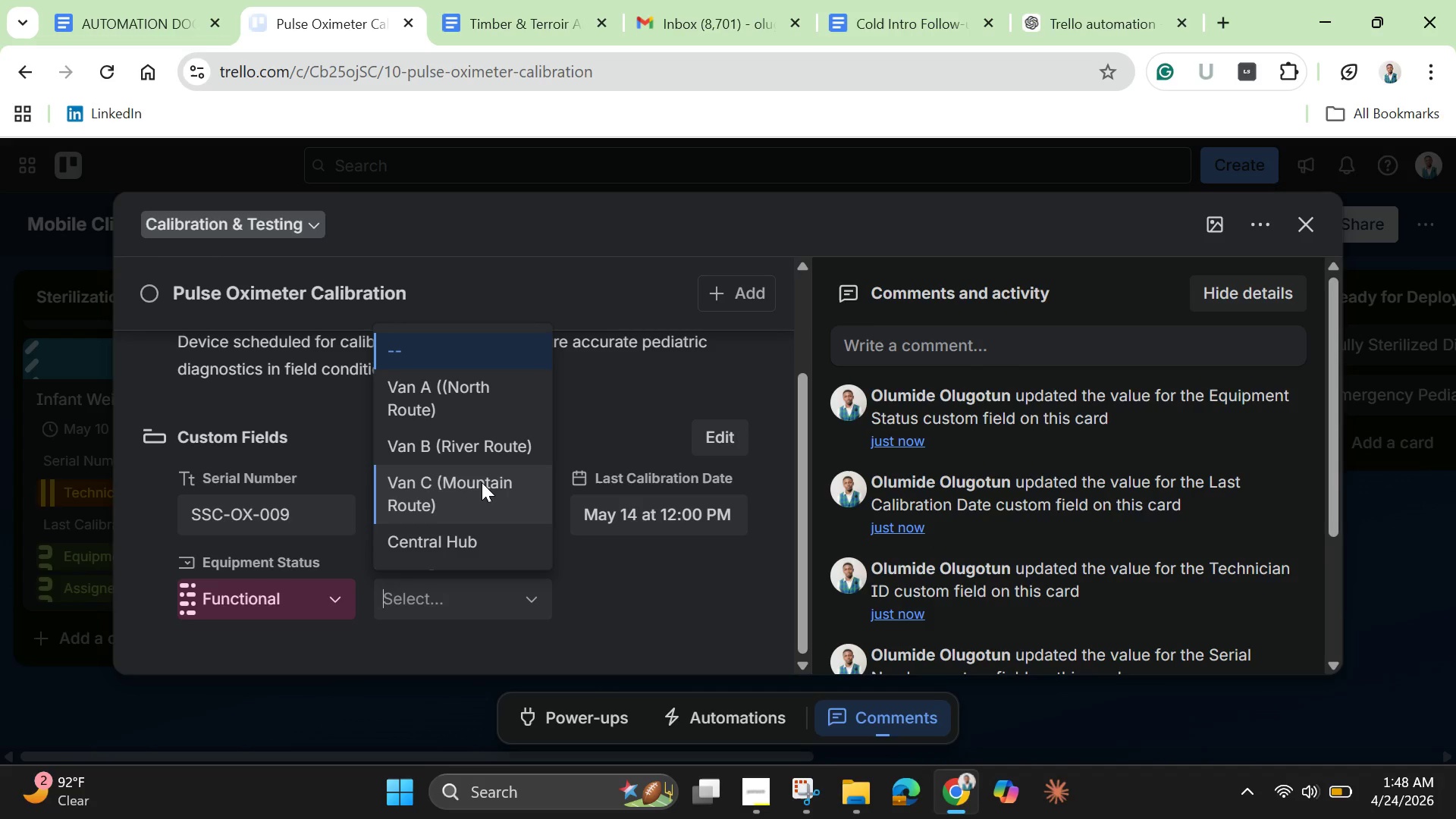 
left_click([482, 482])
 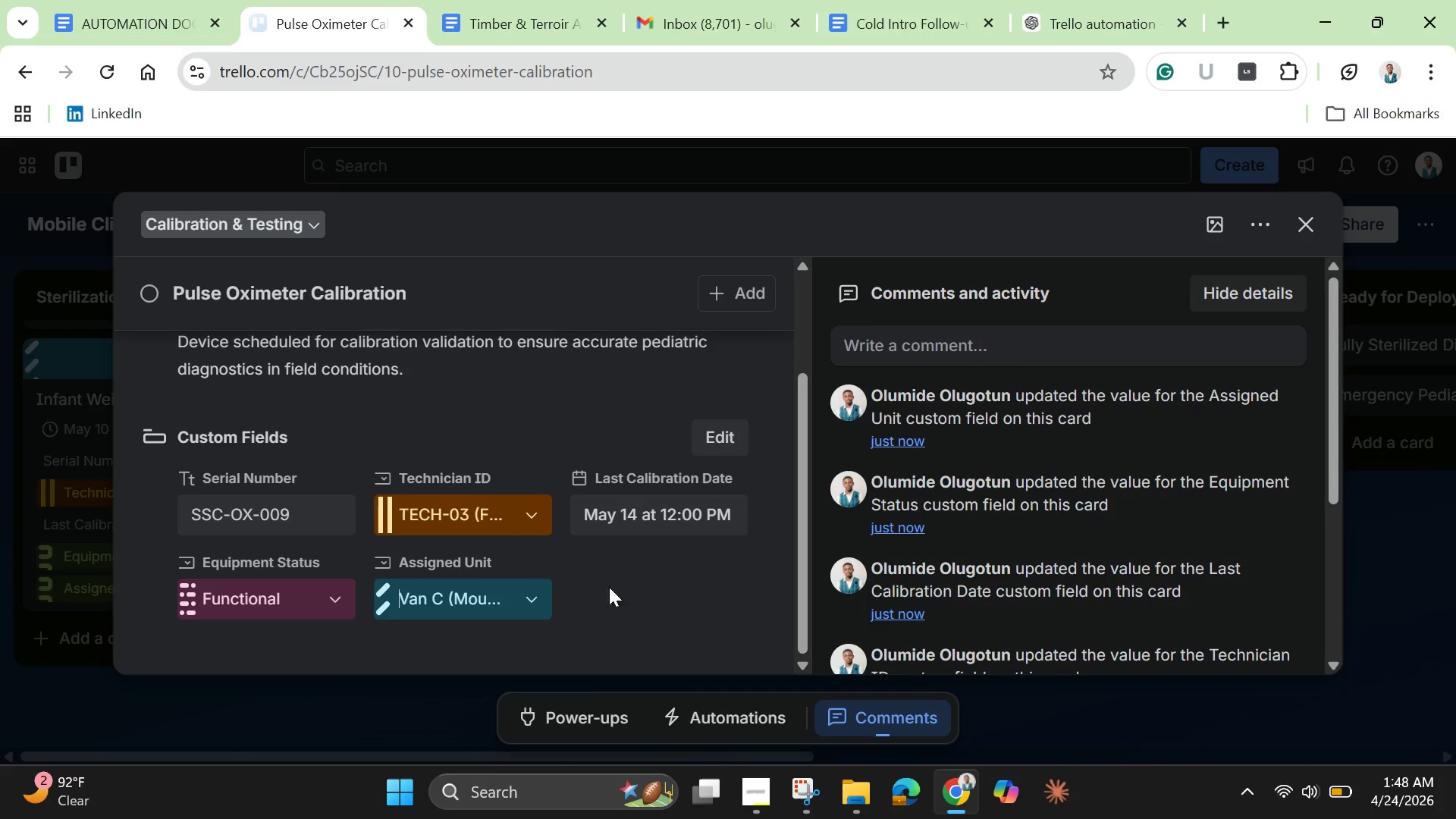 
left_click([625, 596])
 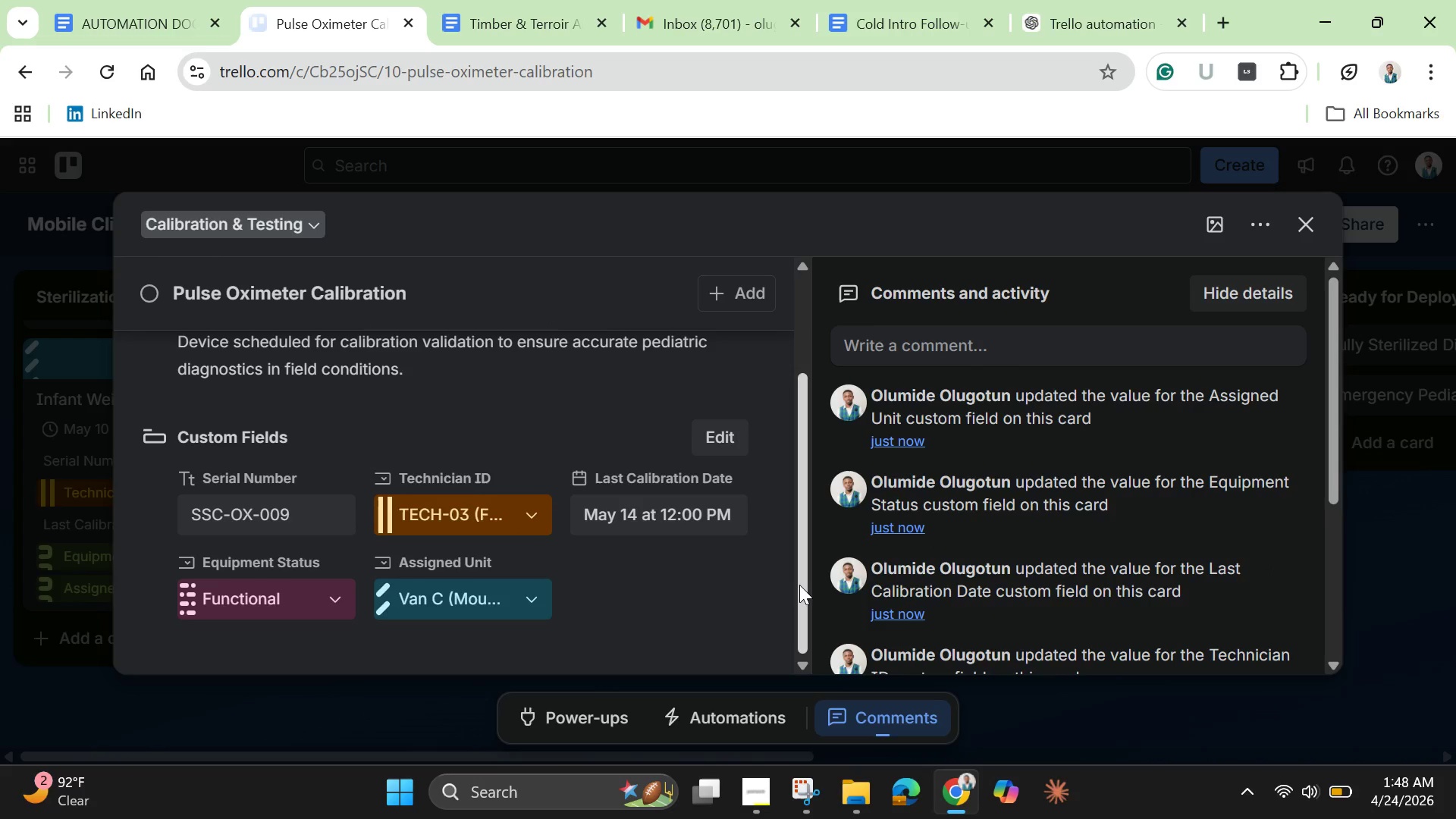 
left_click_drag(start_coordinate=[799, 585], to_coordinate=[779, 425])
 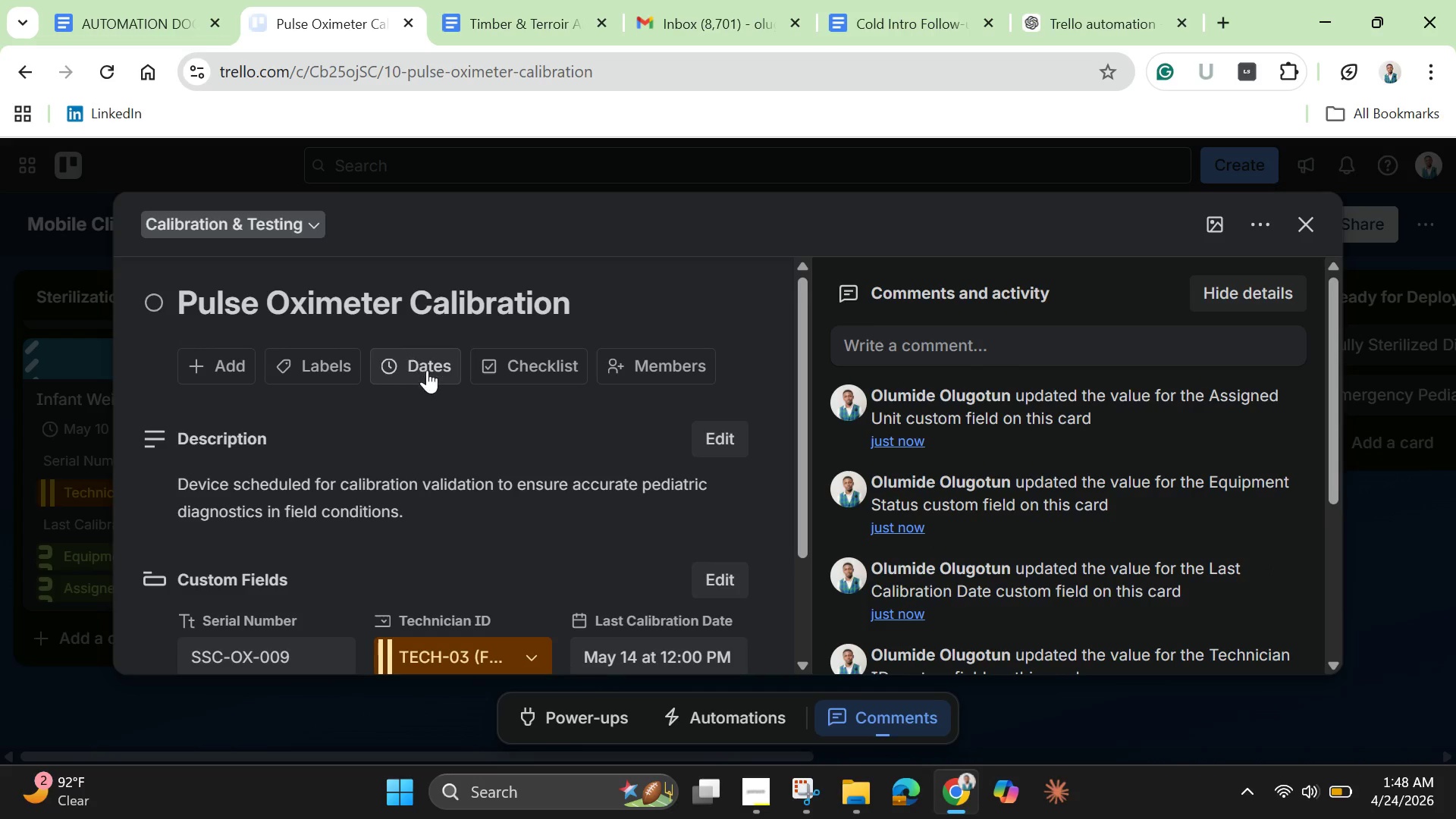 
left_click([431, 372])
 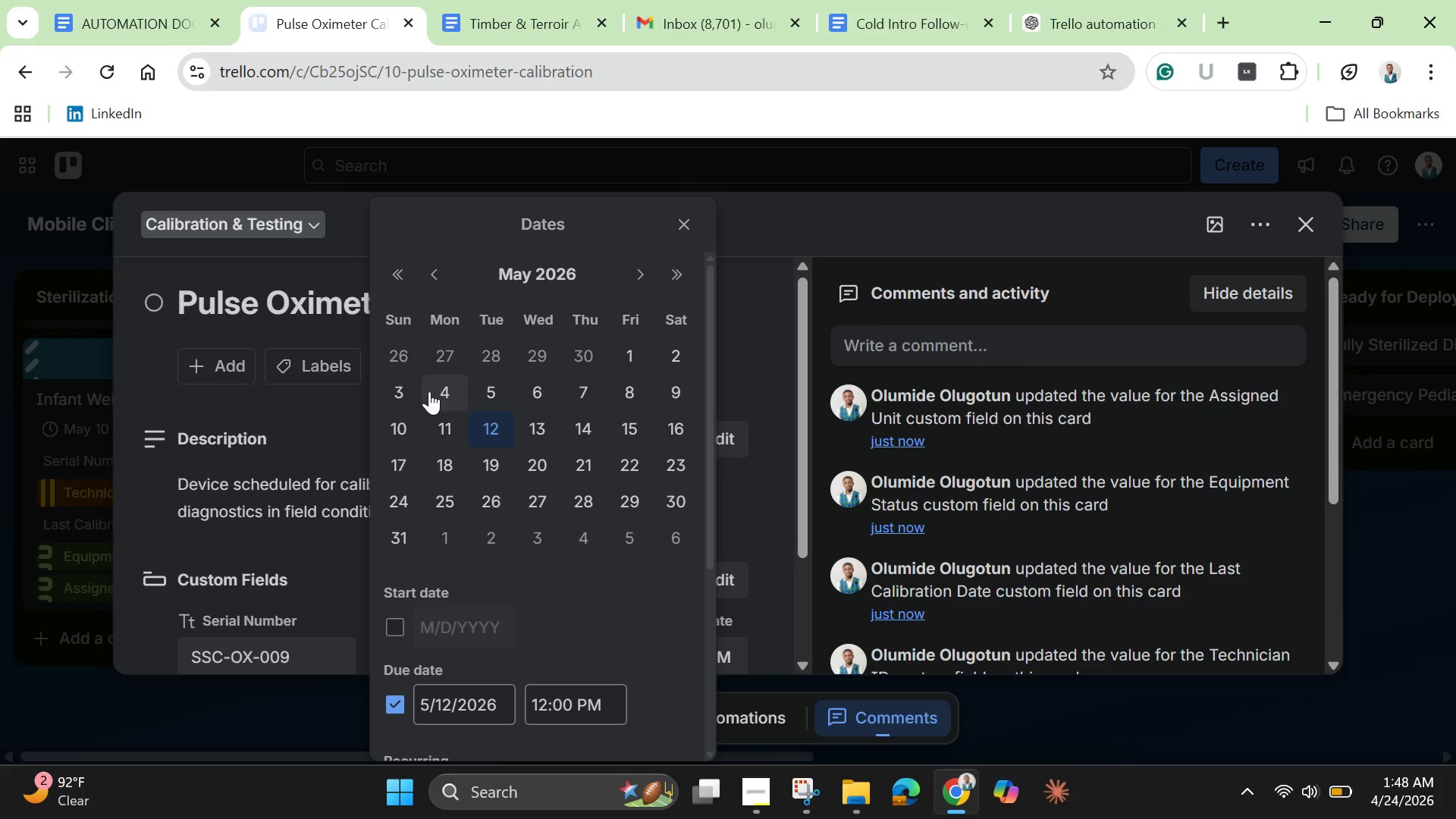 
wait(12.62)
 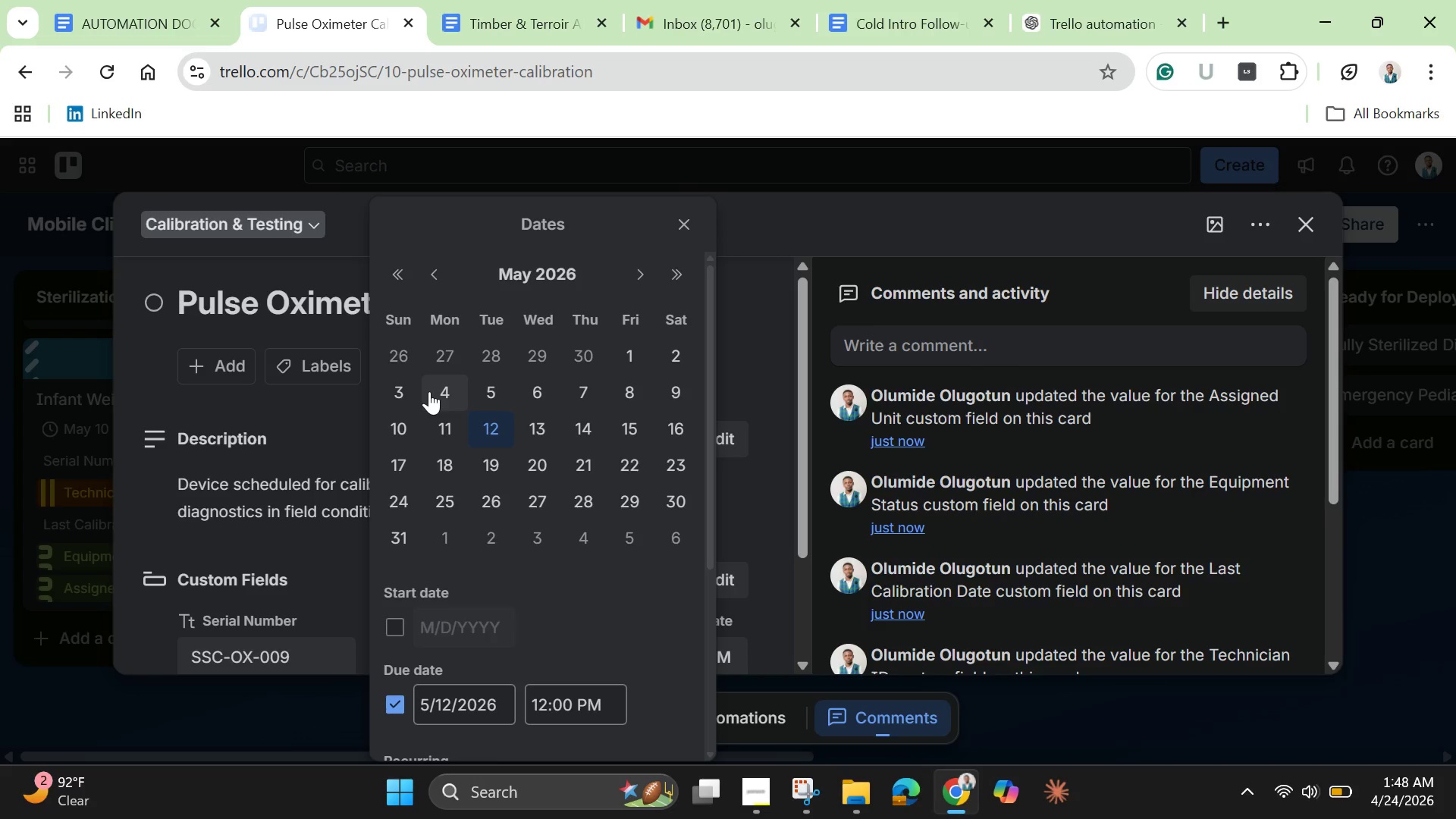 
left_click([496, 422])
 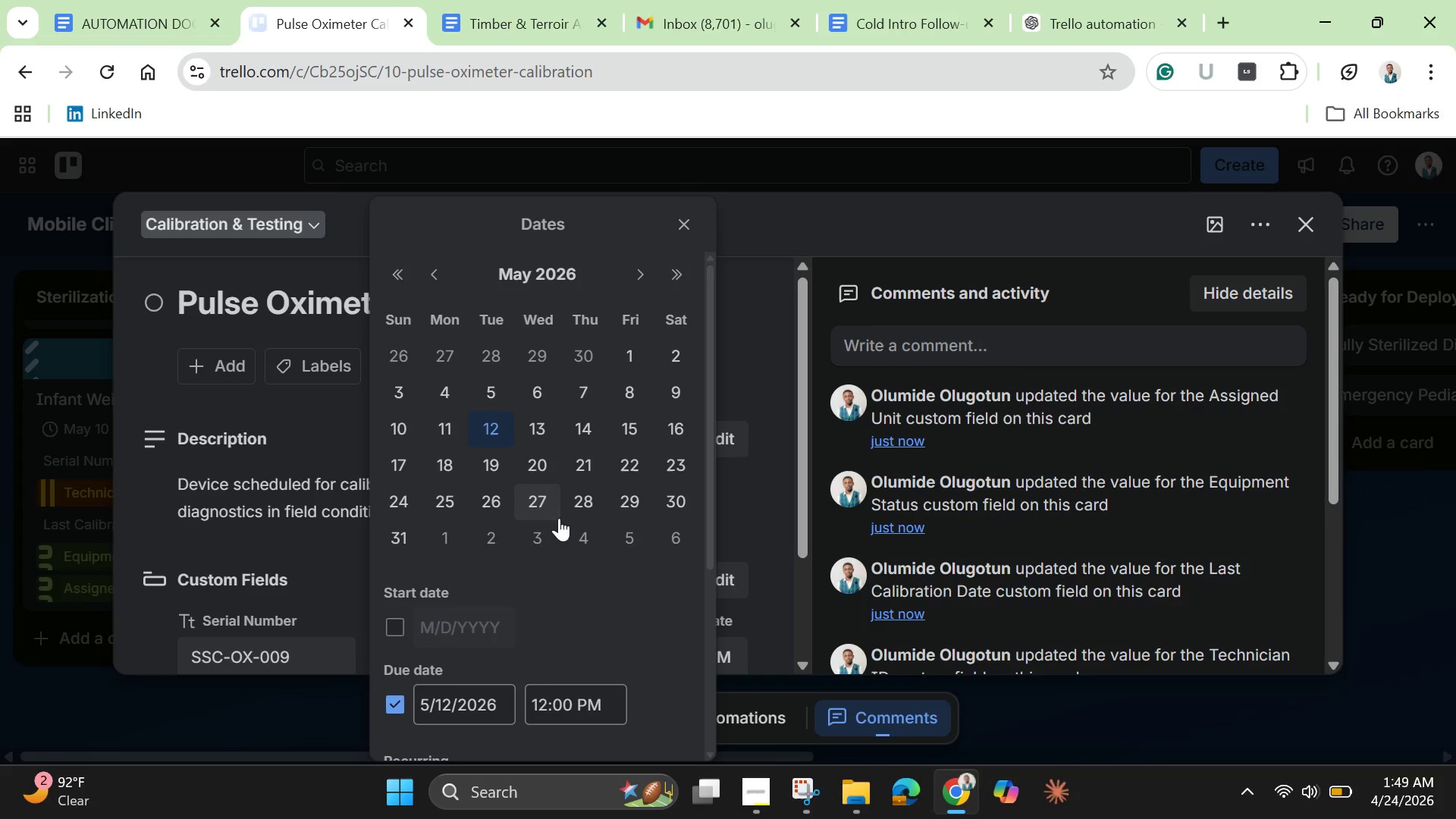 
scroll: coordinate [551, 559], scroll_direction: down, amount: 4.0
 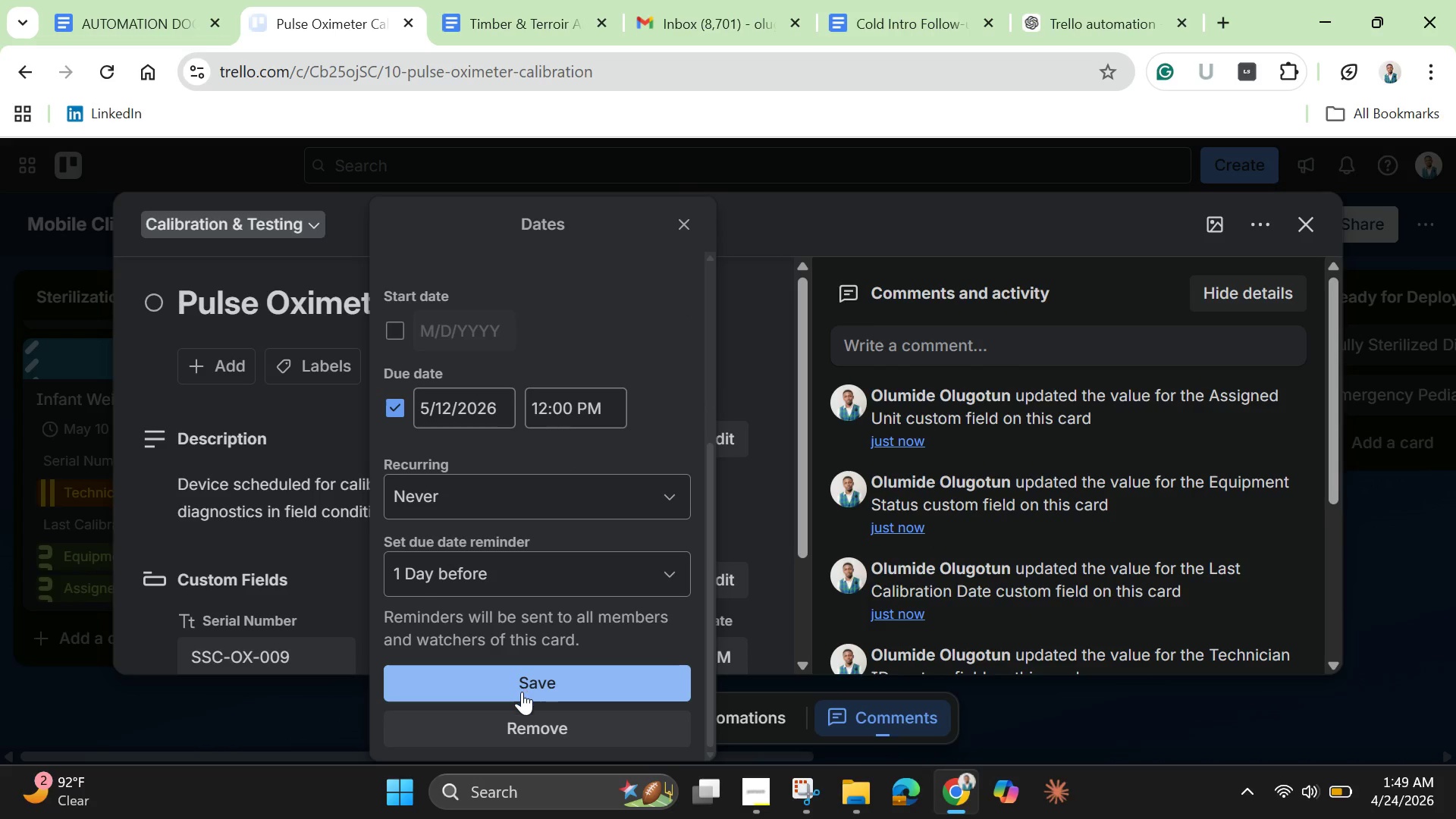 
left_click([522, 692])
 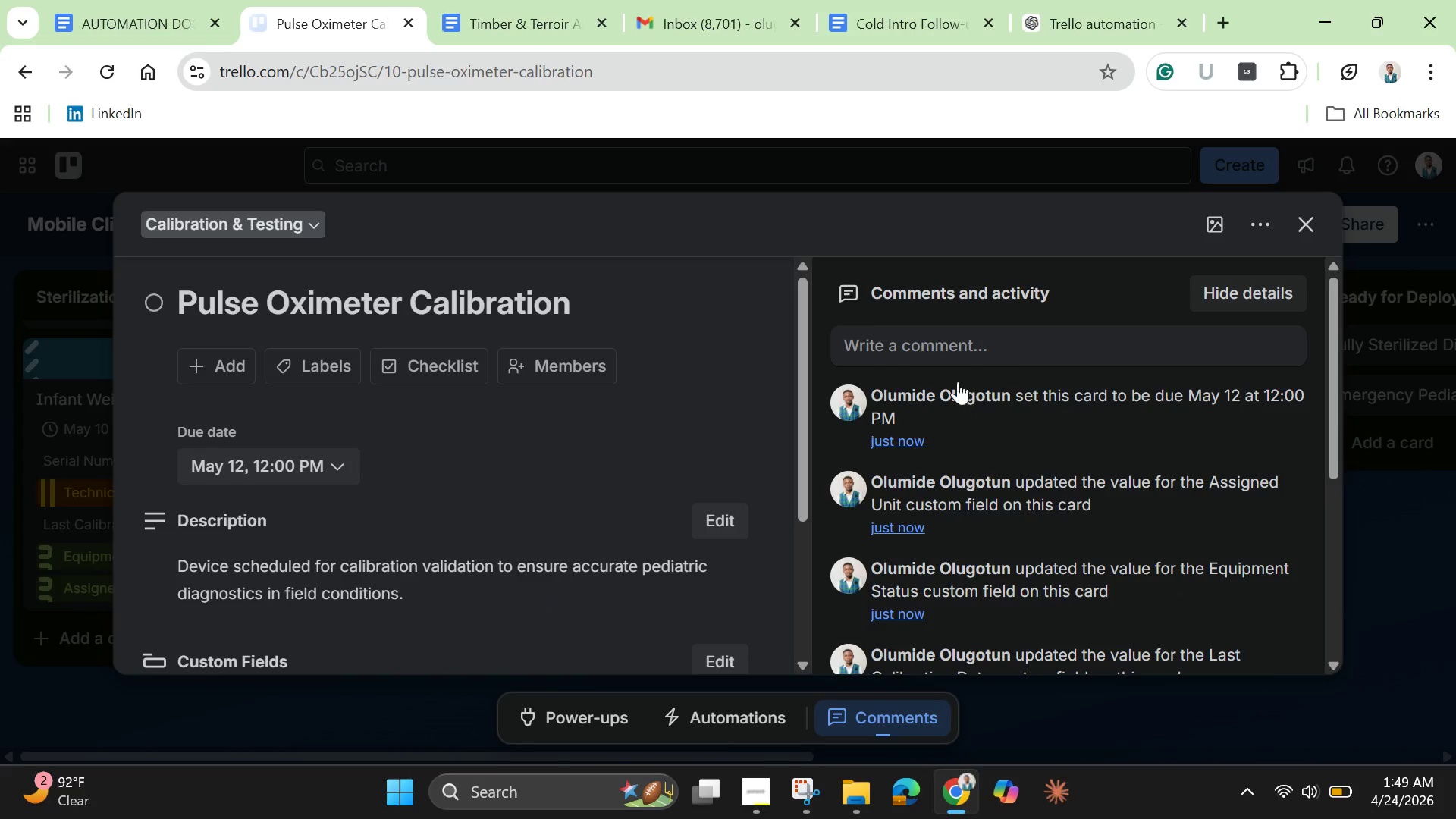 
wait(7.33)
 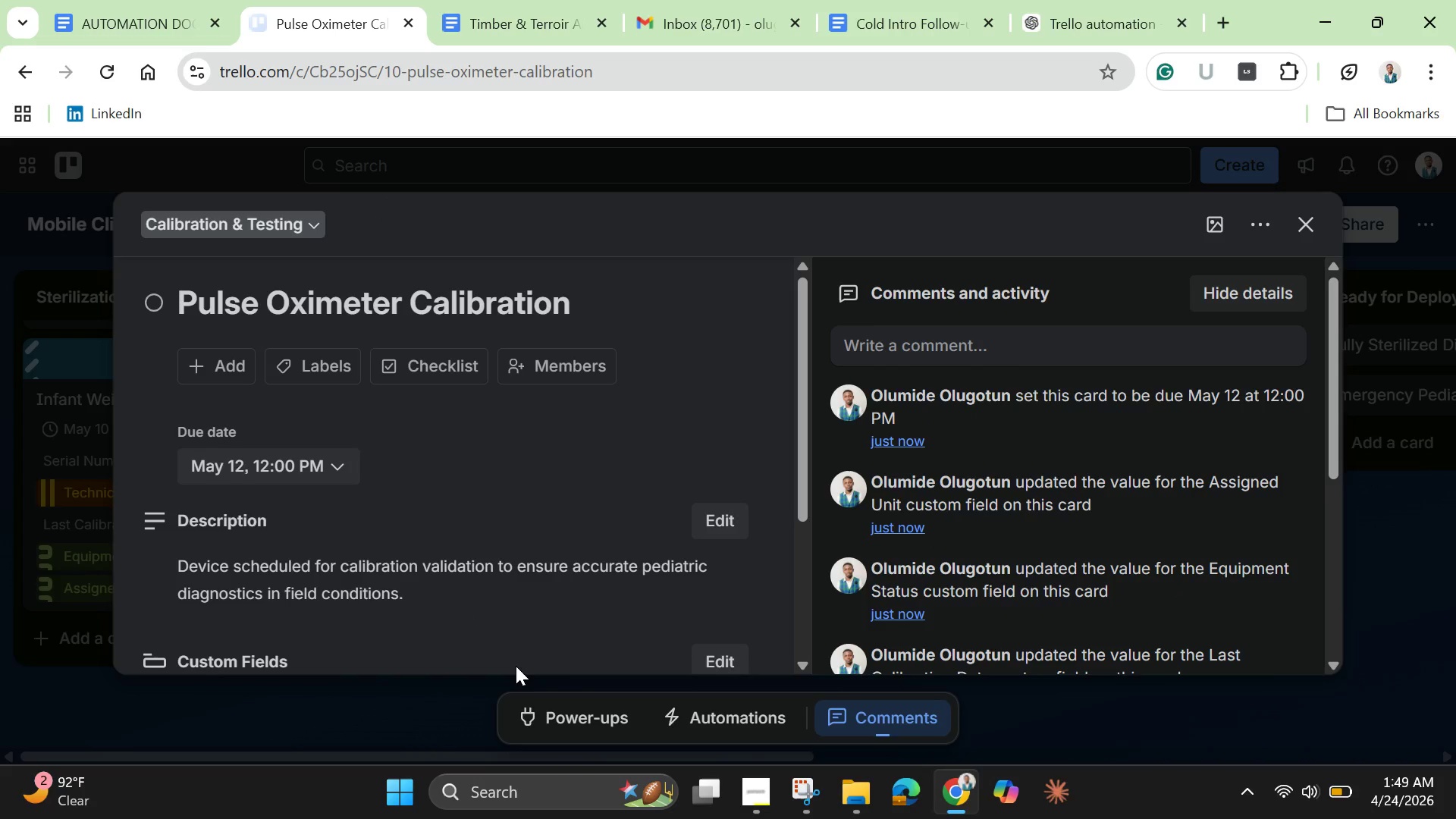 
left_click([1214, 219])
 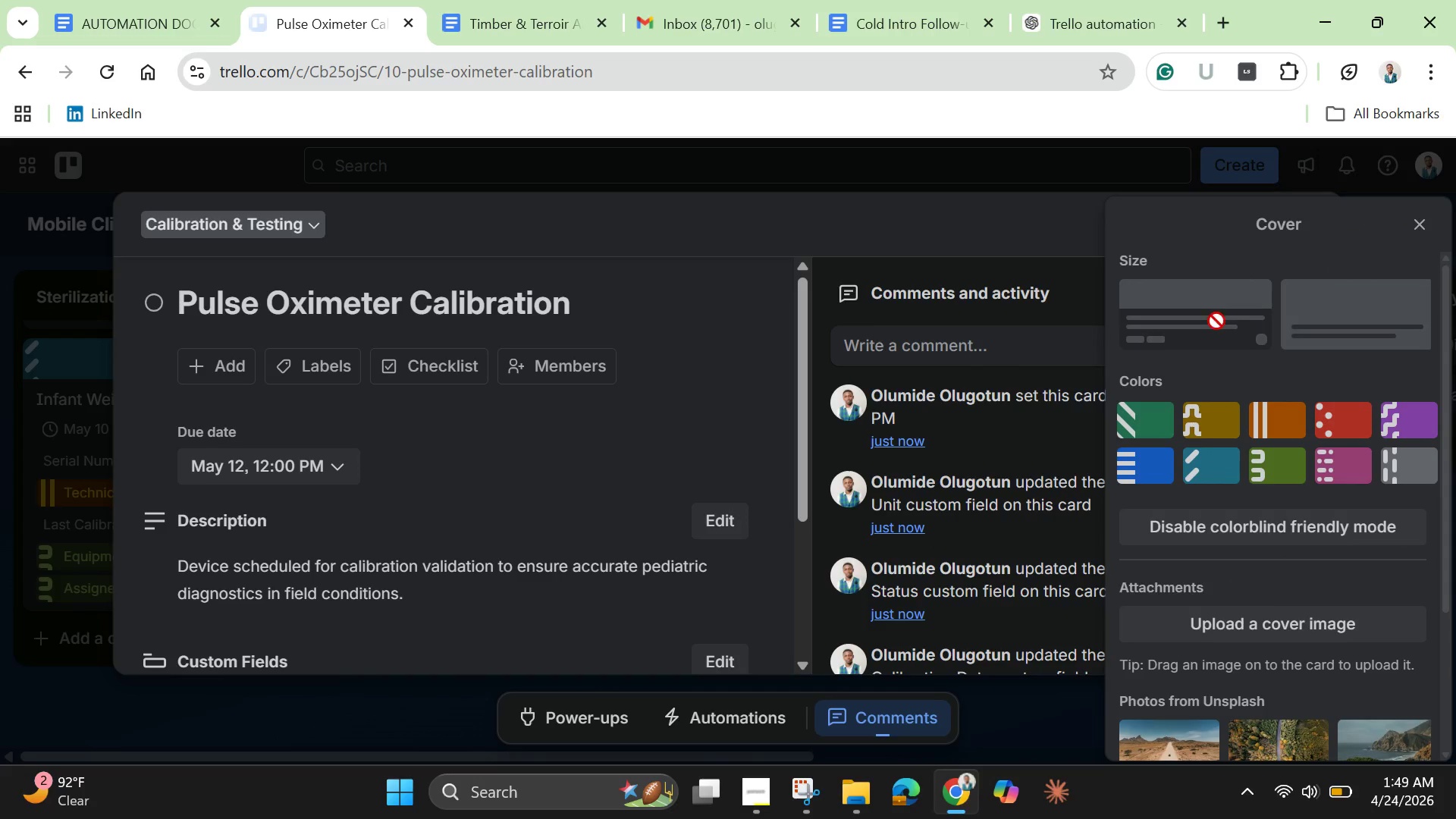 
mouse_move([1247, 471])
 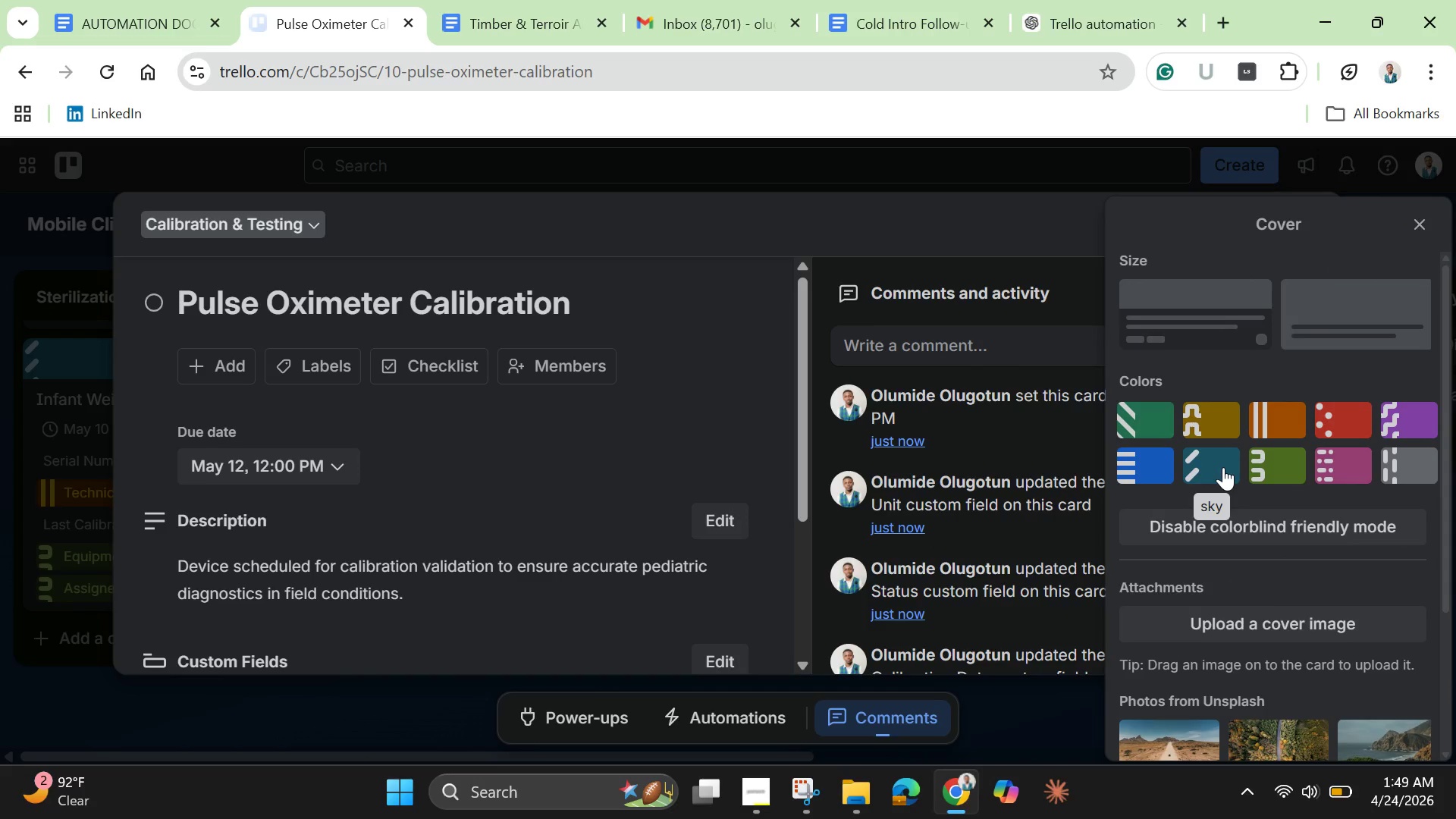 
left_click([1223, 467])
 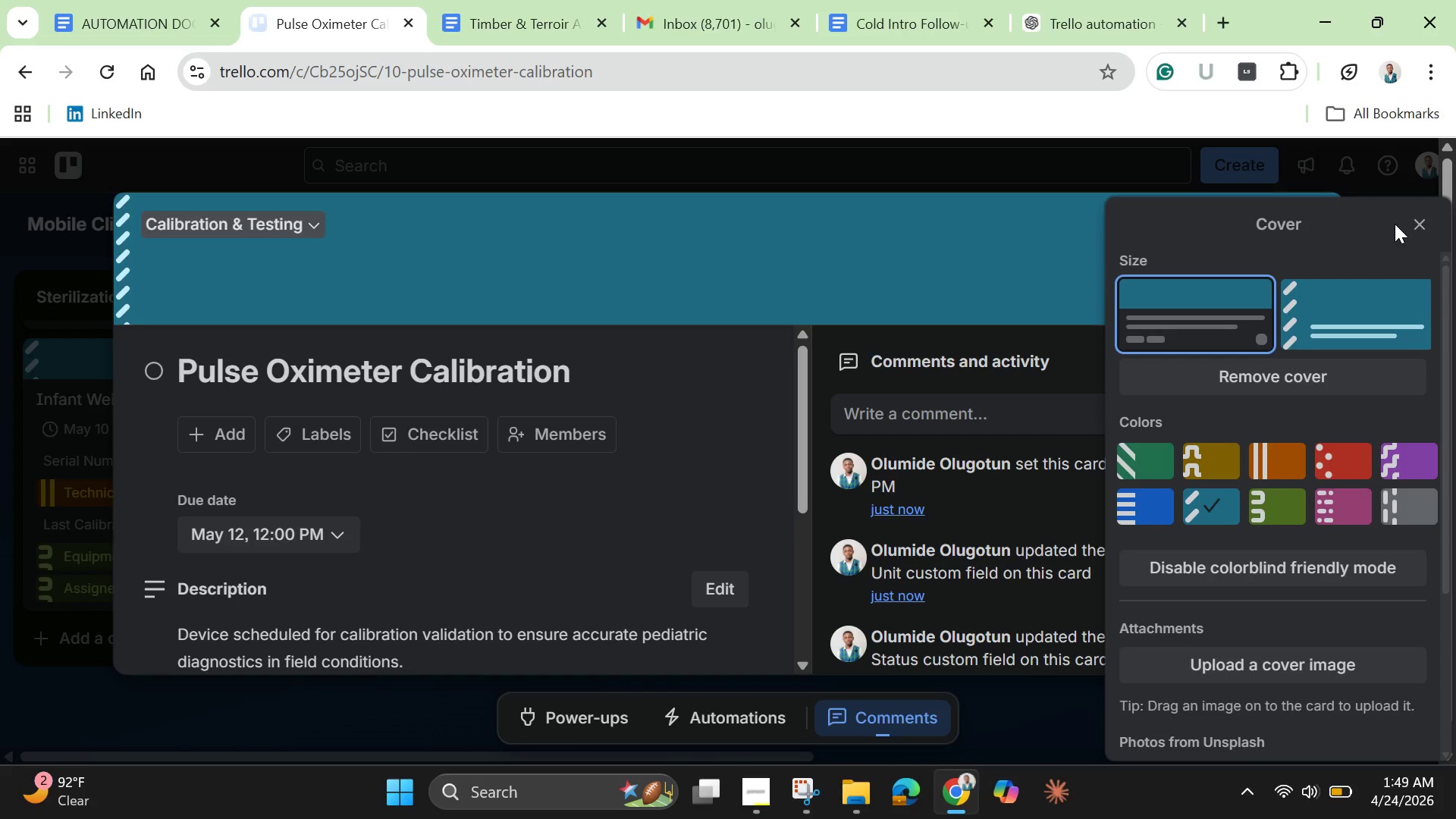 
left_click([1416, 220])
 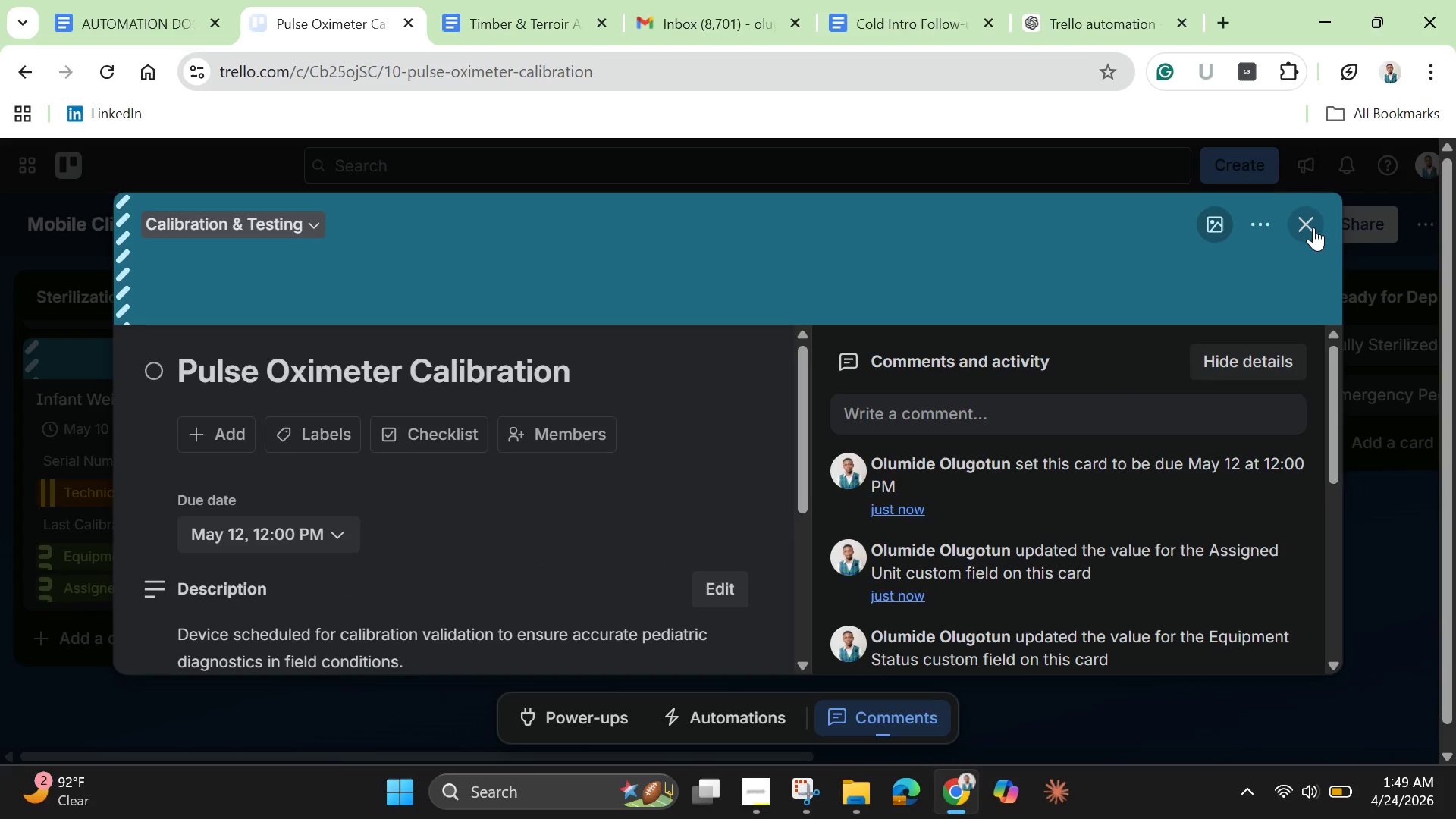 
left_click([1312, 225])
 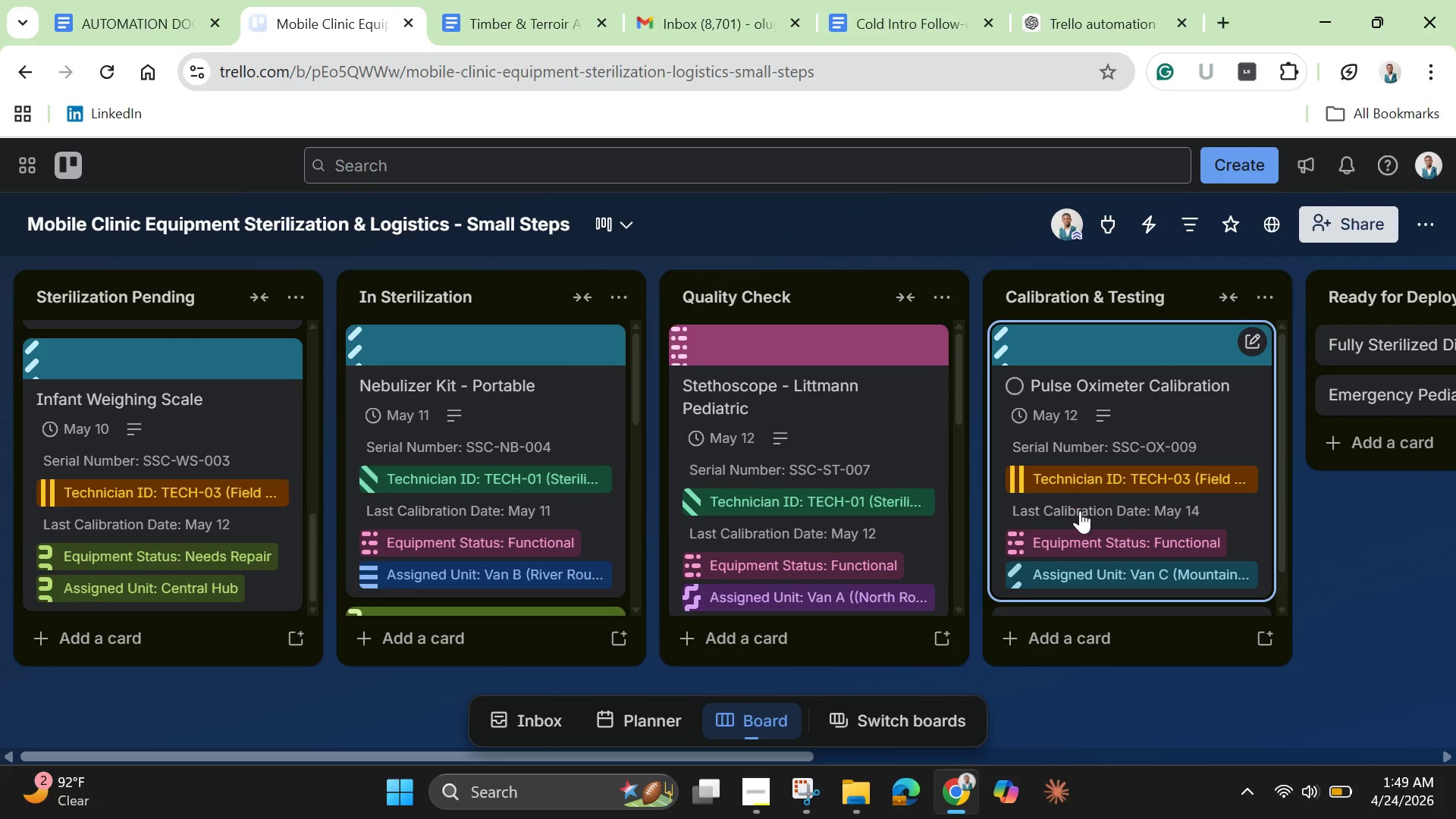 
scroll: coordinate [874, 573], scroll_direction: down, amount: 11.0
 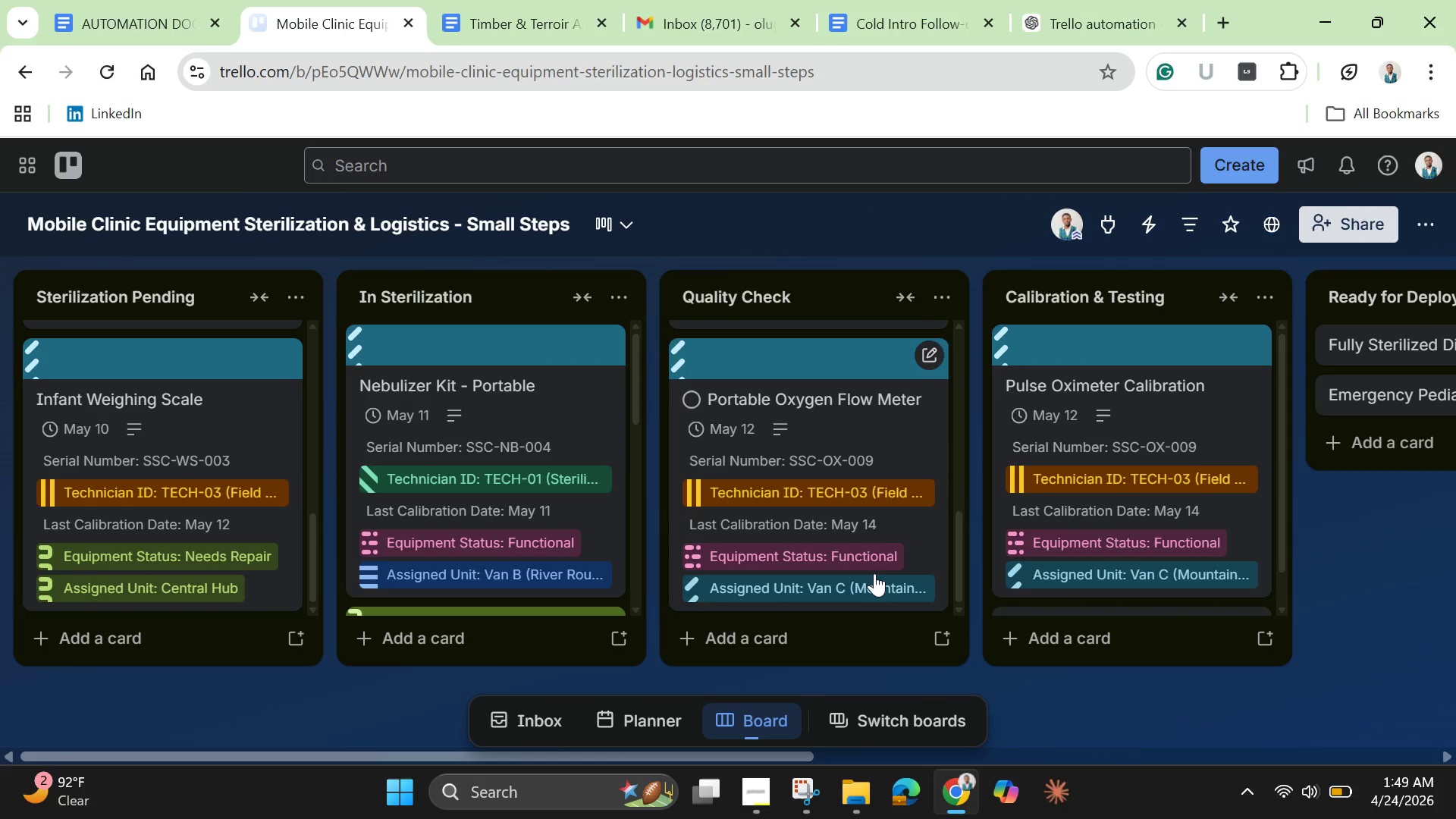 
scroll: coordinate [879, 572], scroll_direction: up, amount: 1.0
 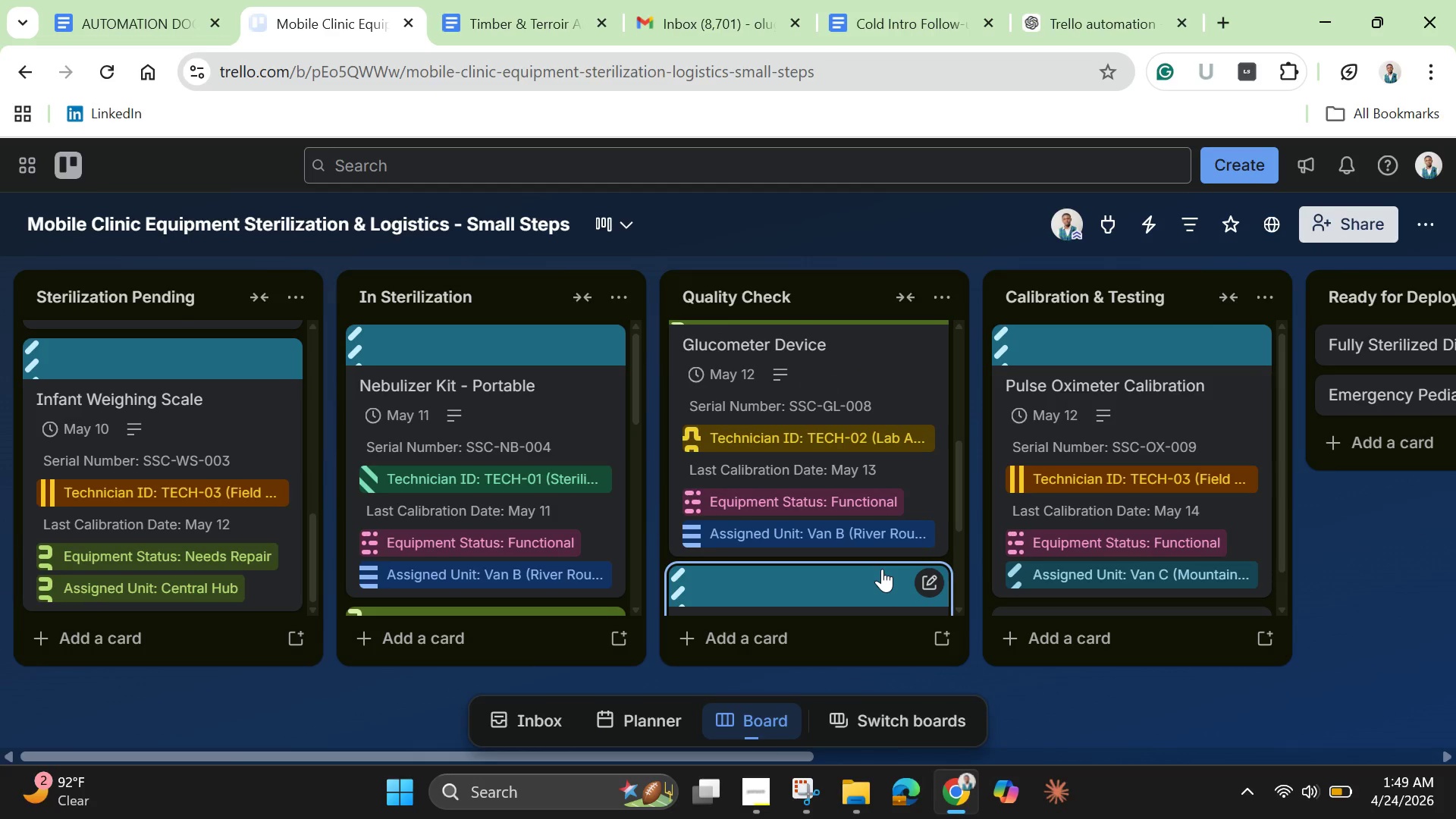 
wait(32.76)
 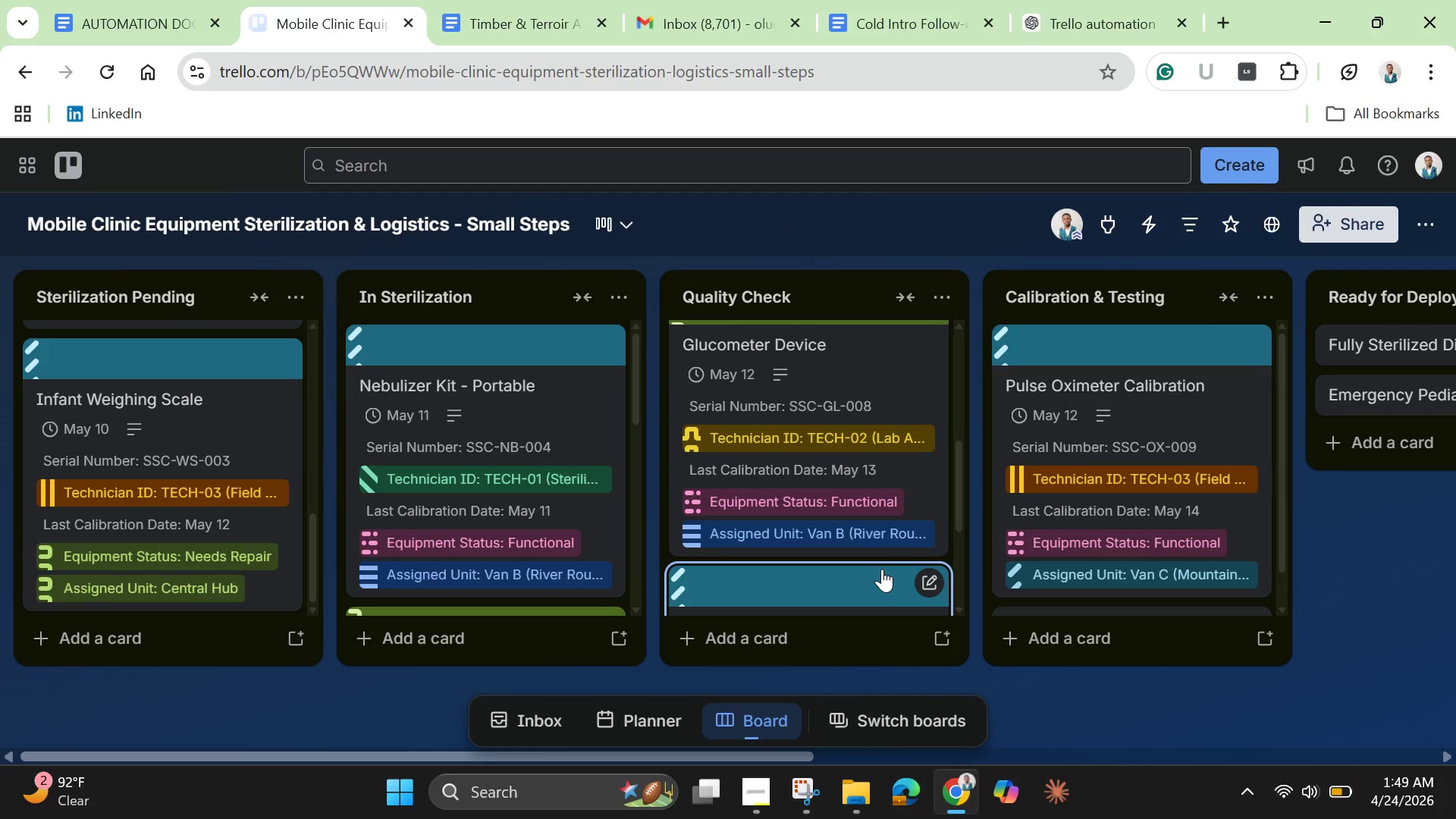 
left_click_drag(start_coordinate=[1283, 414], to_coordinate=[1278, 550])
 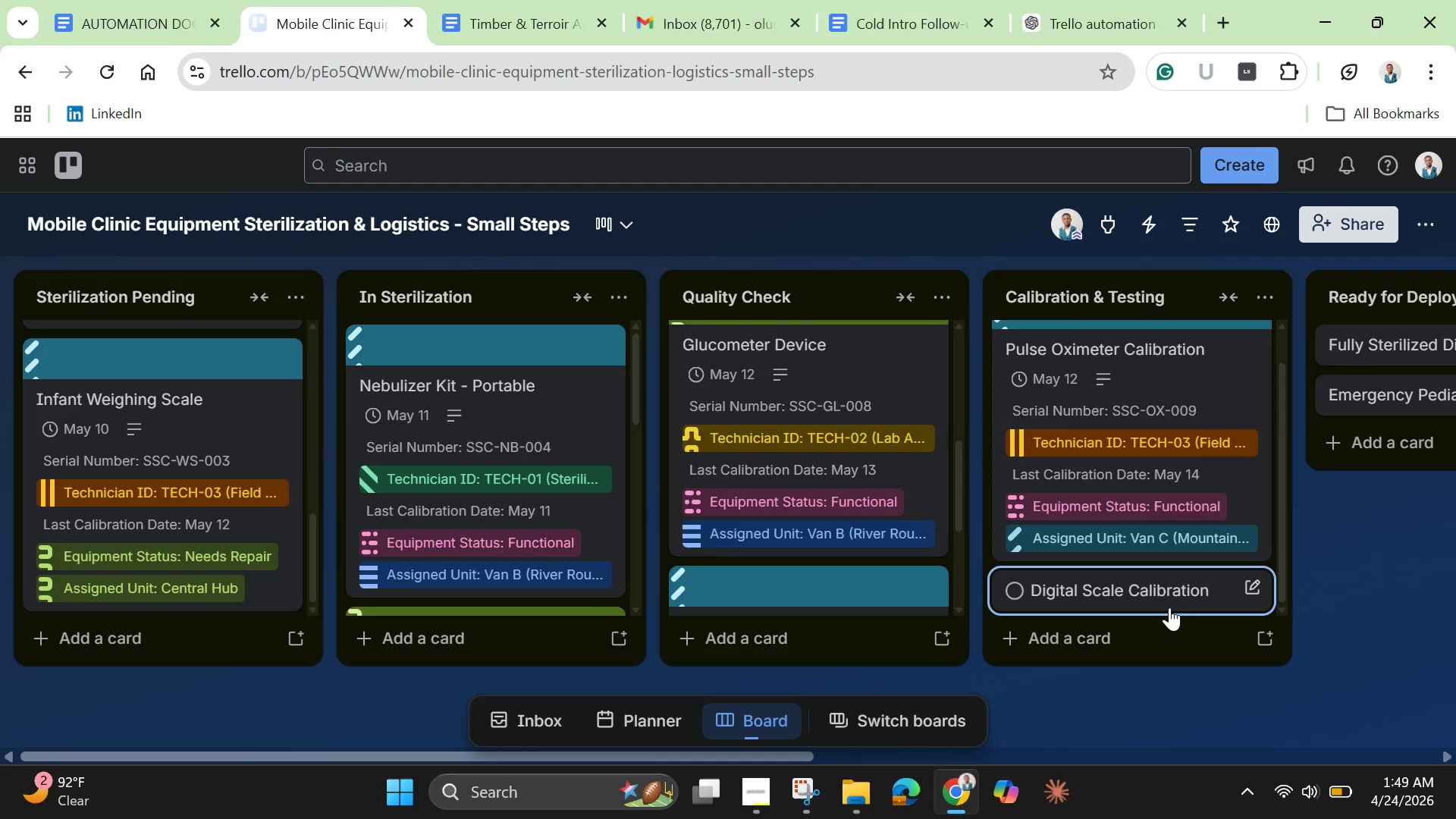 
left_click([1169, 607])
 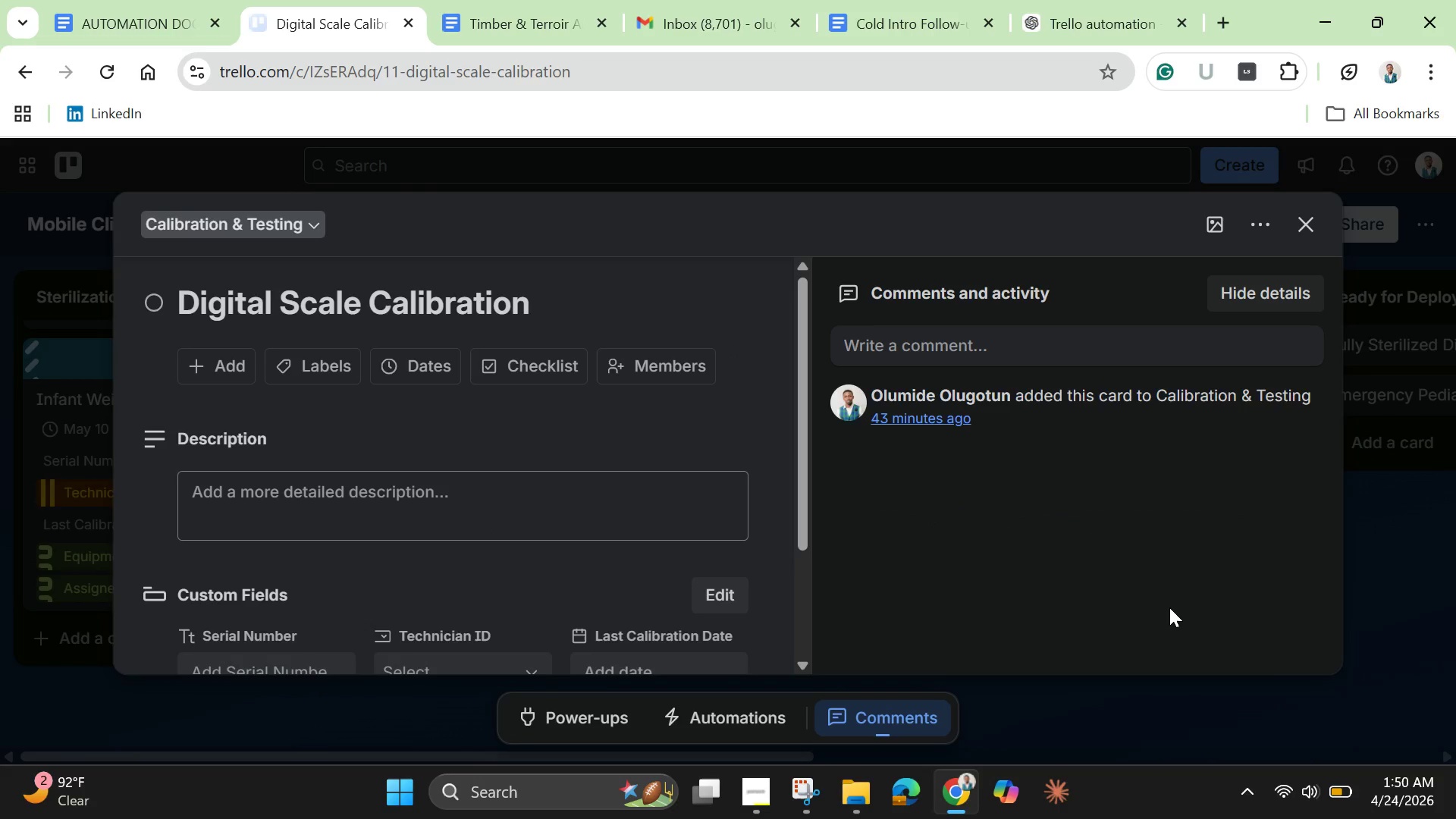 
wait(12.39)
 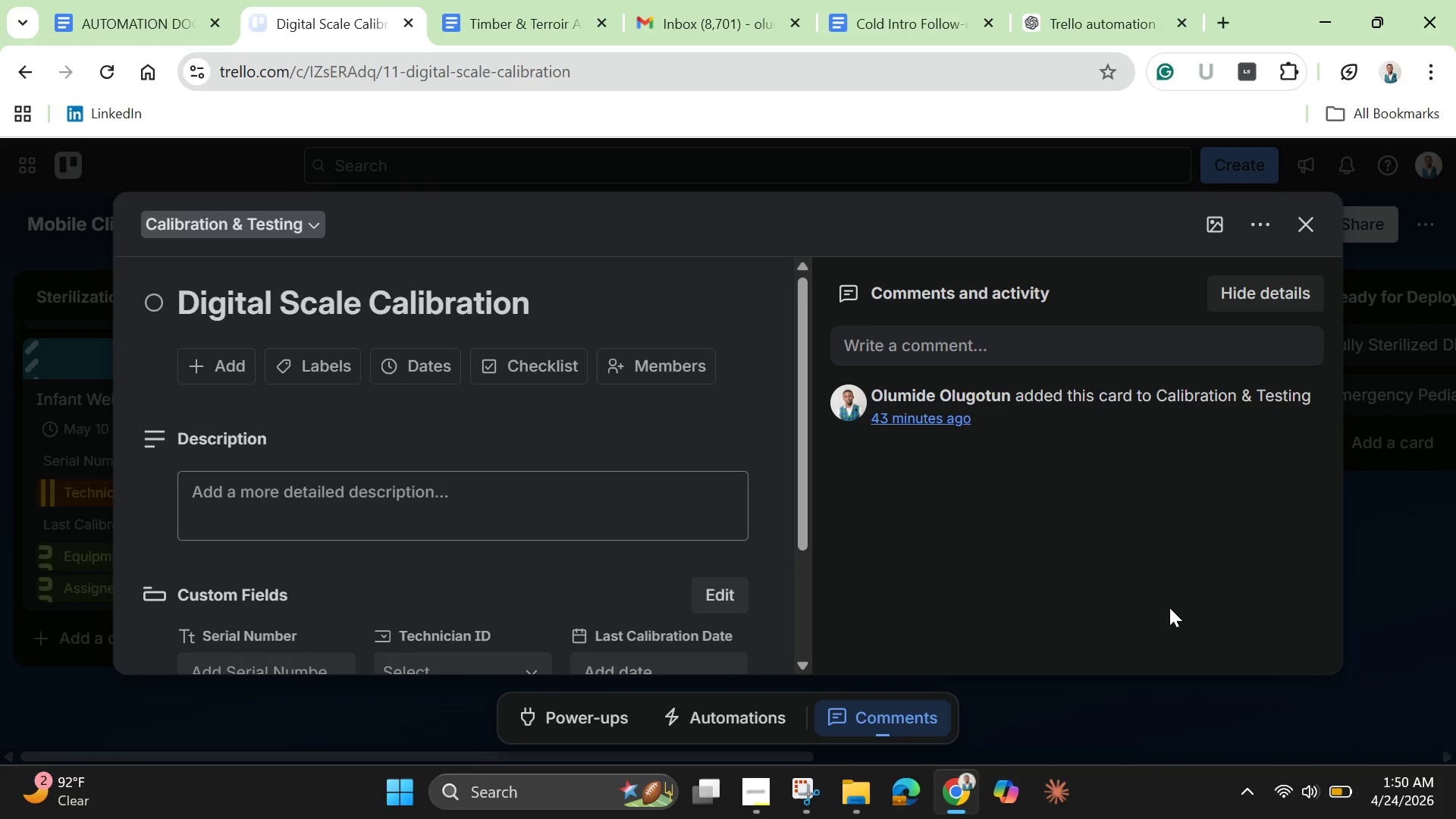 
left_click([320, 510])
 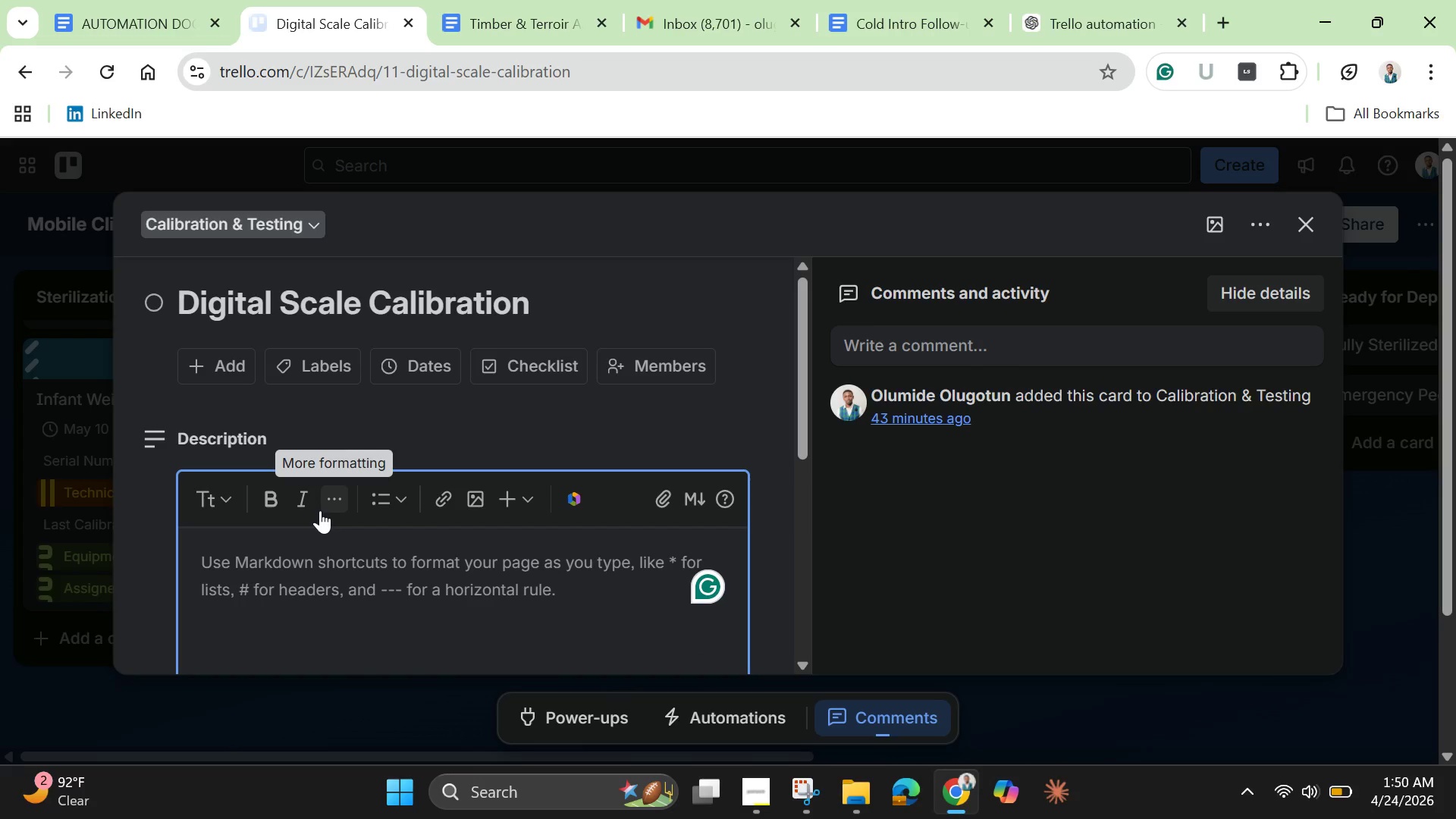 
type(Device sscheduled for calibration validation to ensure accurate pediatric diagnostice)
key(Backspace)
type(s in fieeld conditions. )
 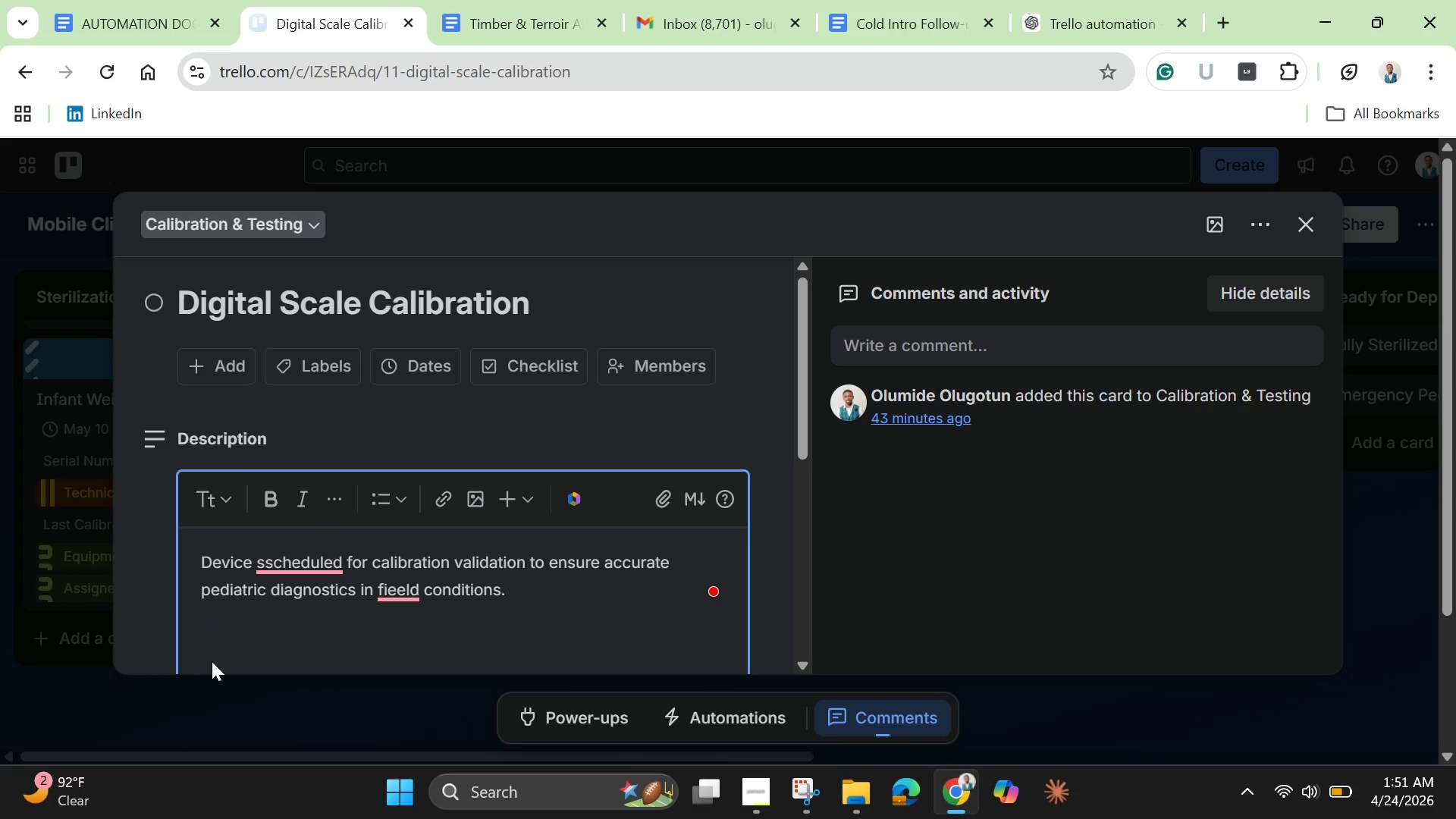 
left_click([399, 595])
 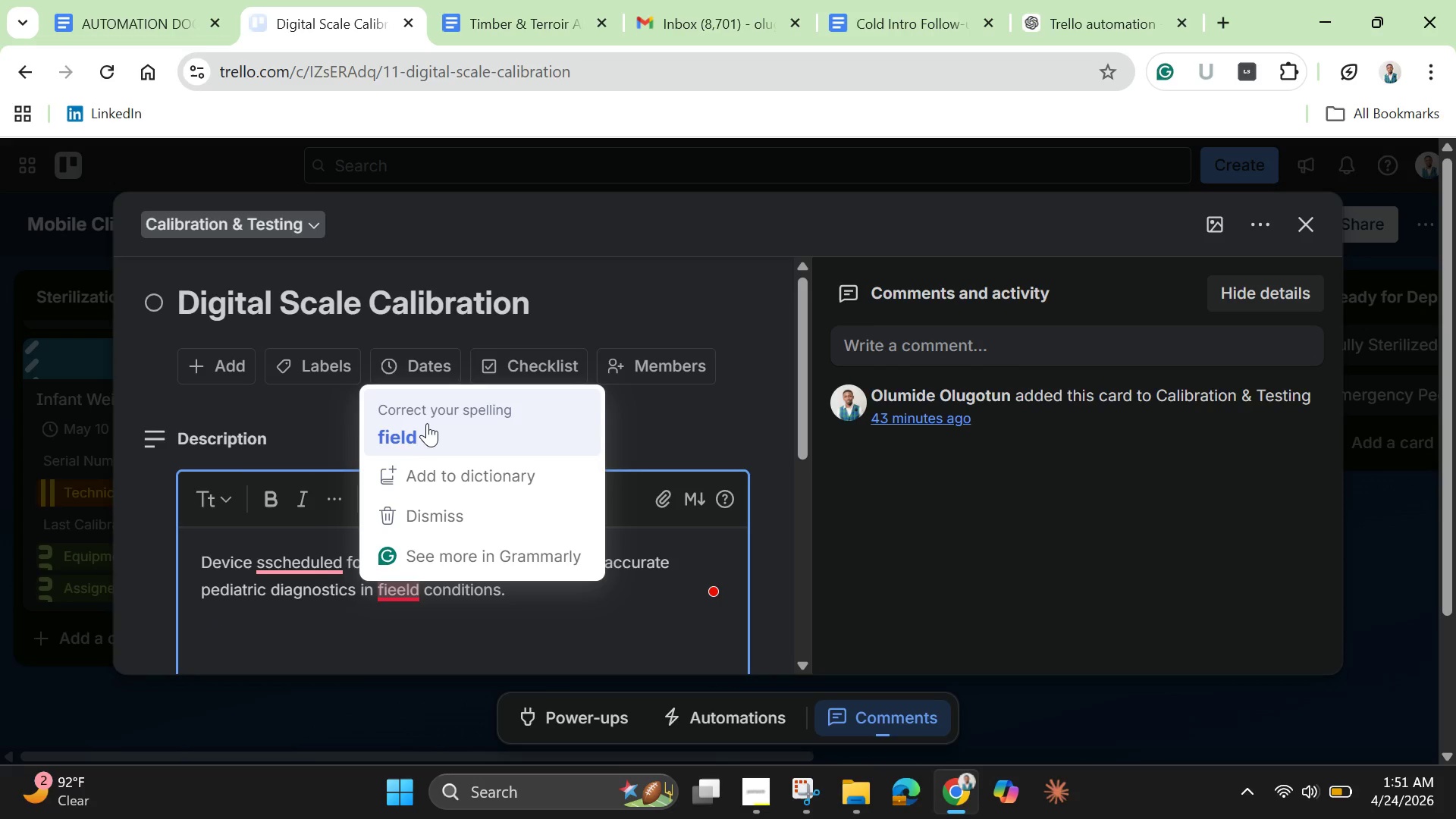 
left_click([427, 421])
 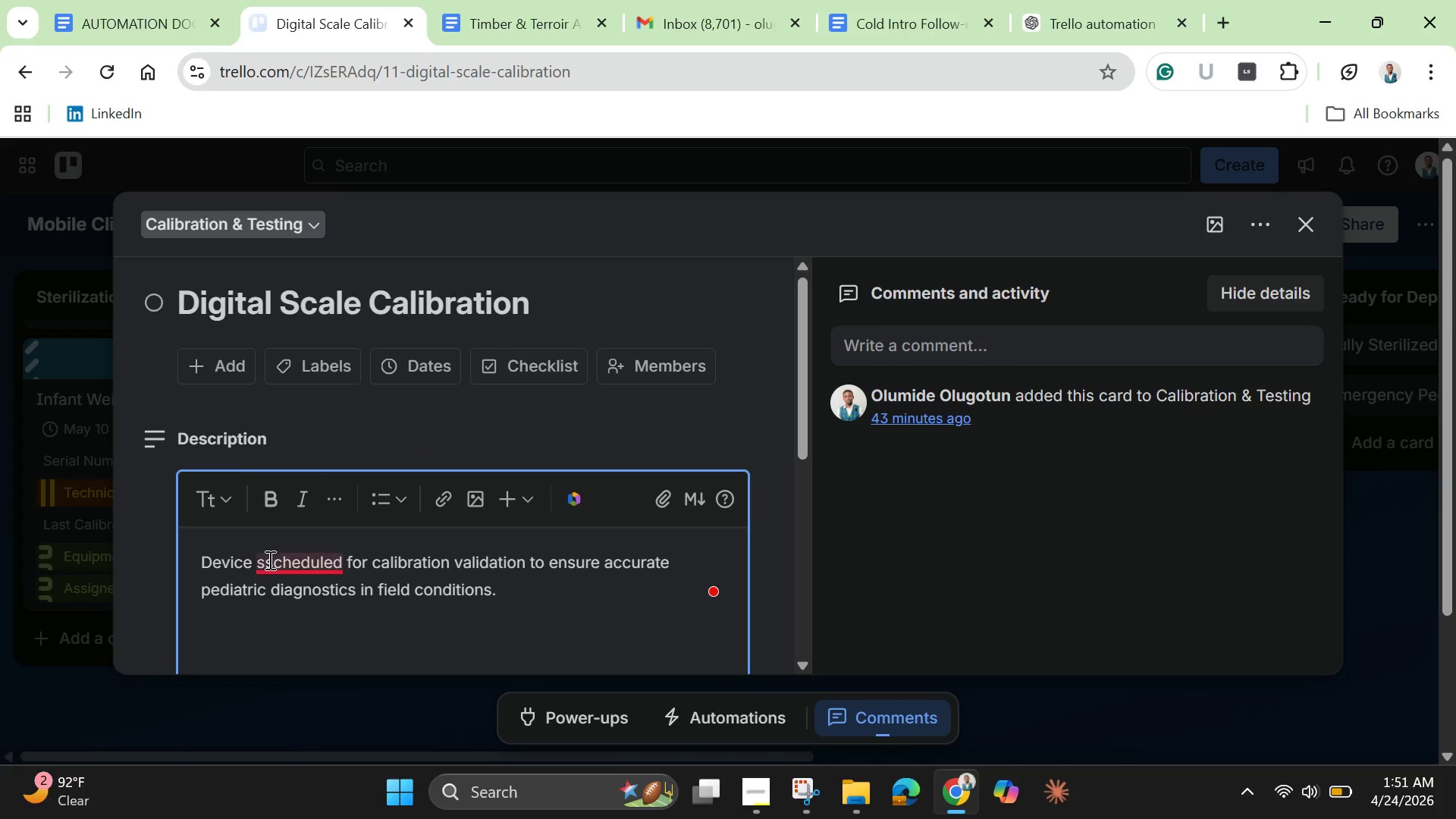 
left_click([269, 563])
 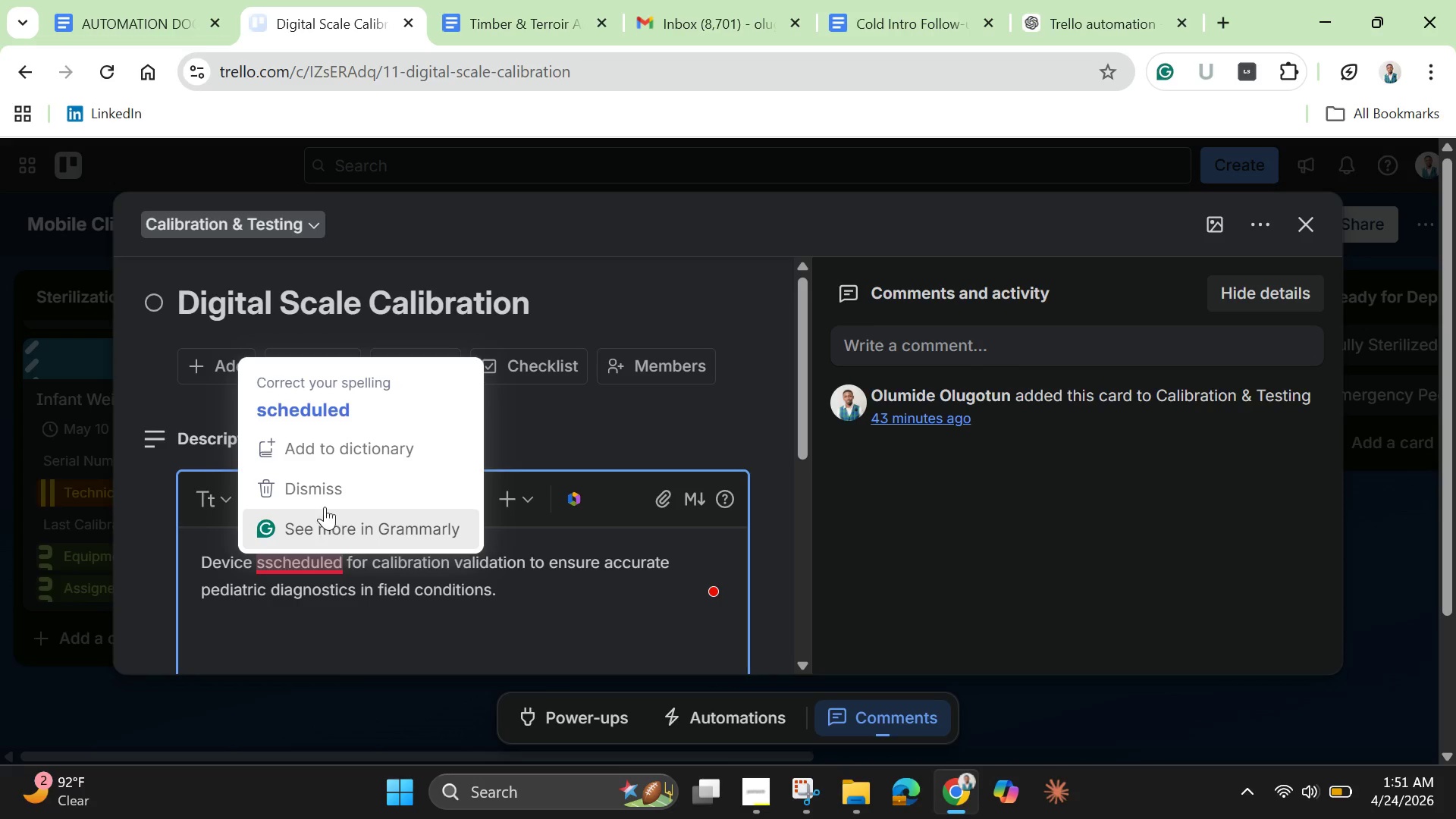 
left_click([333, 396])
 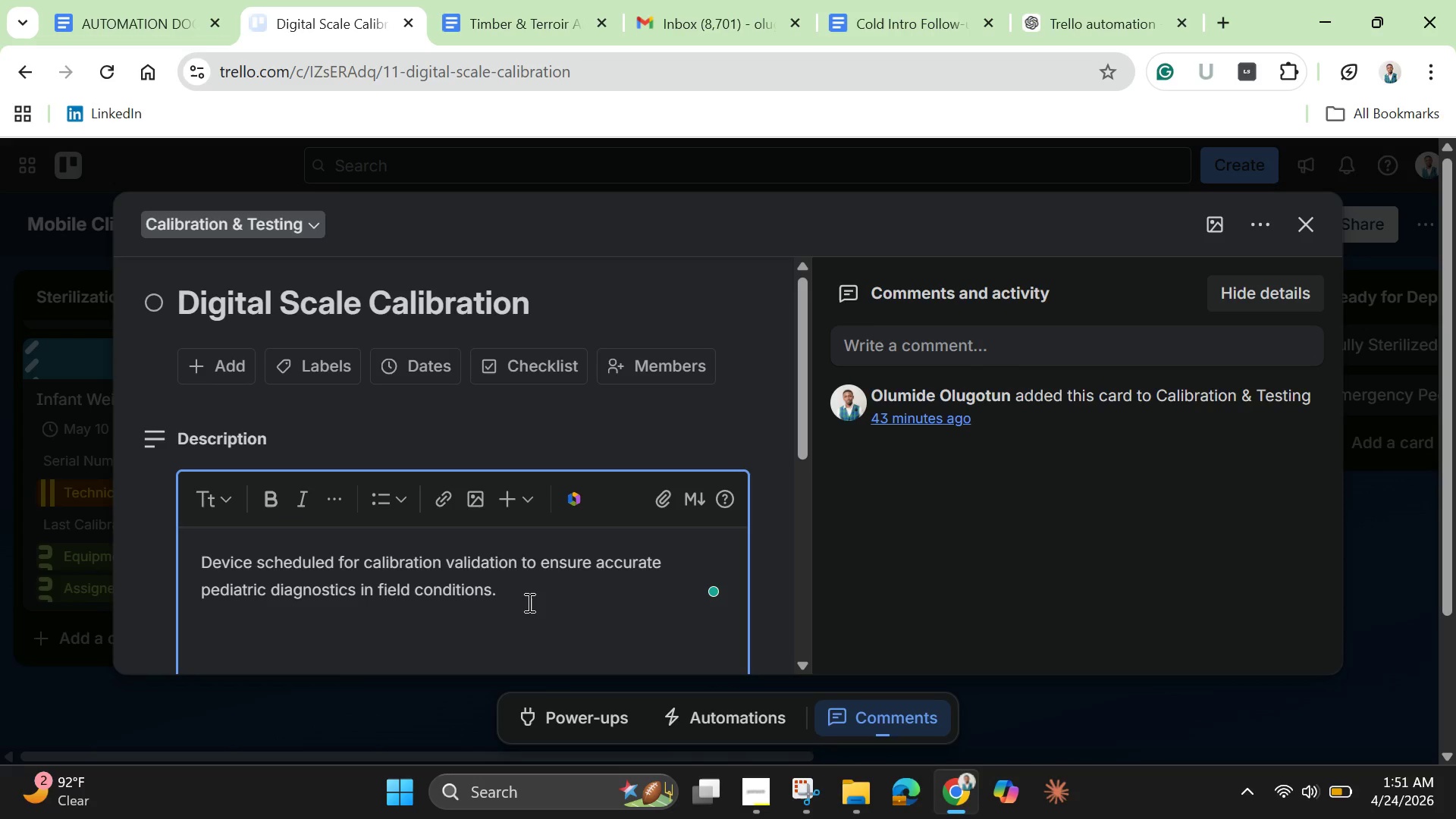 
left_click([538, 592])
 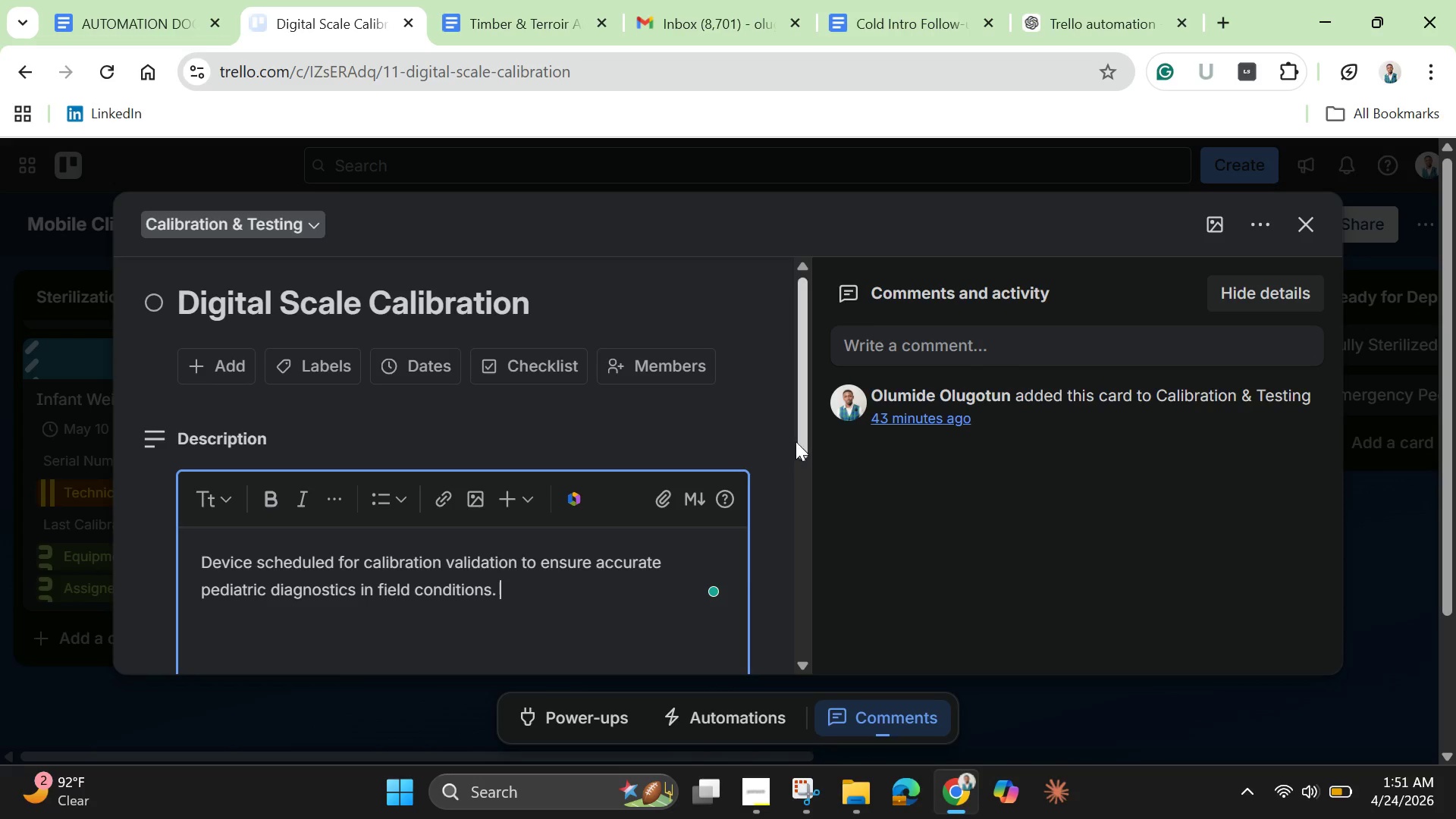 
left_click_drag(start_coordinate=[799, 440], to_coordinate=[804, 524])
 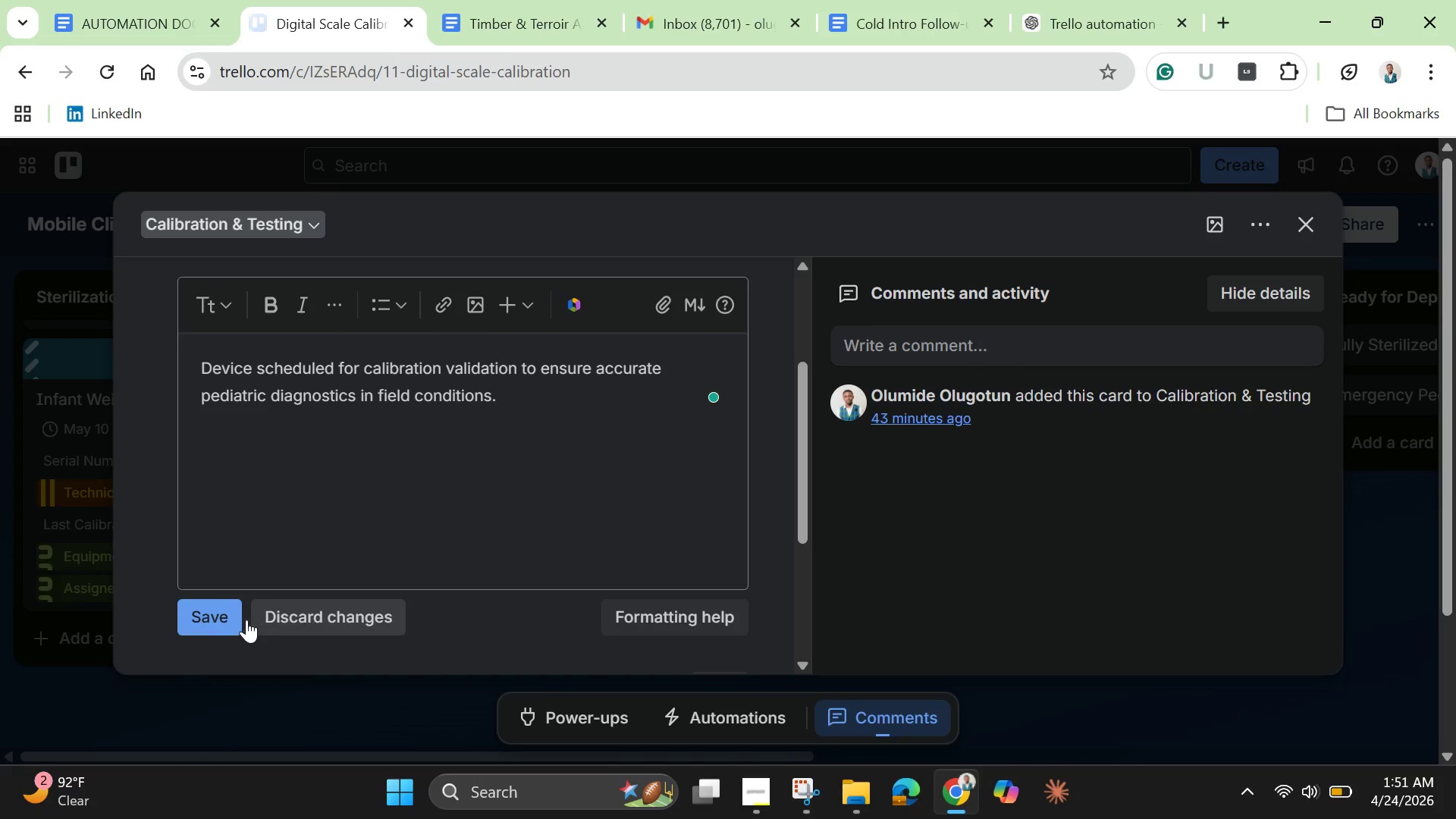 
left_click([231, 608])
 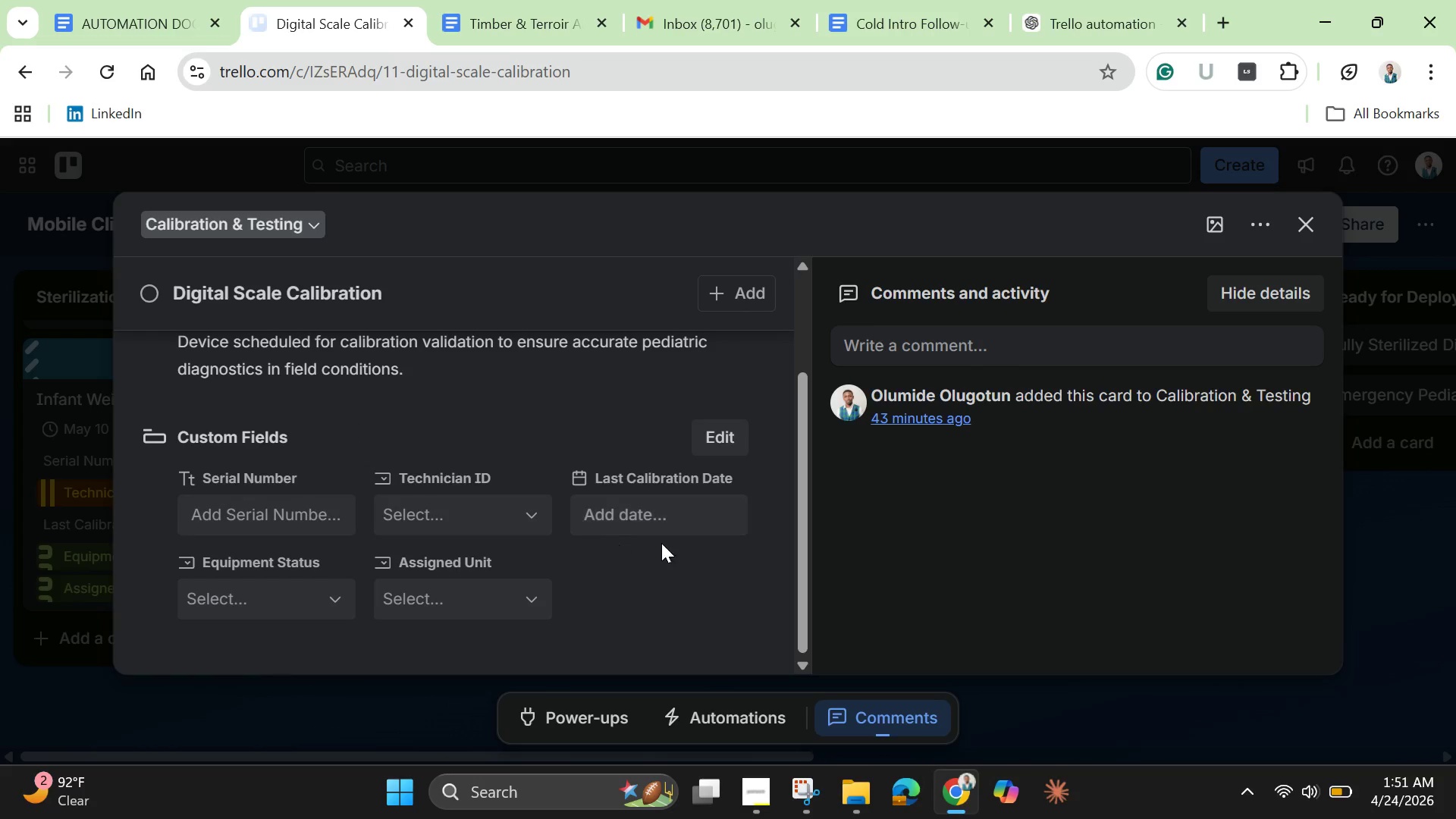 
left_click([316, 512])
 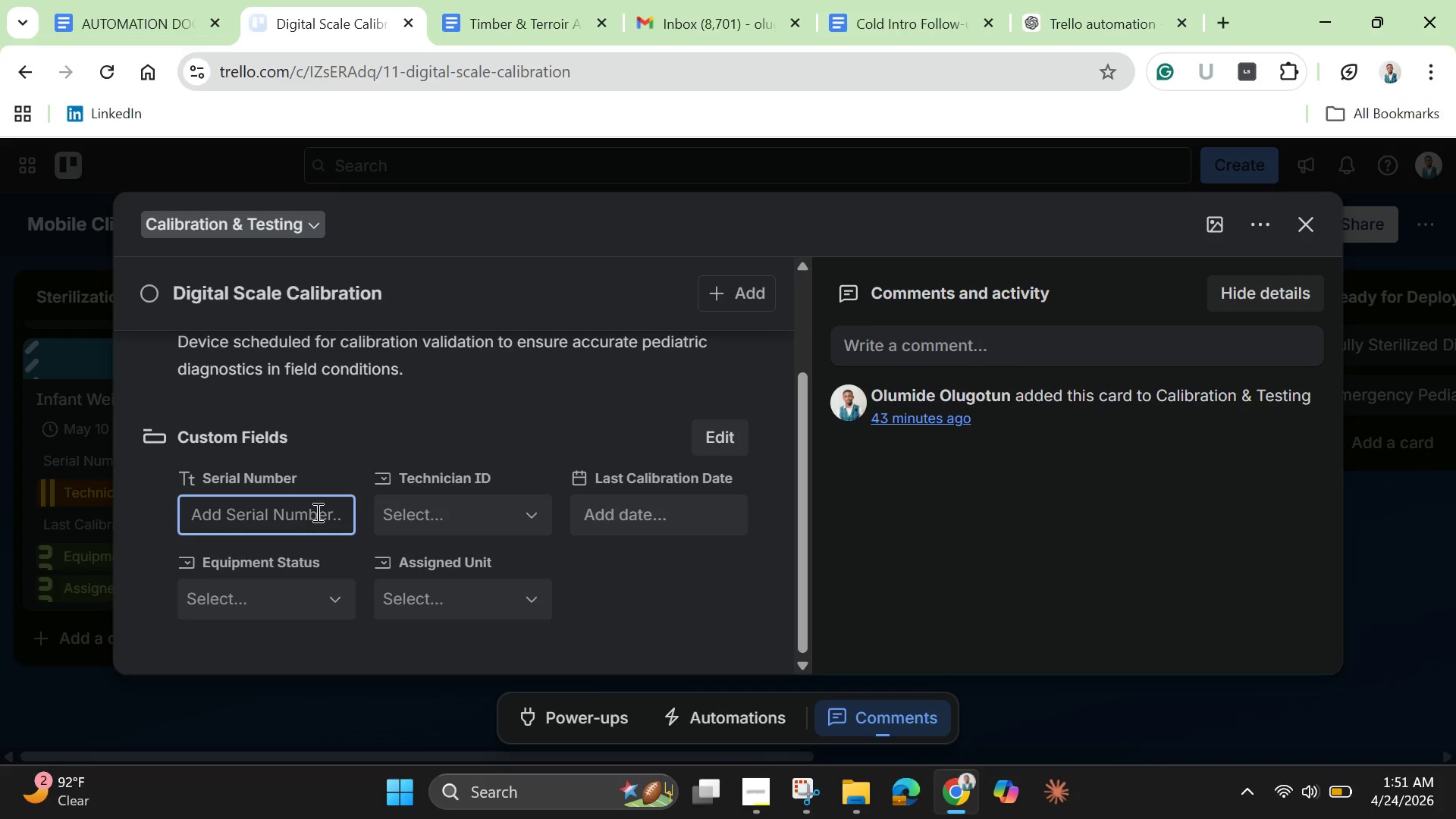 
key(Control+V)
 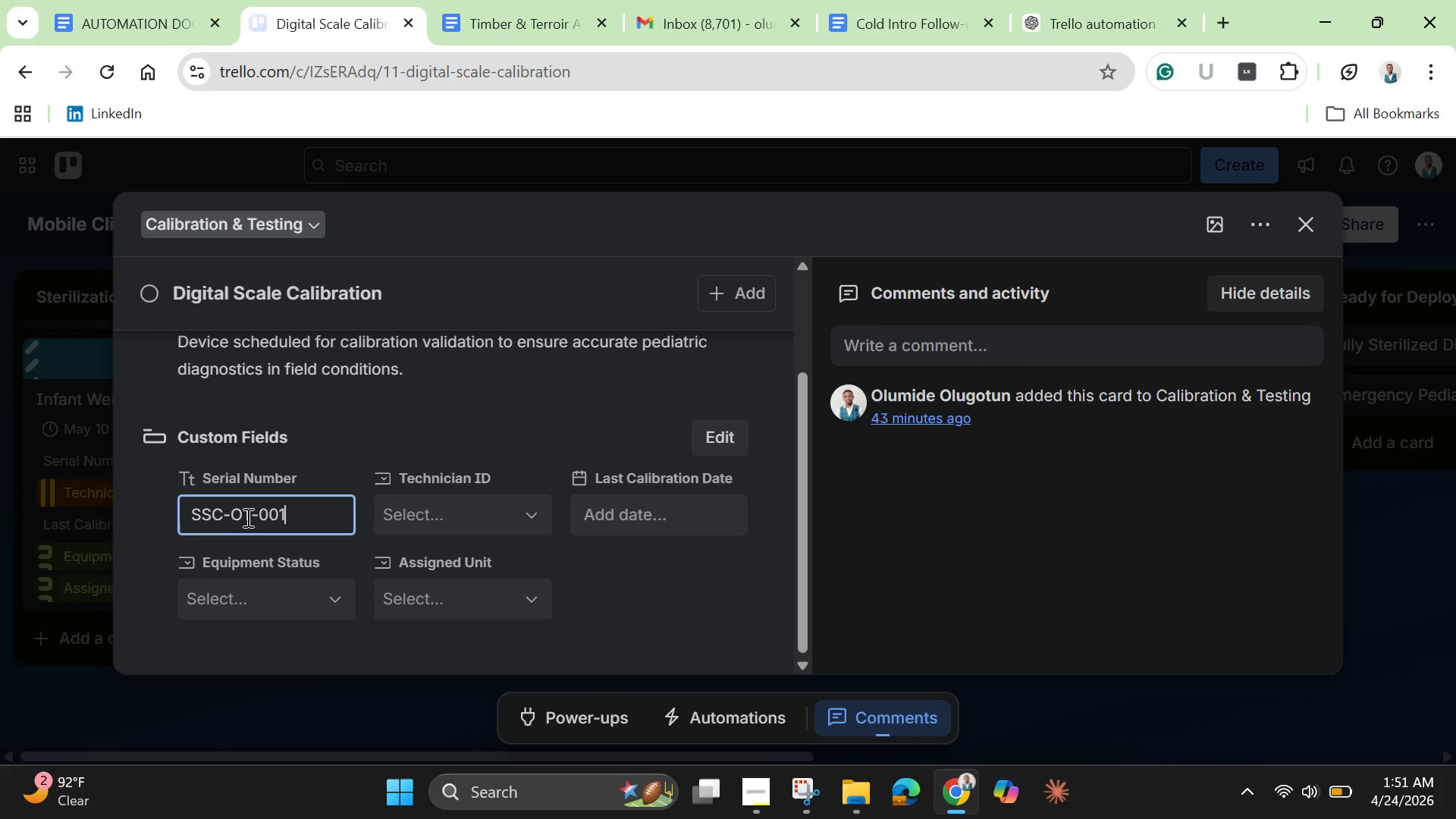 
left_click([248, 517])
 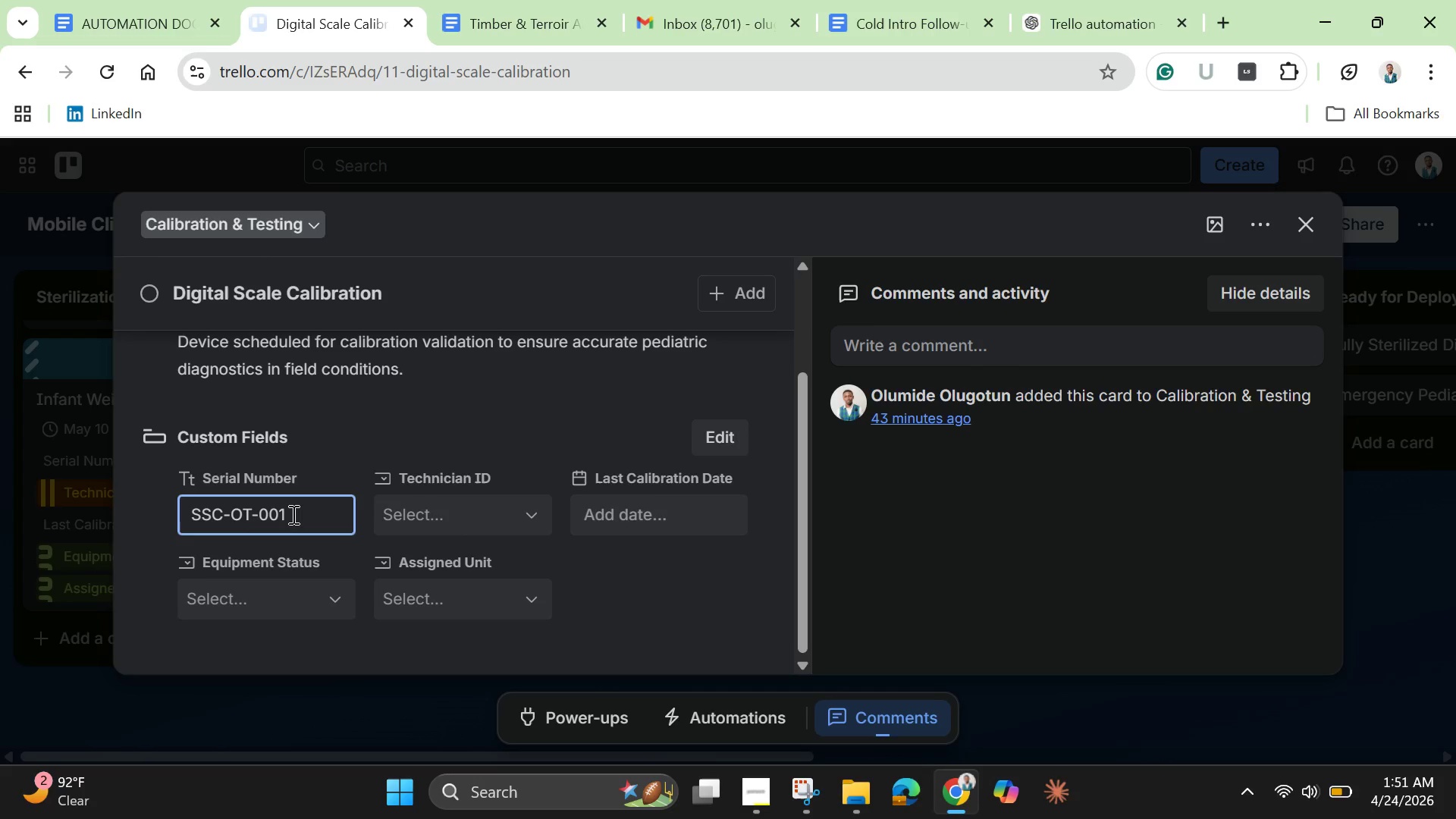 
key(Backspace)
key(Backspace)
type(PO)
 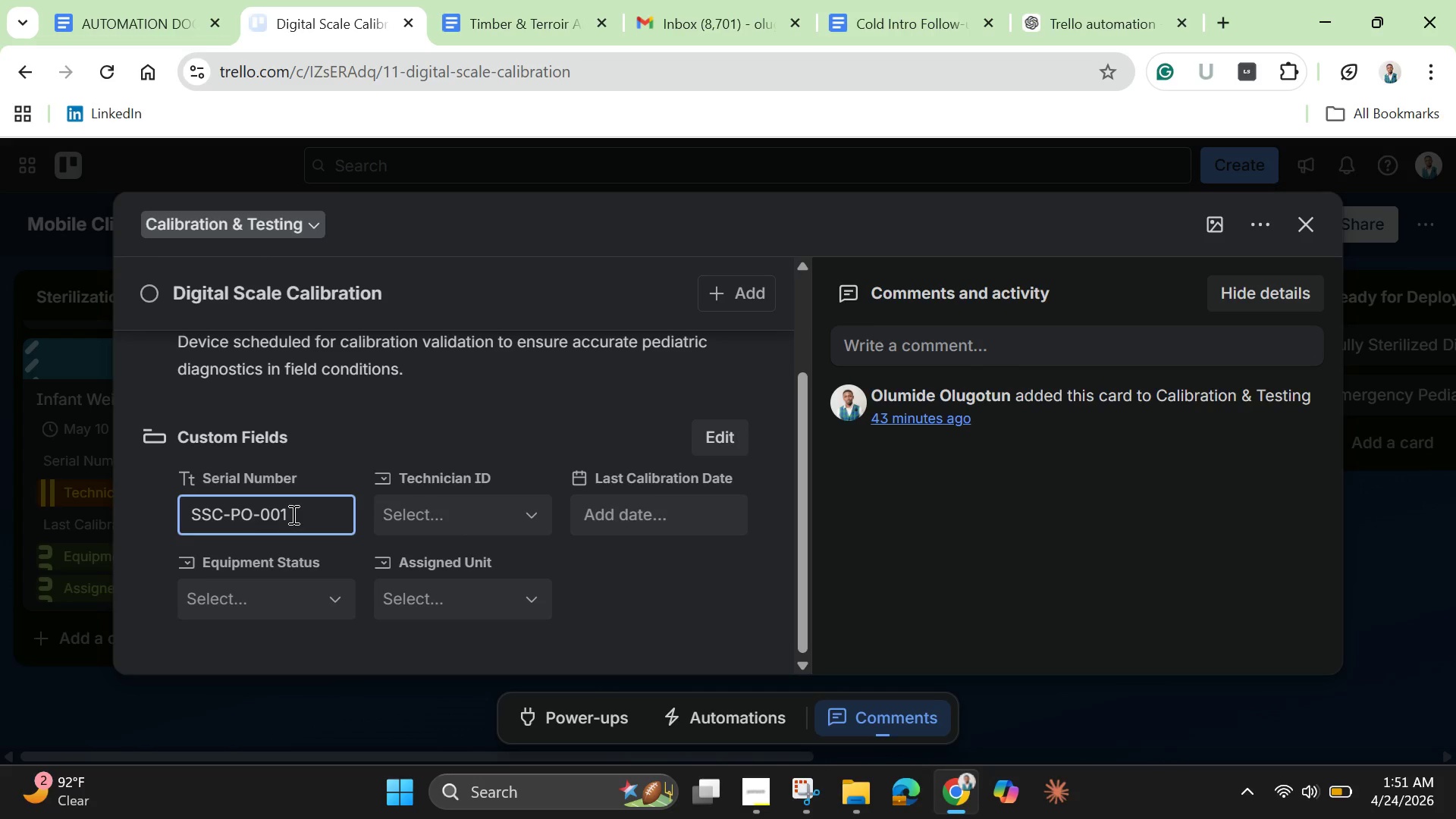 
key(ArrowRight)
 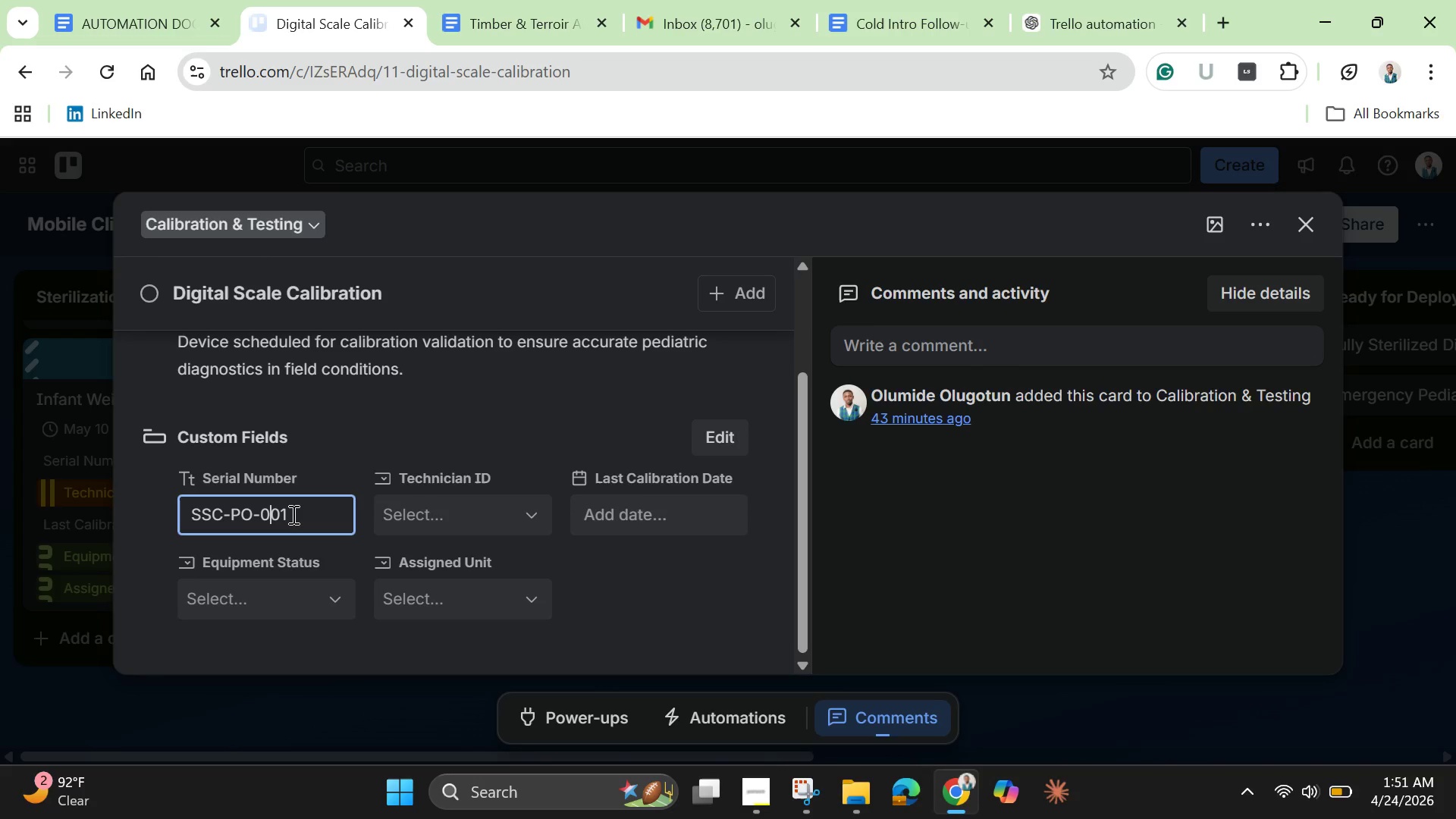 
key(ArrowRight)
 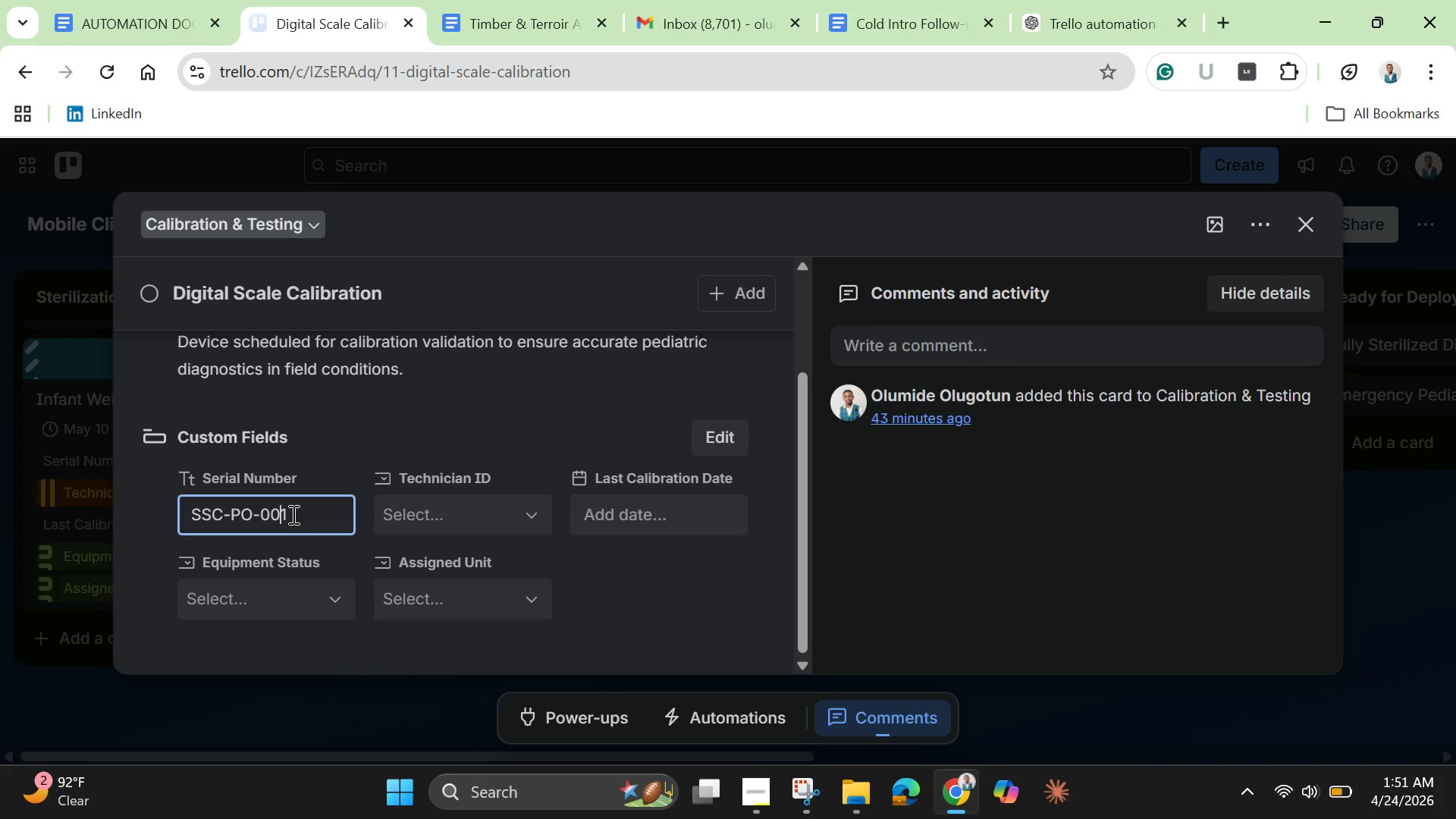 
key(ArrowRight)
 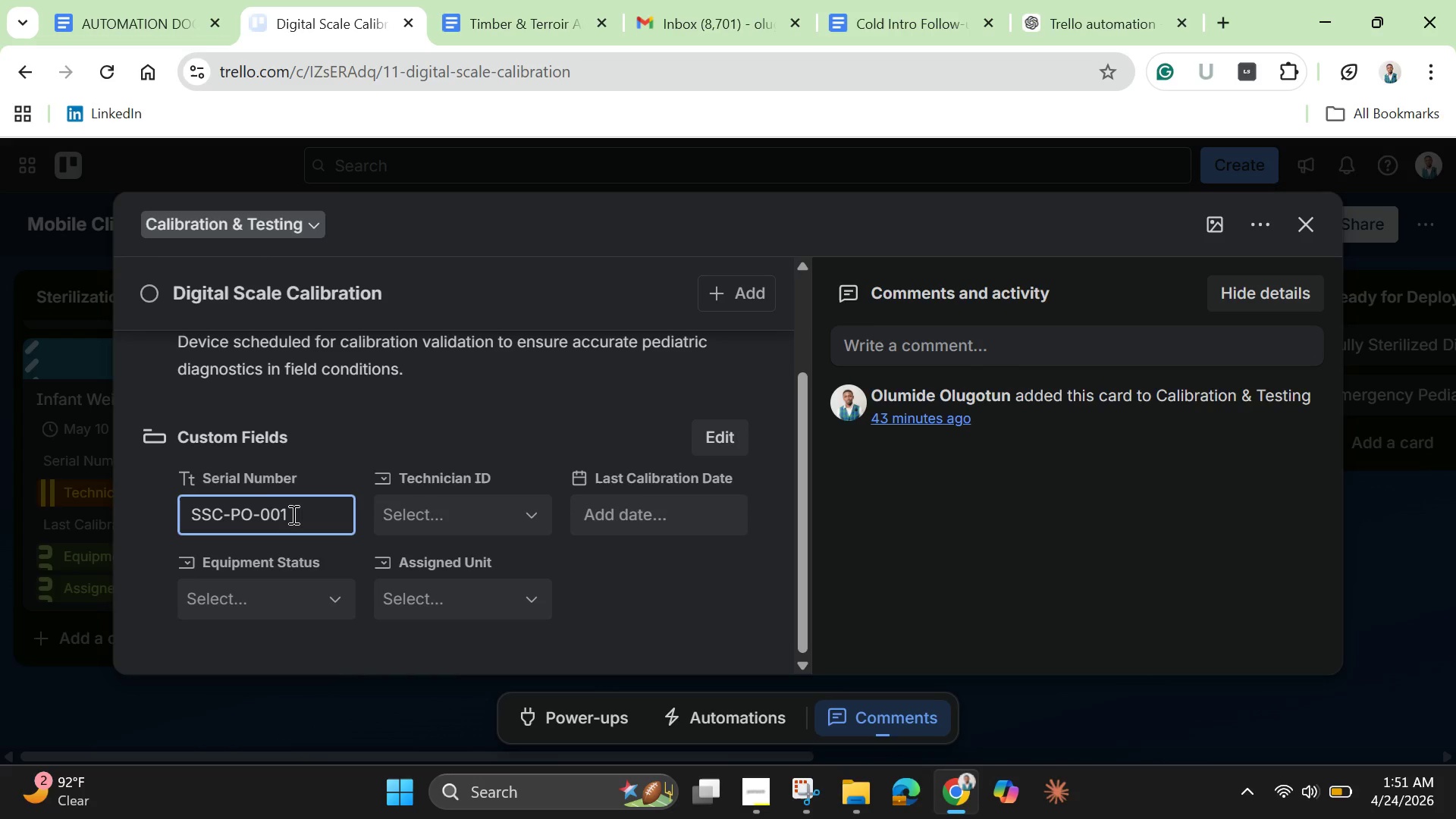 
key(Backspace)
 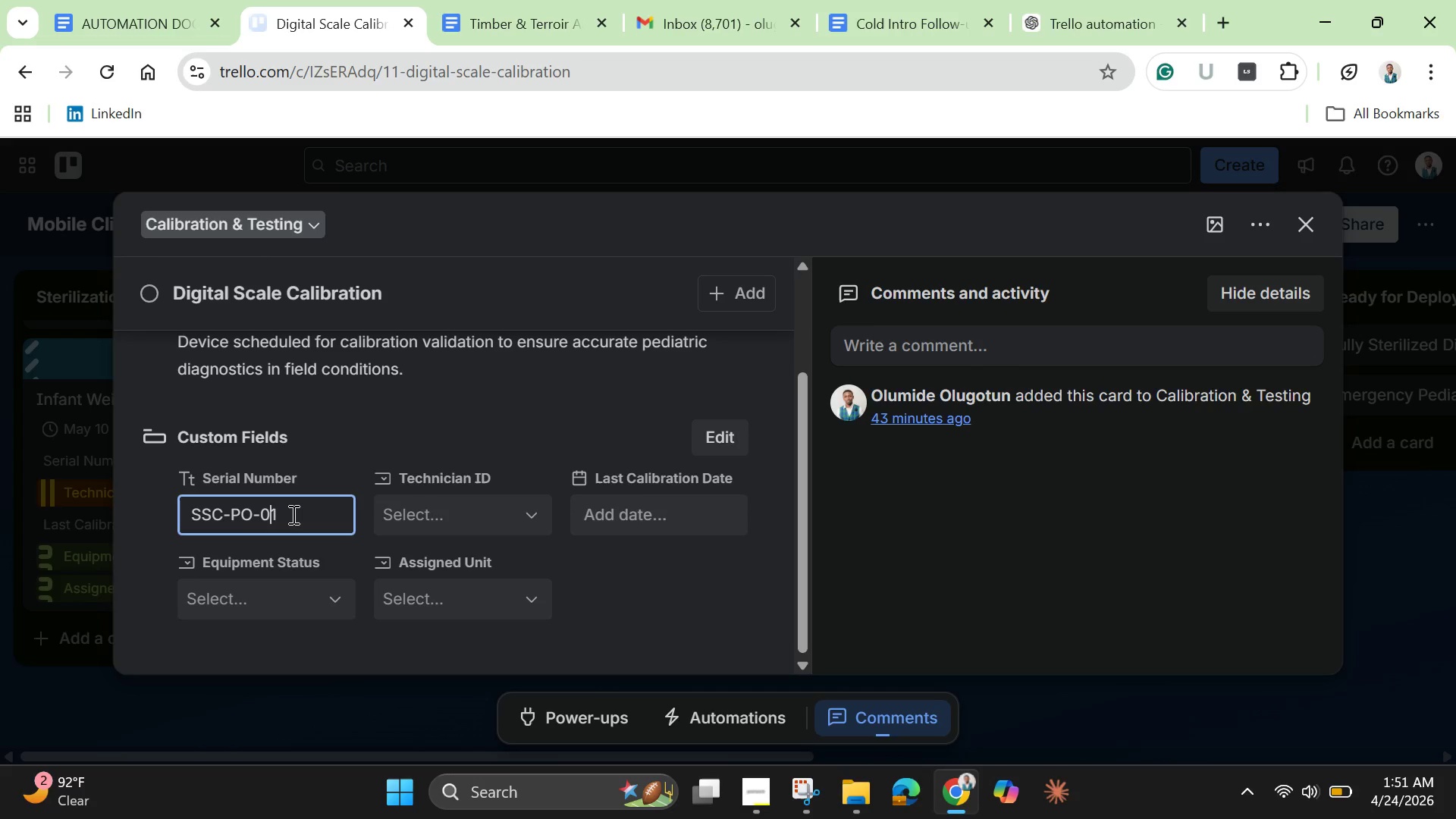 
key(ArrowRight)
 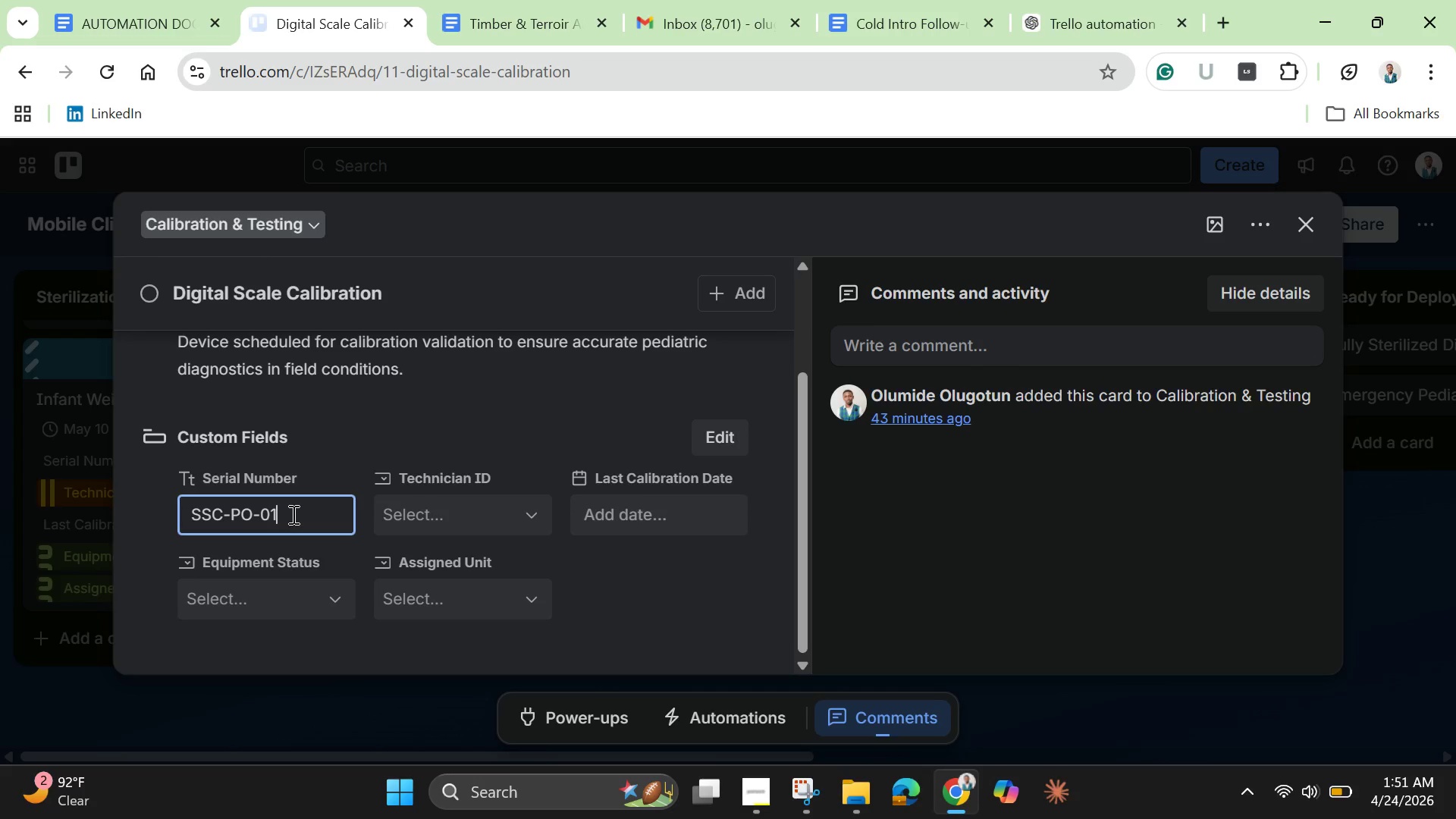 
key(0)
 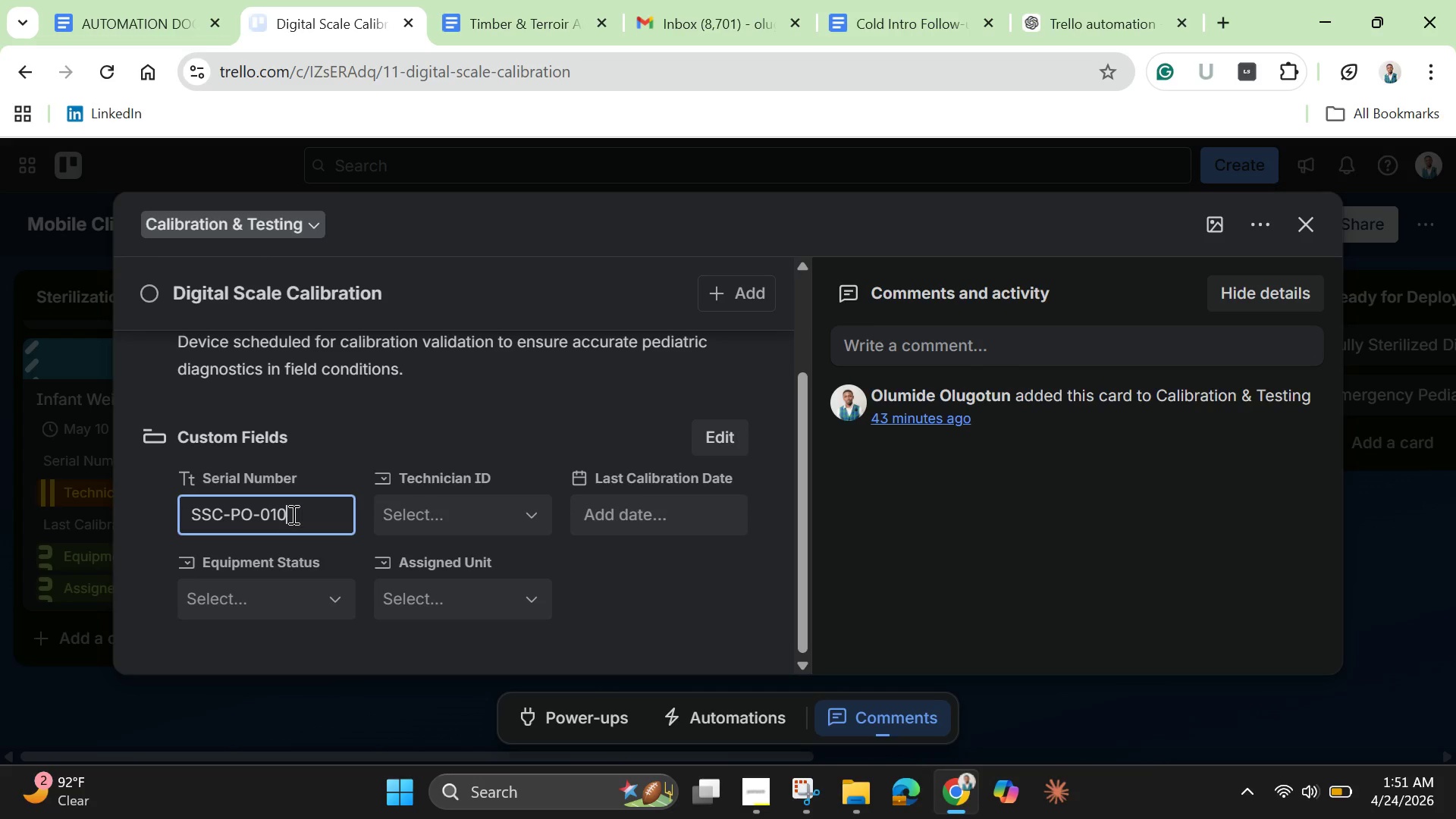 
key(Enter)
 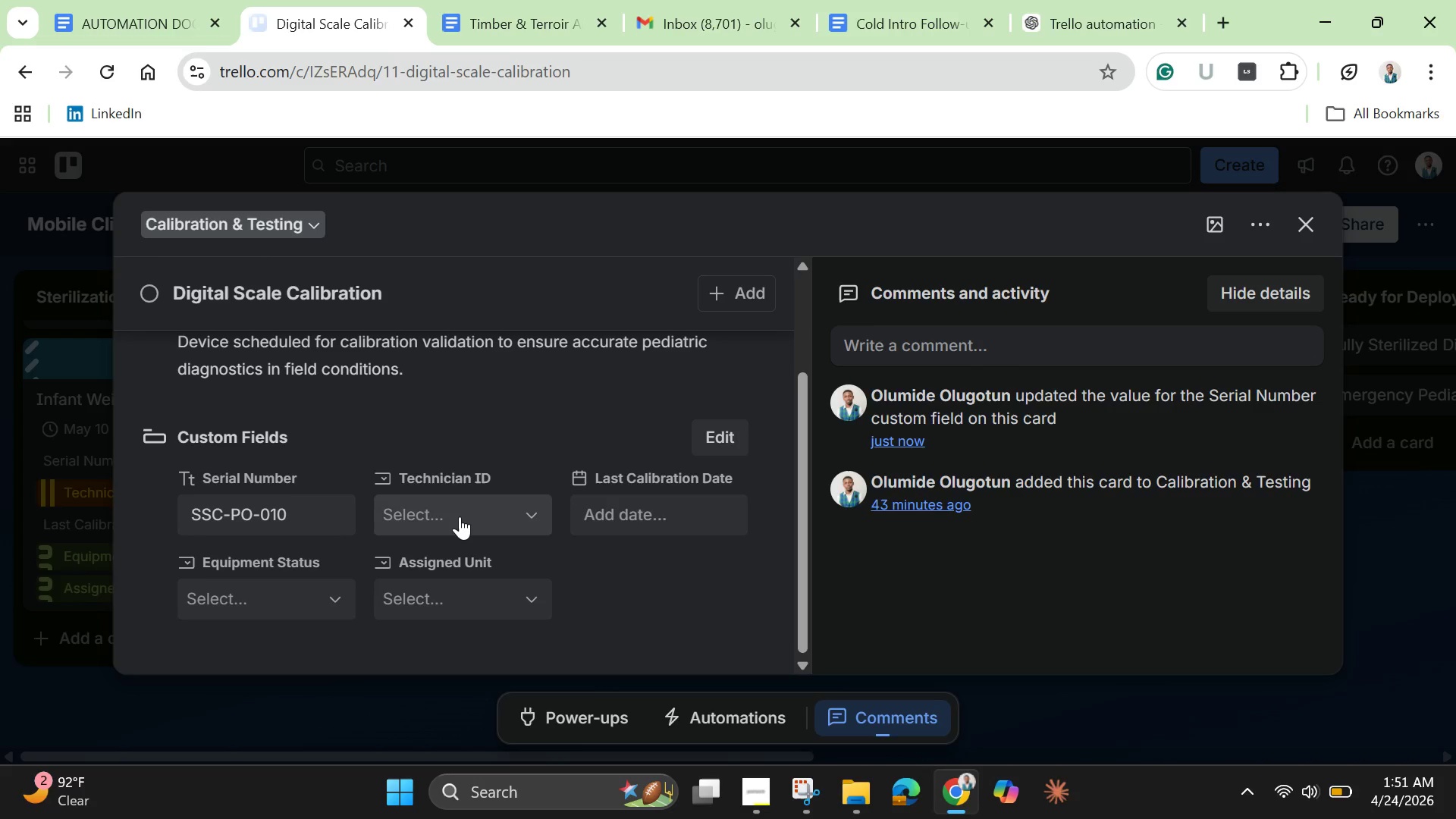 
left_click([460, 516])
 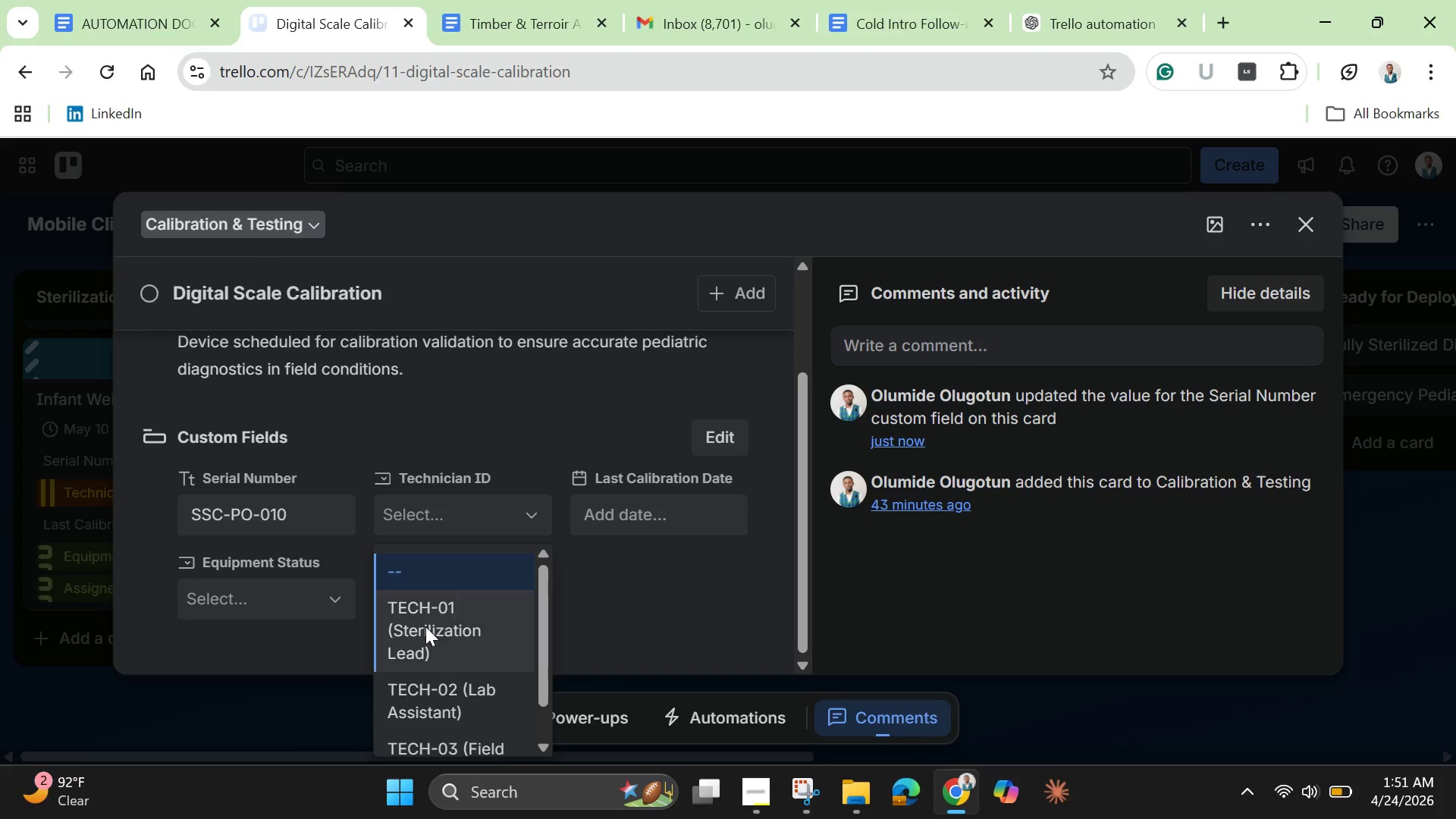 
left_click([419, 631])
 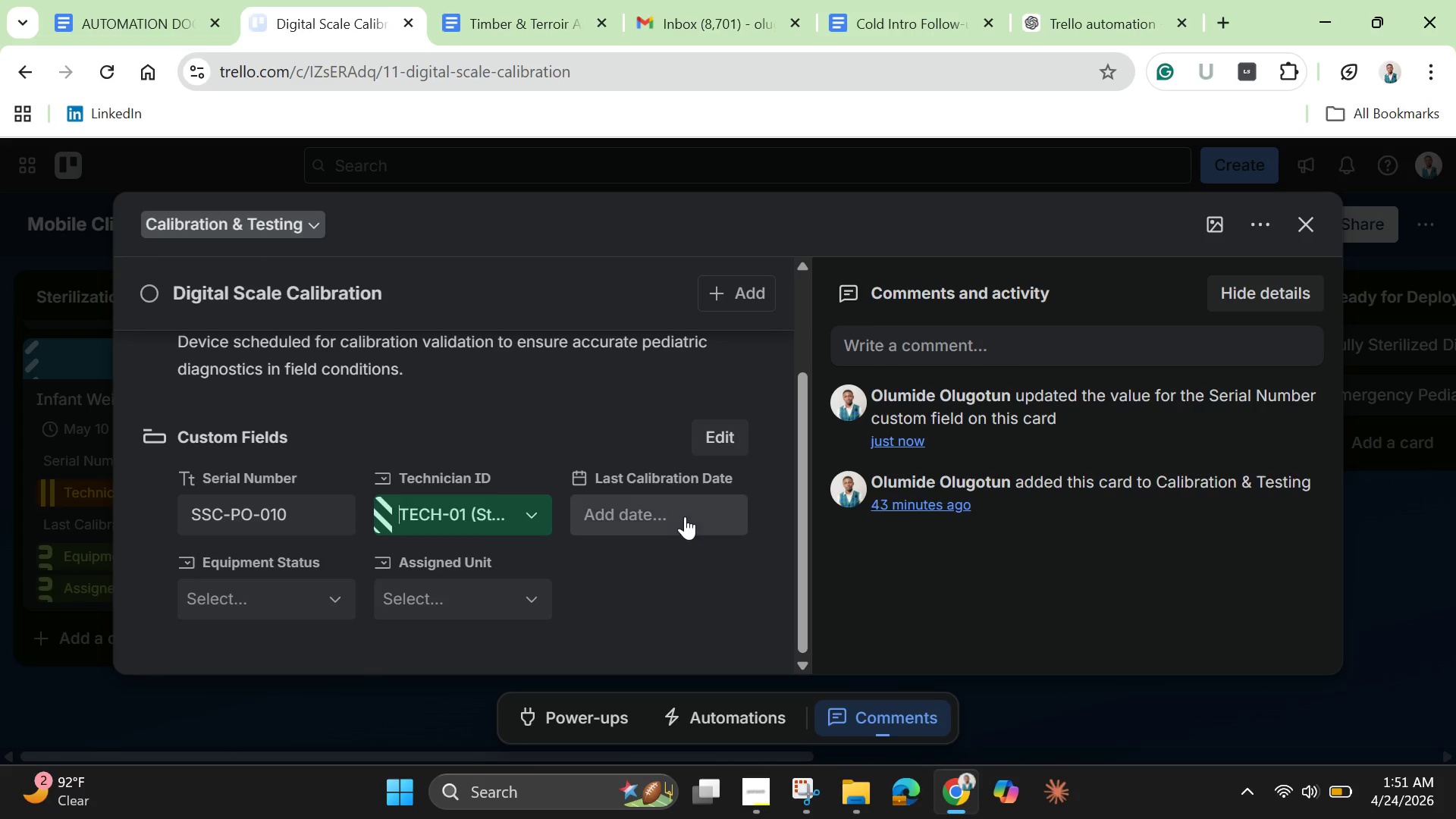 
left_click([685, 516])
 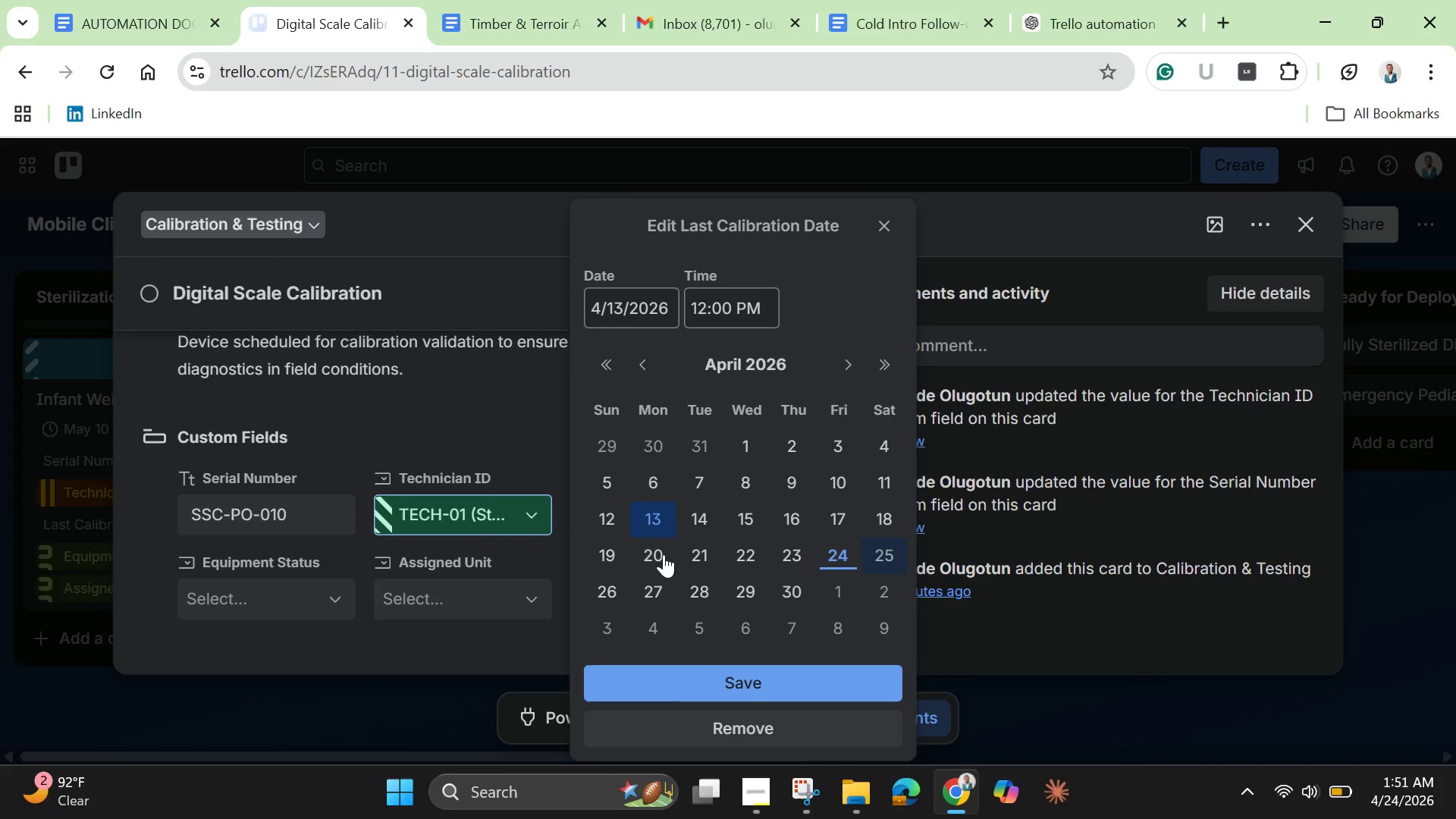 
left_click([690, 682])
 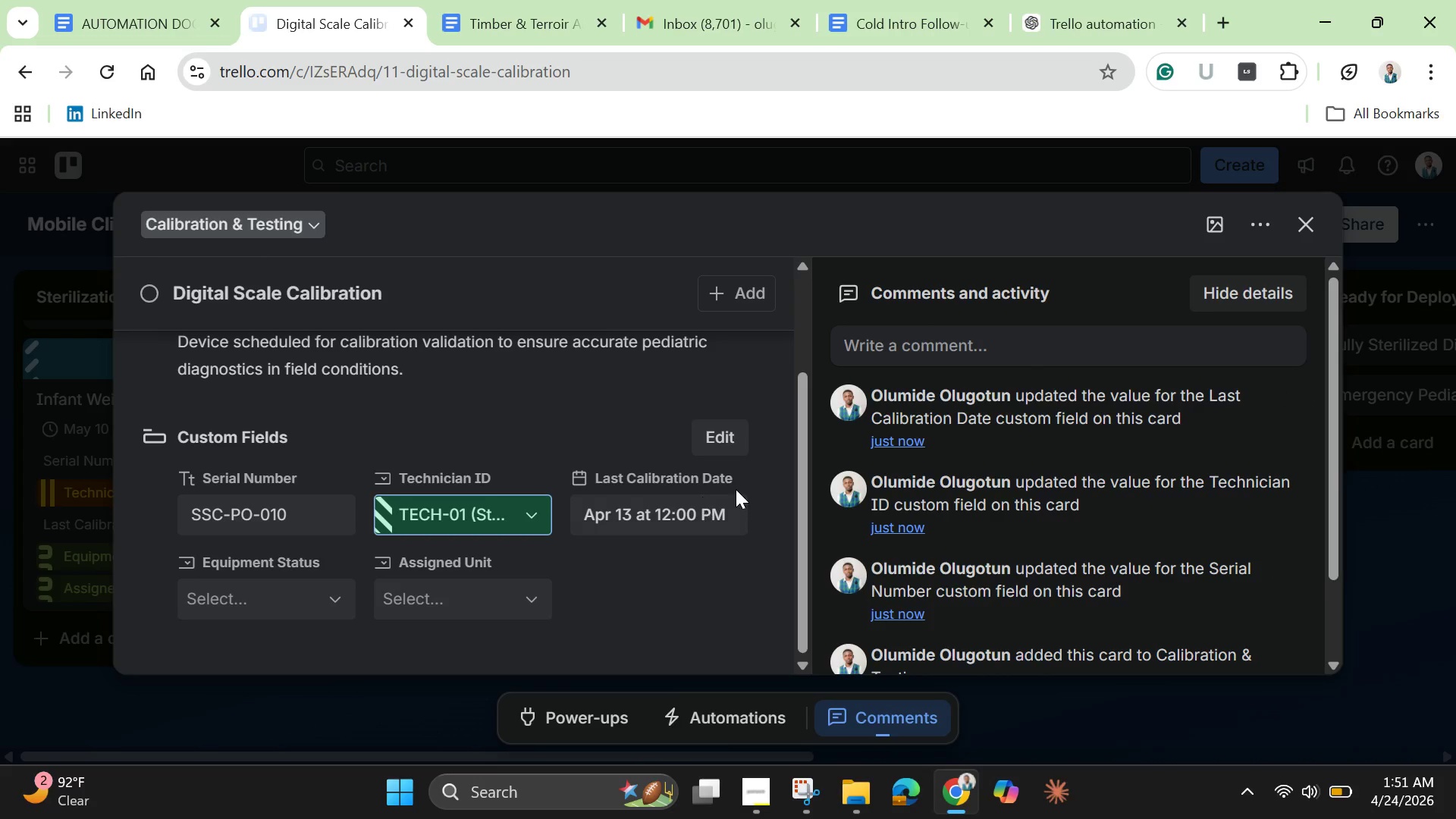 
left_click([706, 512])
 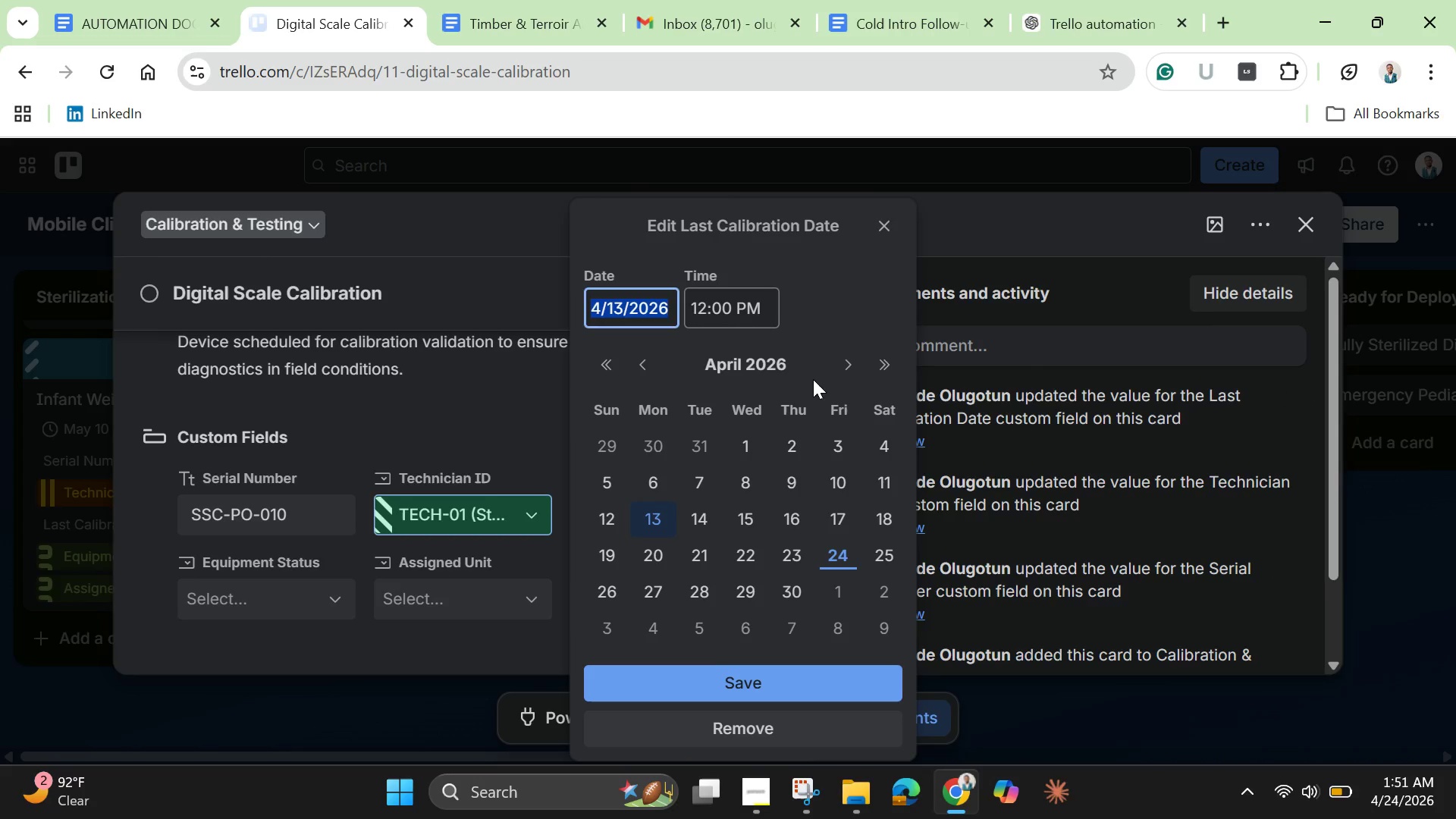 
left_click([843, 359])
 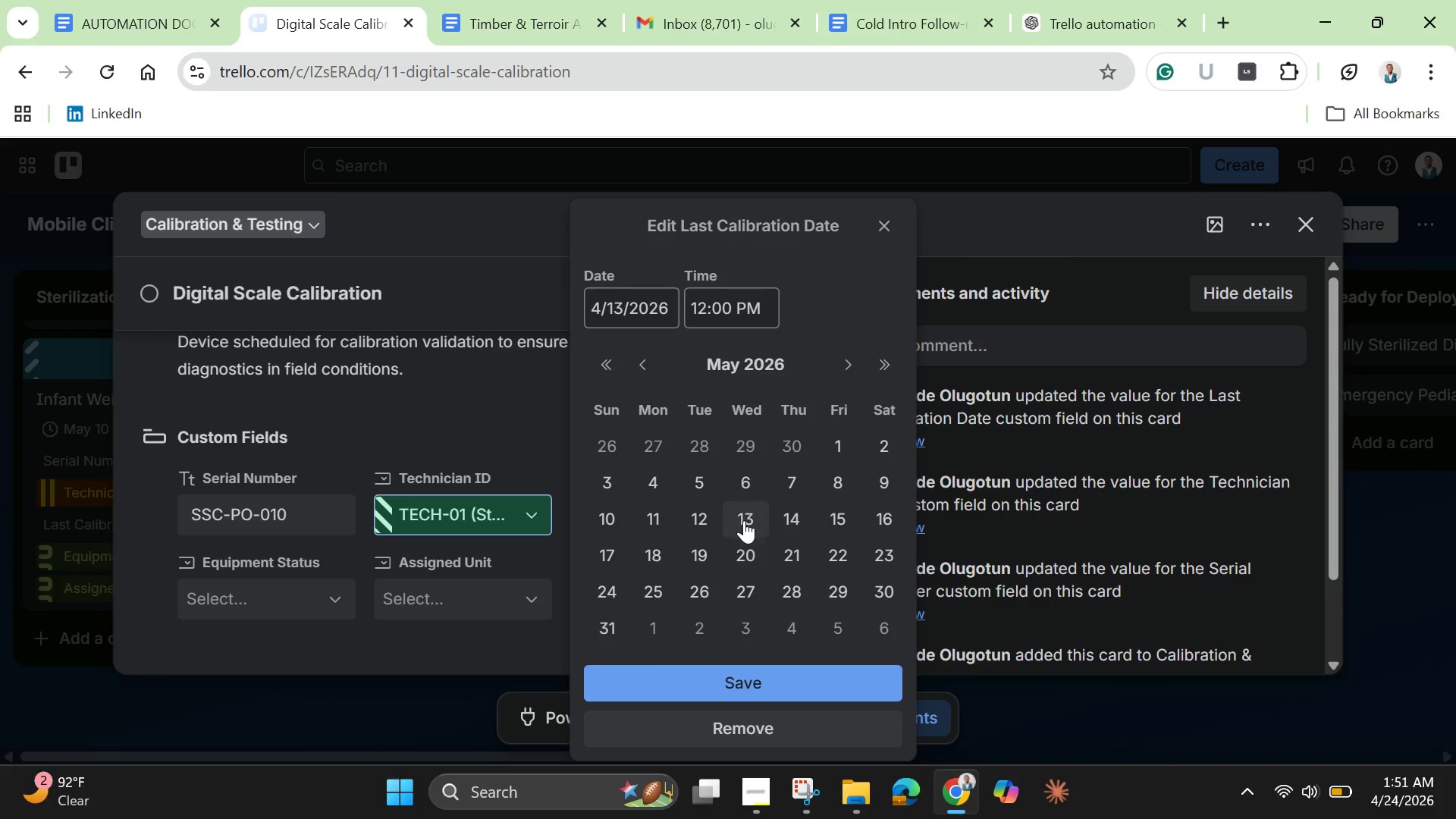 
left_click([748, 517])
 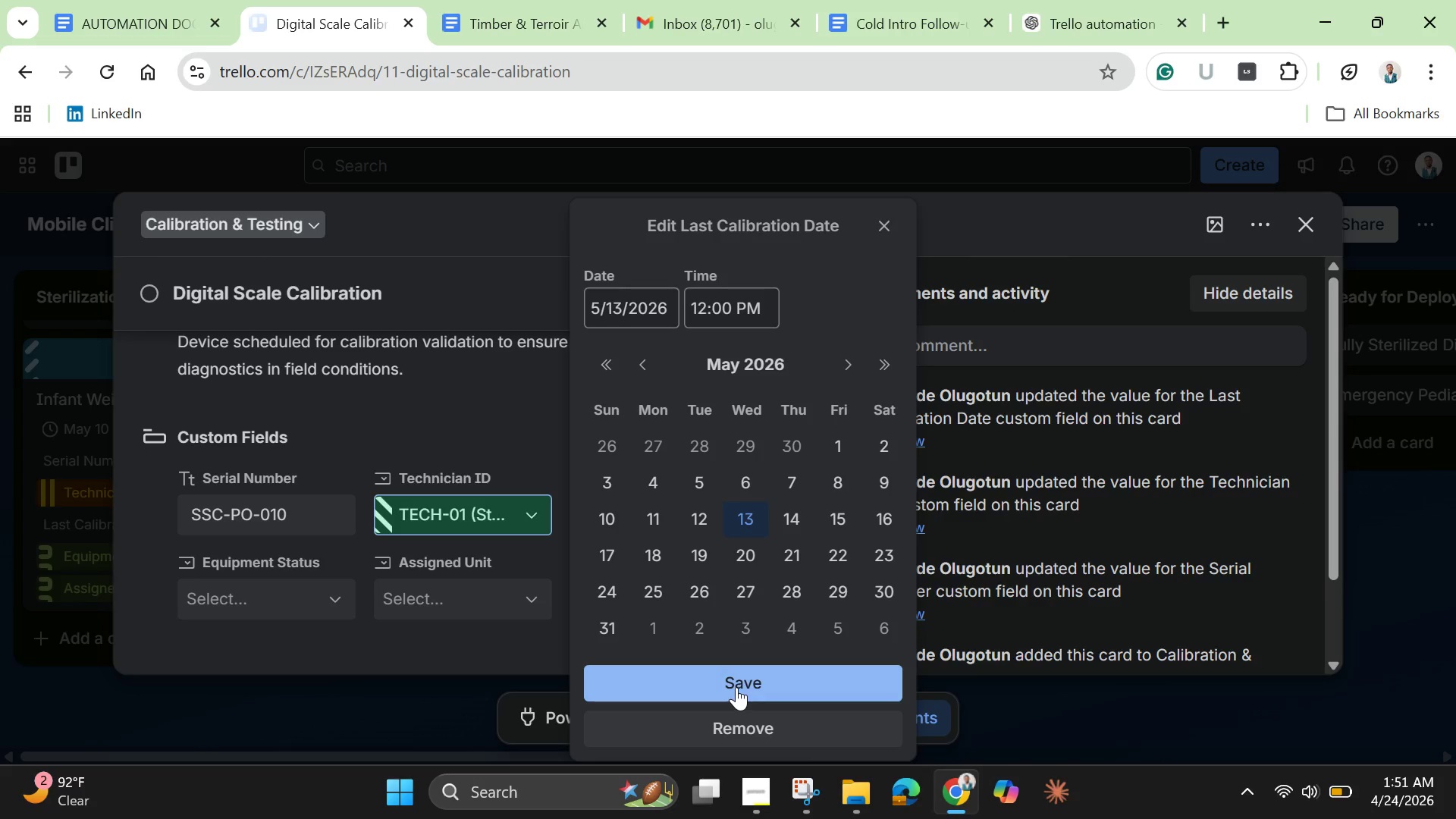 
left_click([735, 681])
 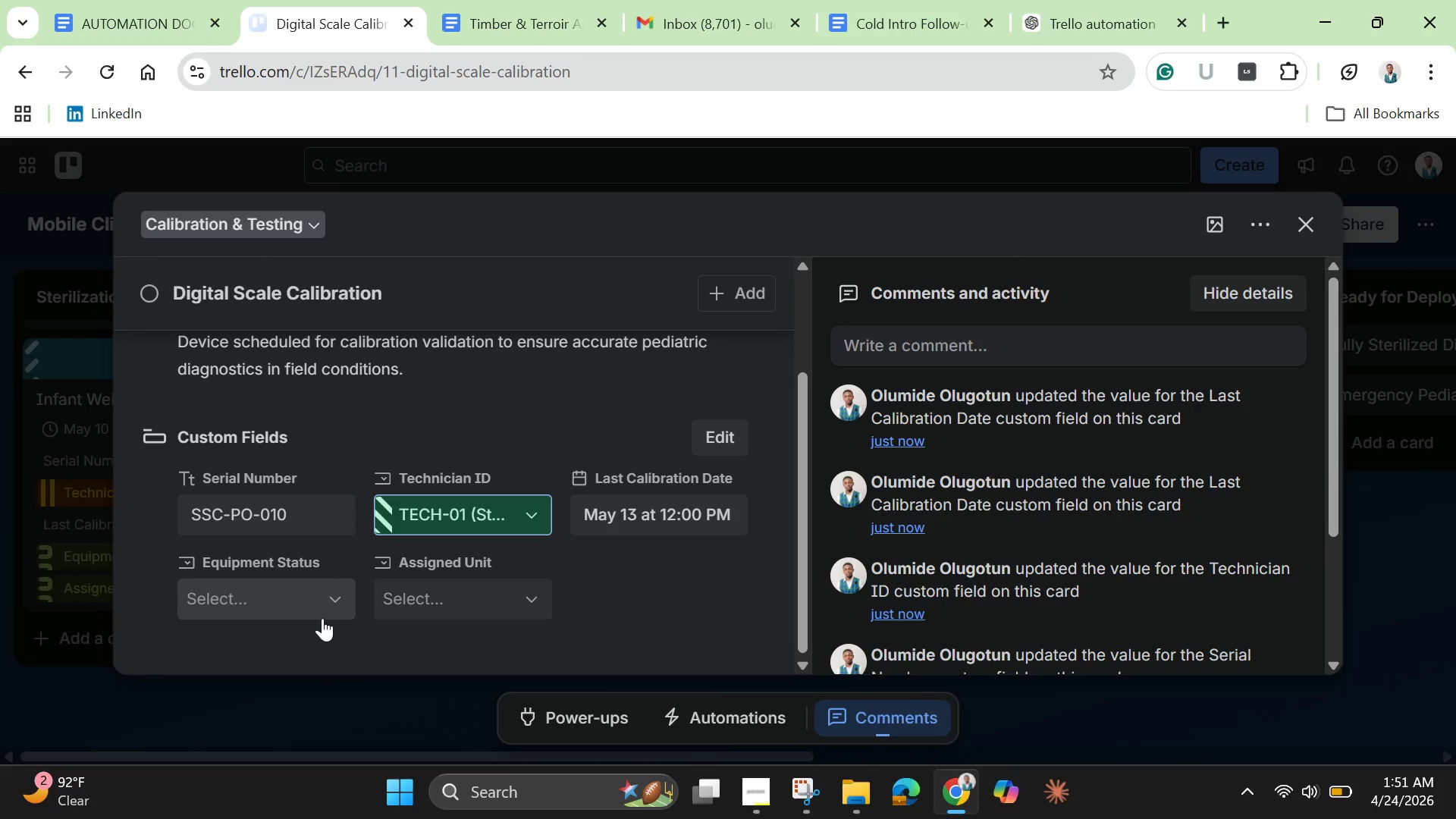 
left_click([290, 592])
 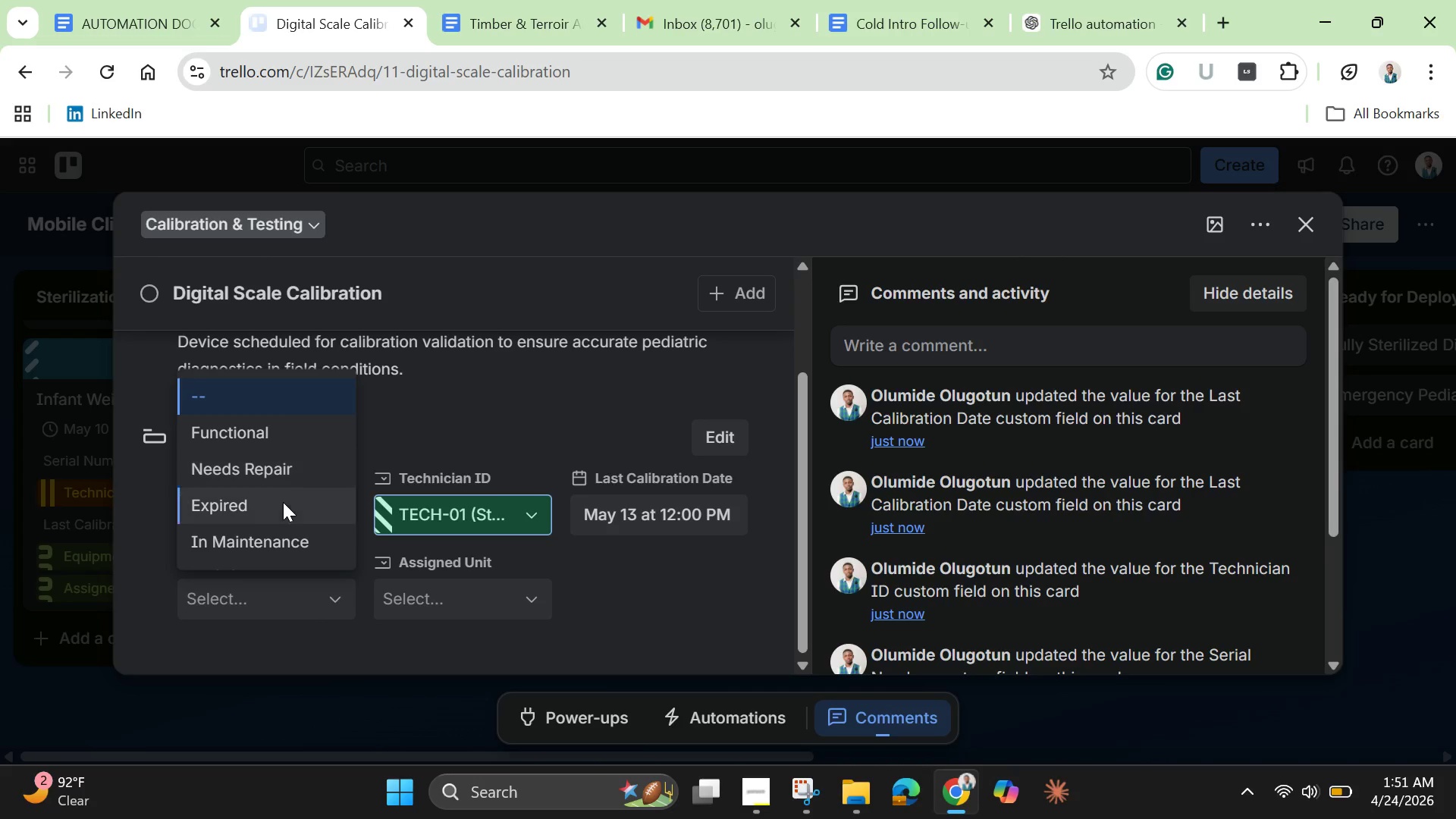 
left_click([291, 428])
 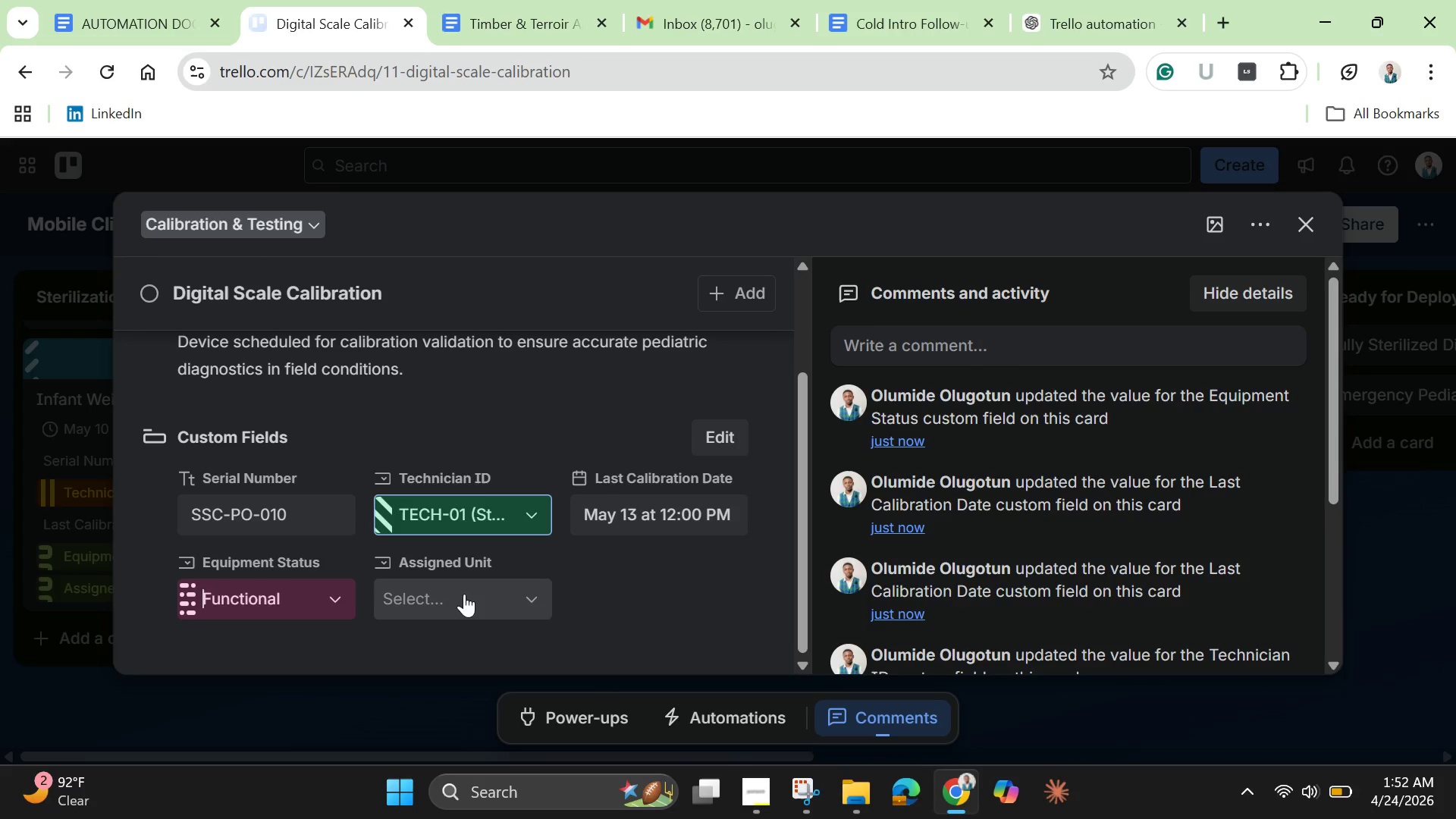 
left_click([465, 601])
 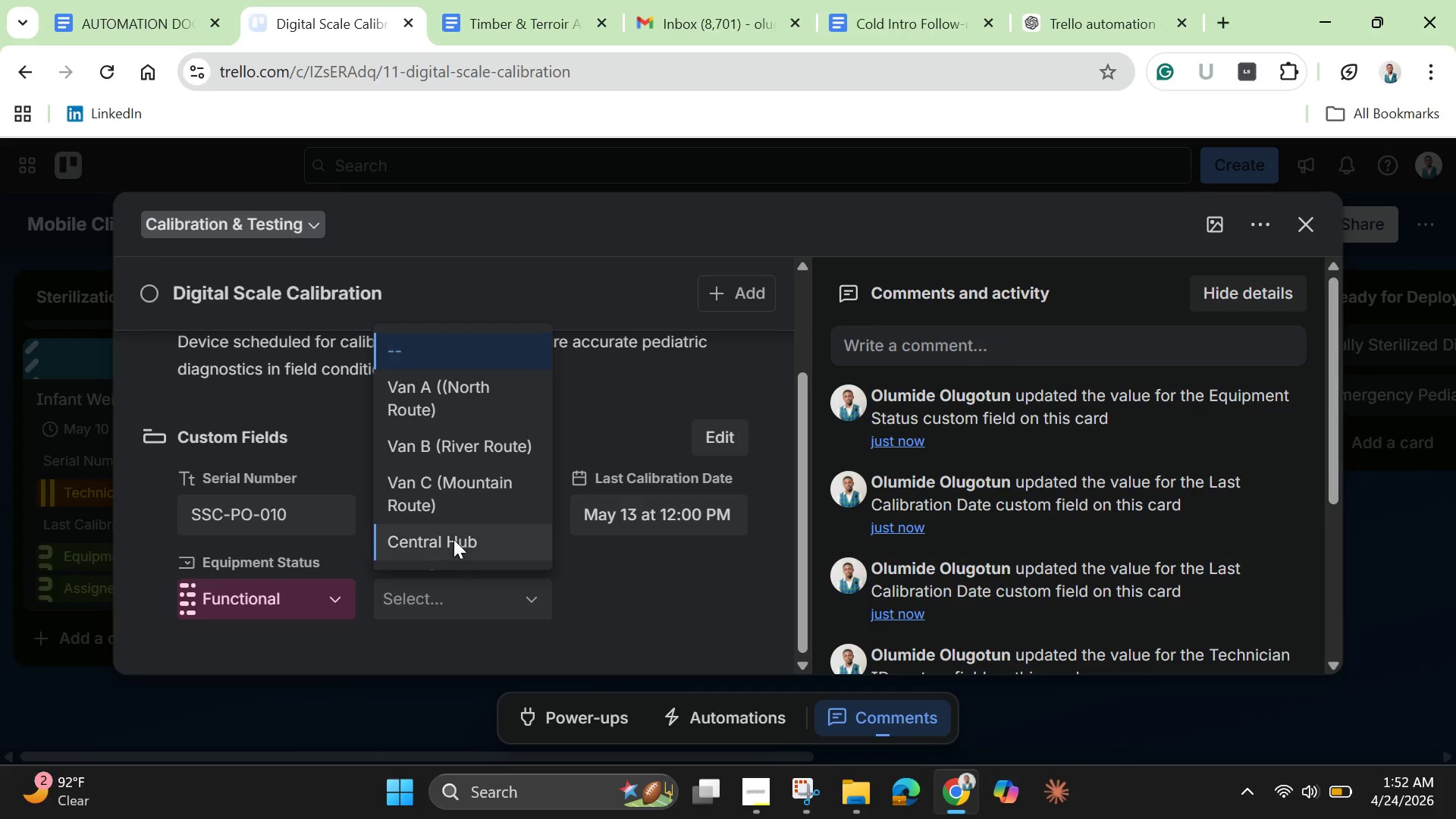 
left_click([450, 543])
 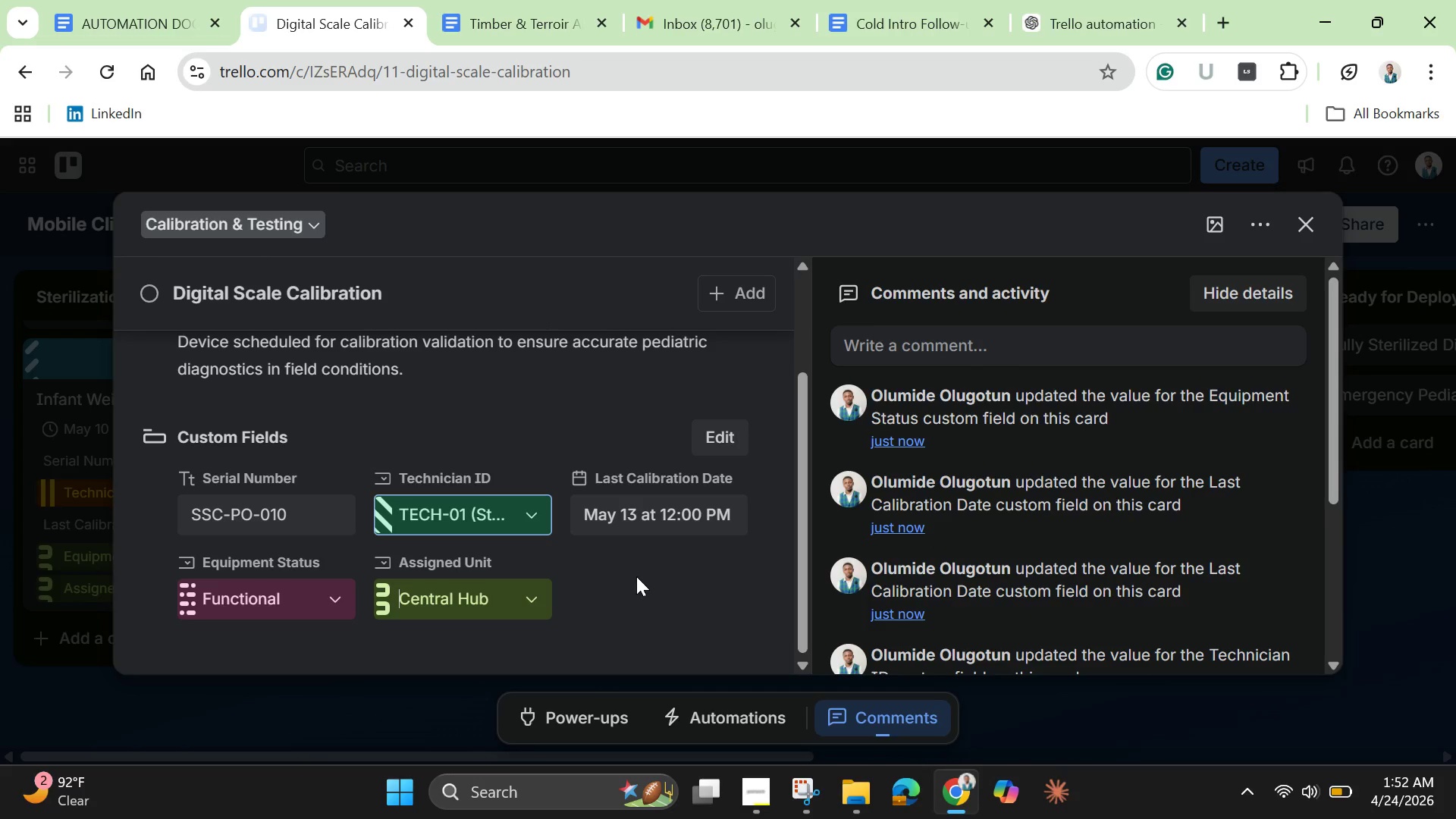 
left_click([638, 576])
 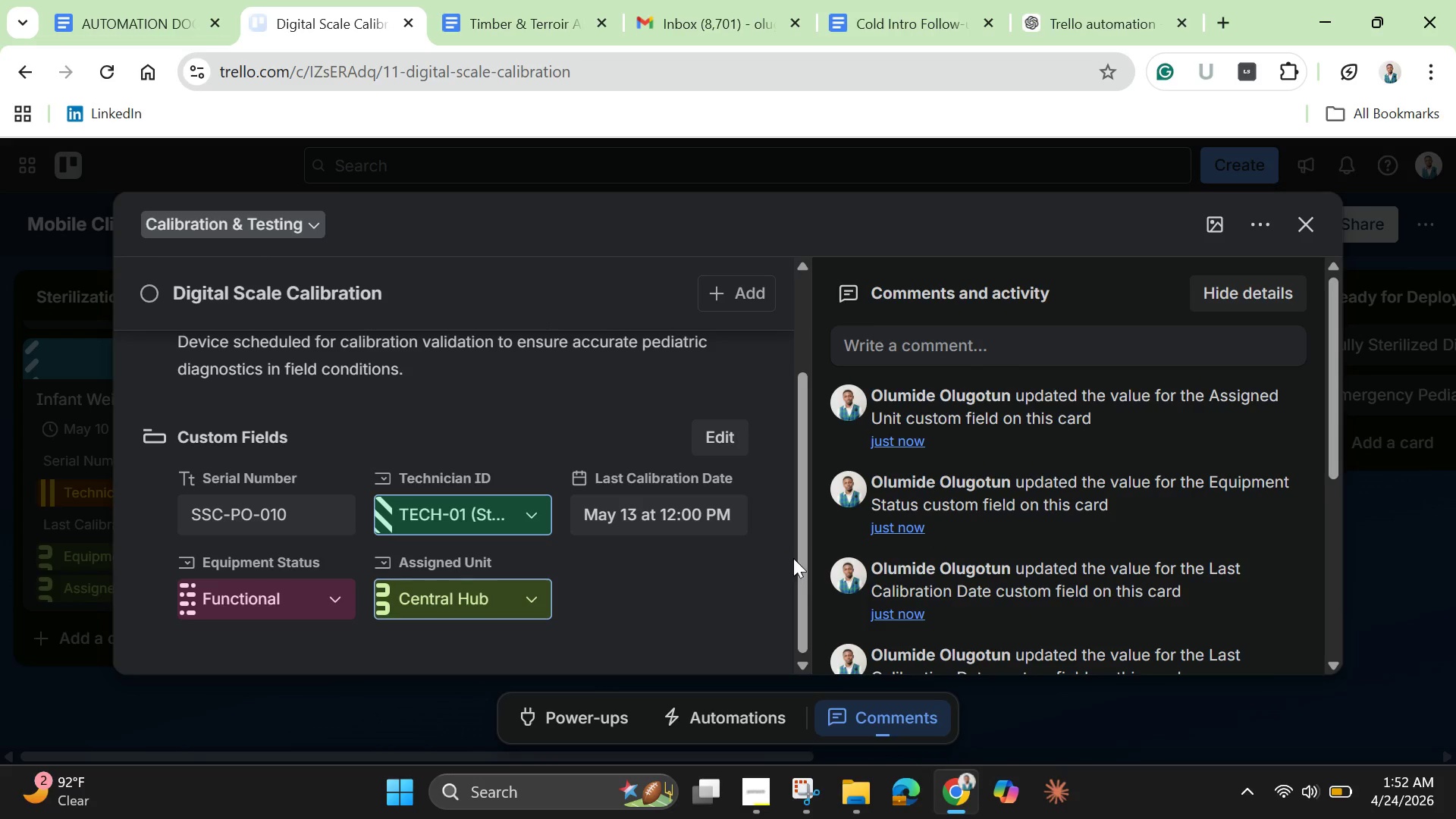 
left_click_drag(start_coordinate=[798, 561], to_coordinate=[806, 362])
 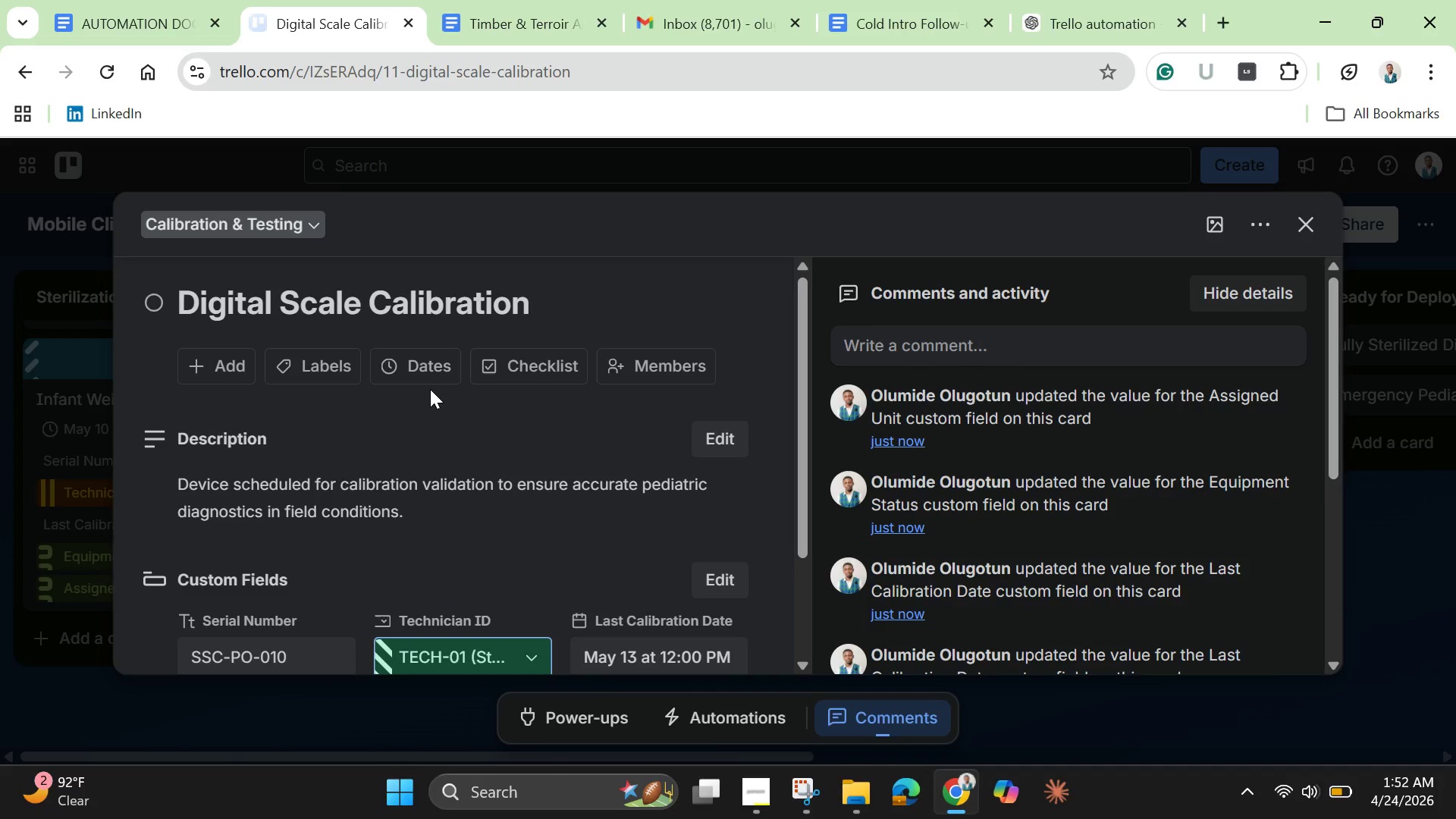 
mouse_move([437, 372])
 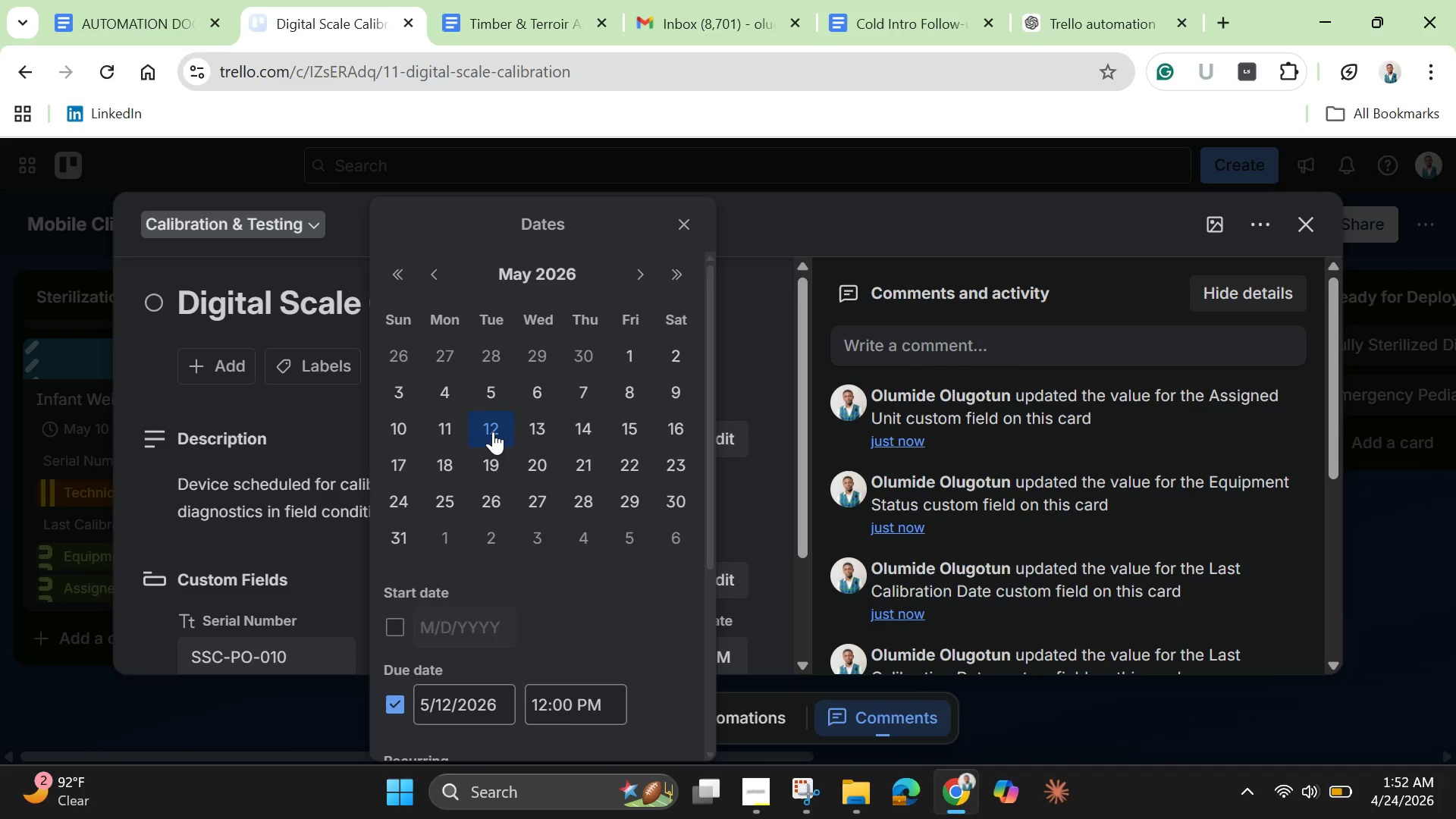 
left_click([529, 424])
 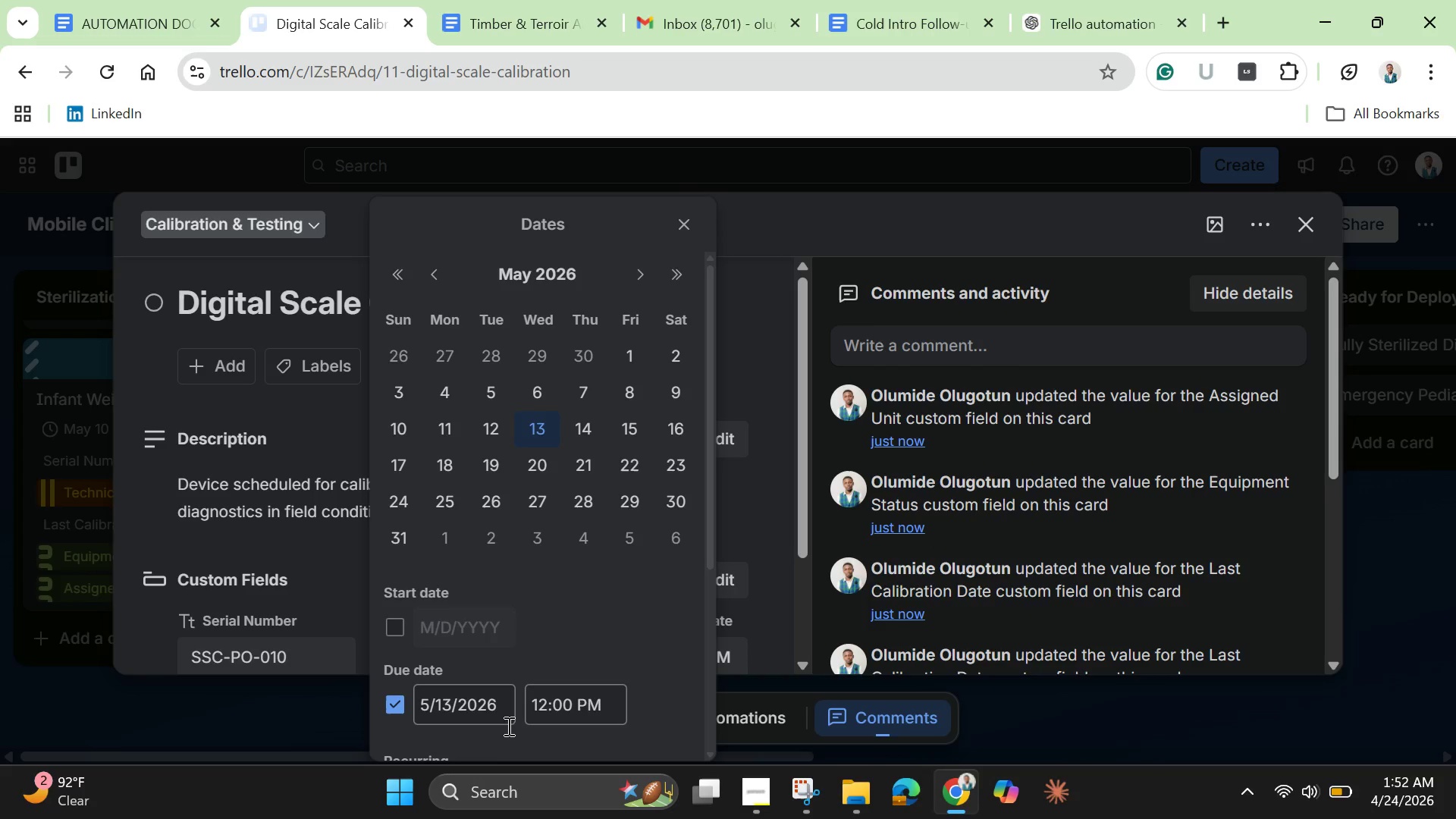 
wait(5.72)
 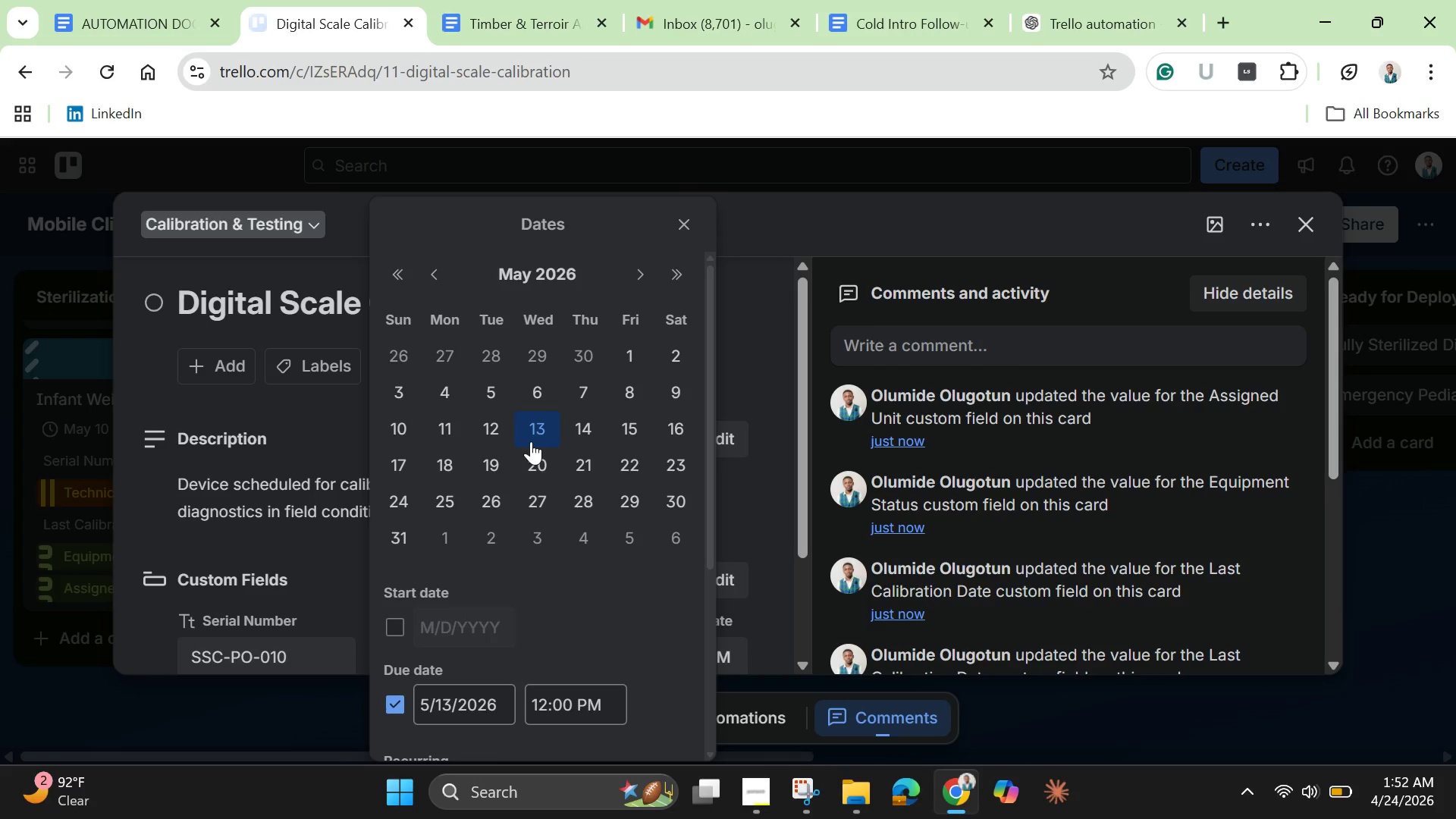 
left_click_drag(start_coordinate=[701, 557], to_coordinate=[704, 609])
 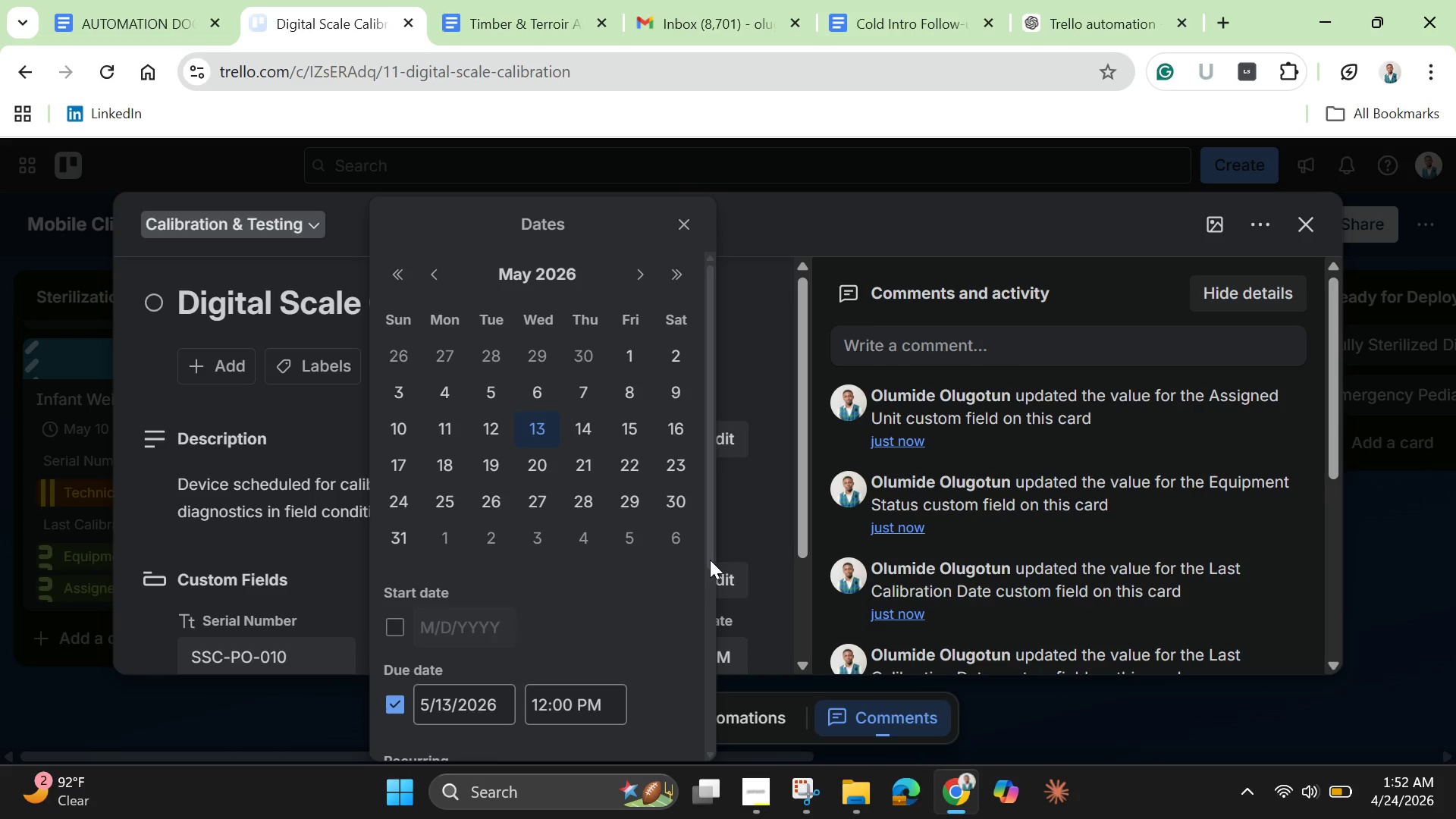 
left_click_drag(start_coordinate=[710, 560], to_coordinate=[714, 645])
 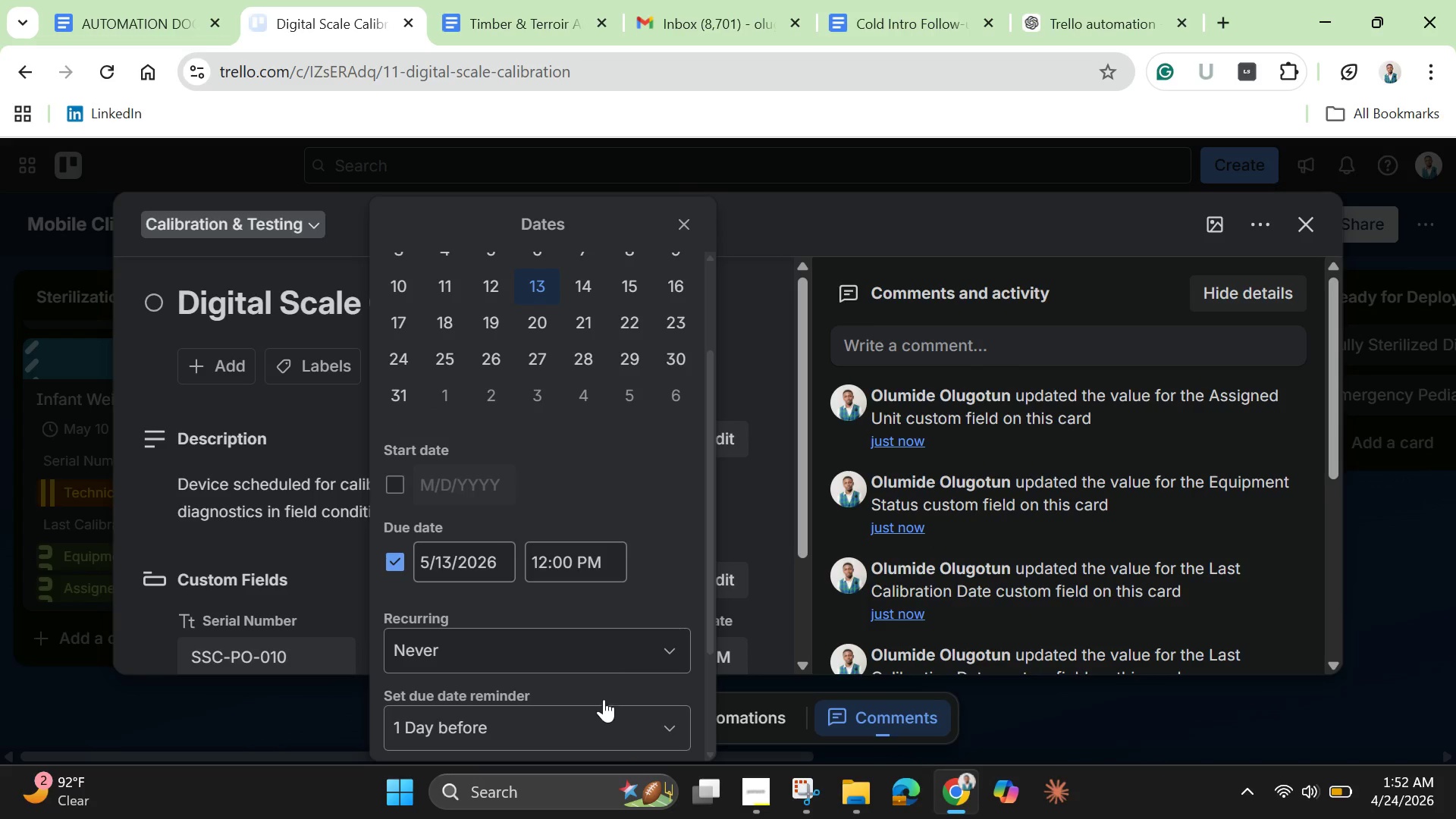 
scroll: coordinate [583, 713], scroll_direction: up, amount: 2.0
 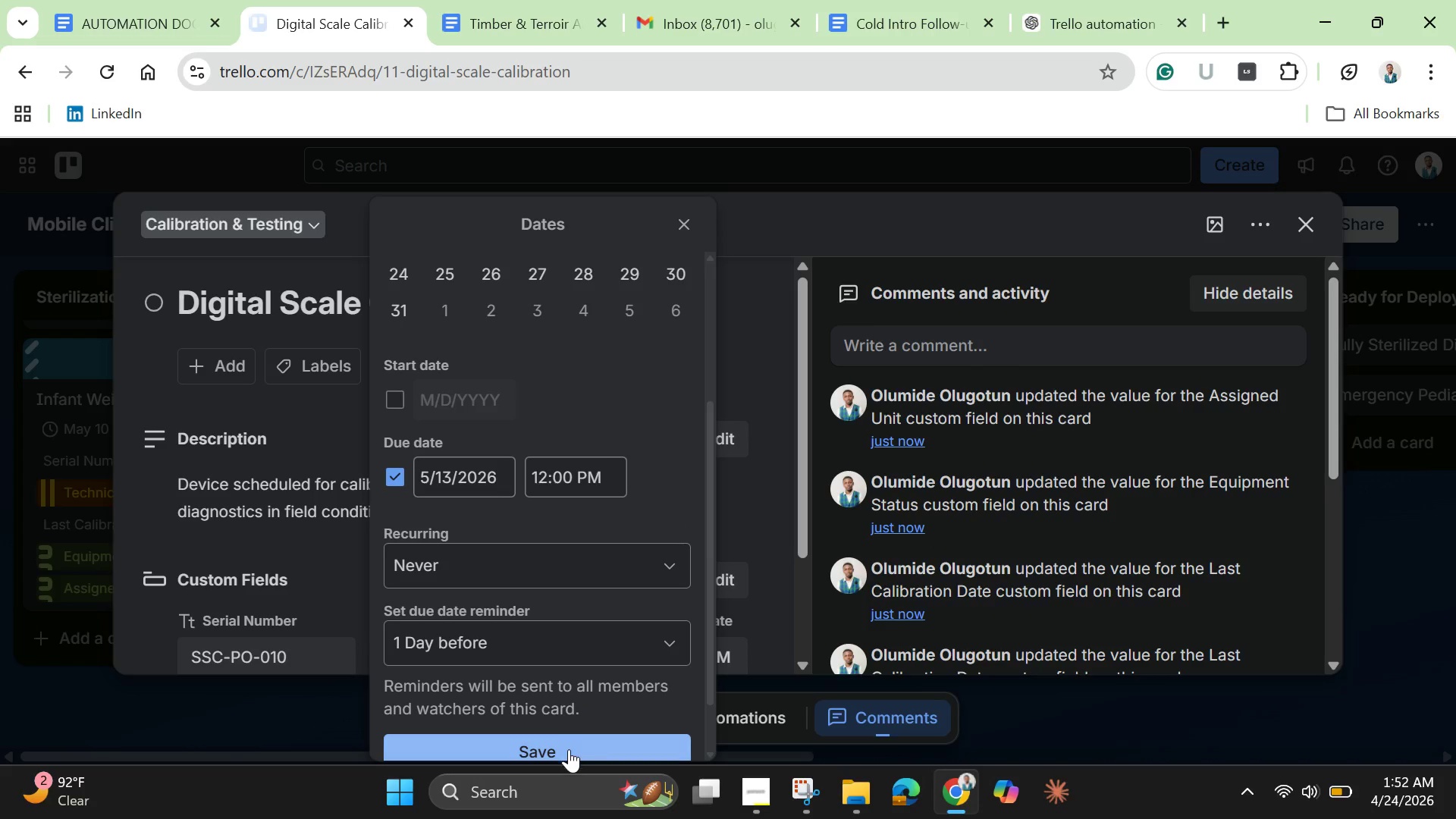 
left_click([569, 749])
 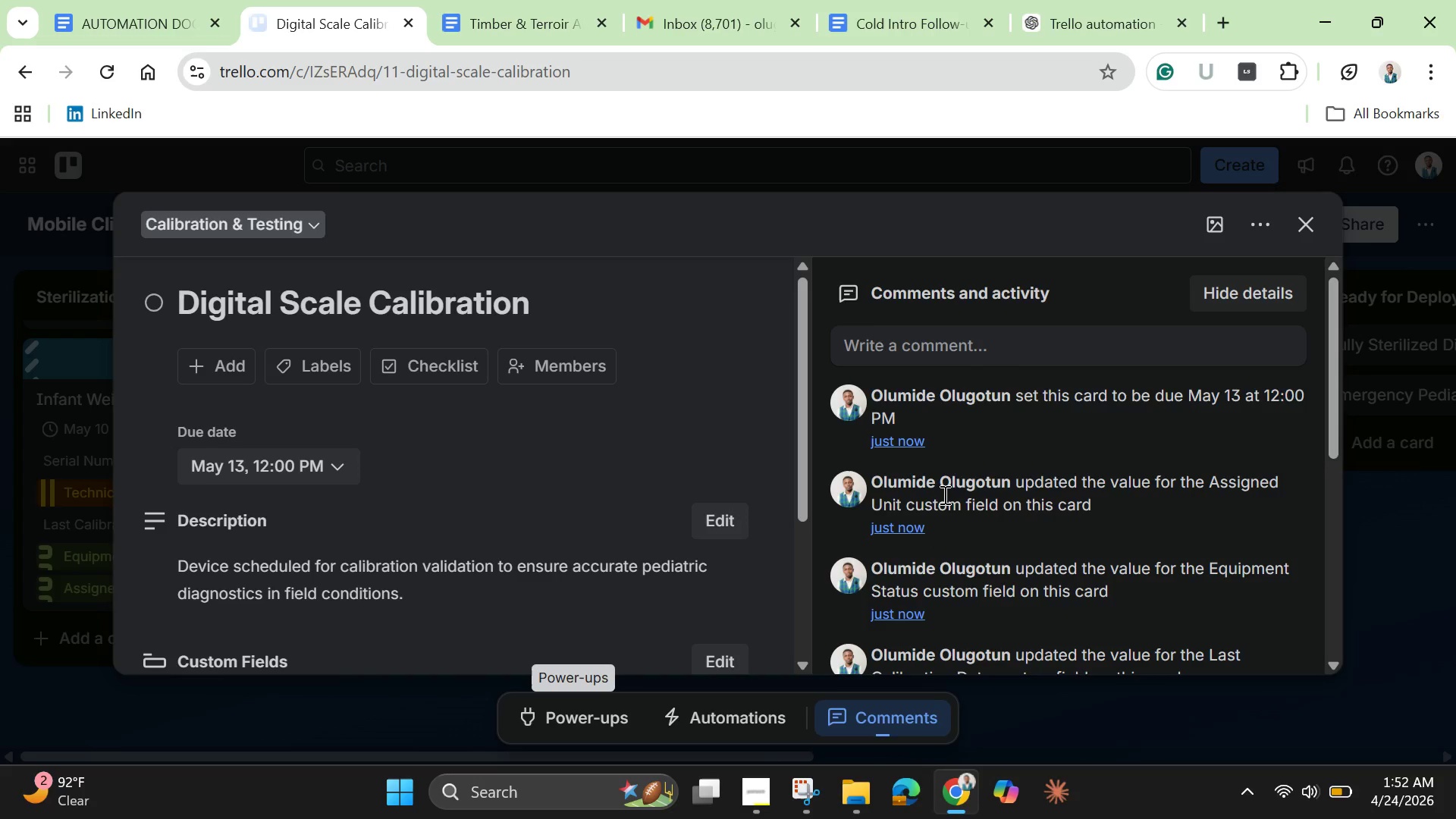 
wait(6.94)
 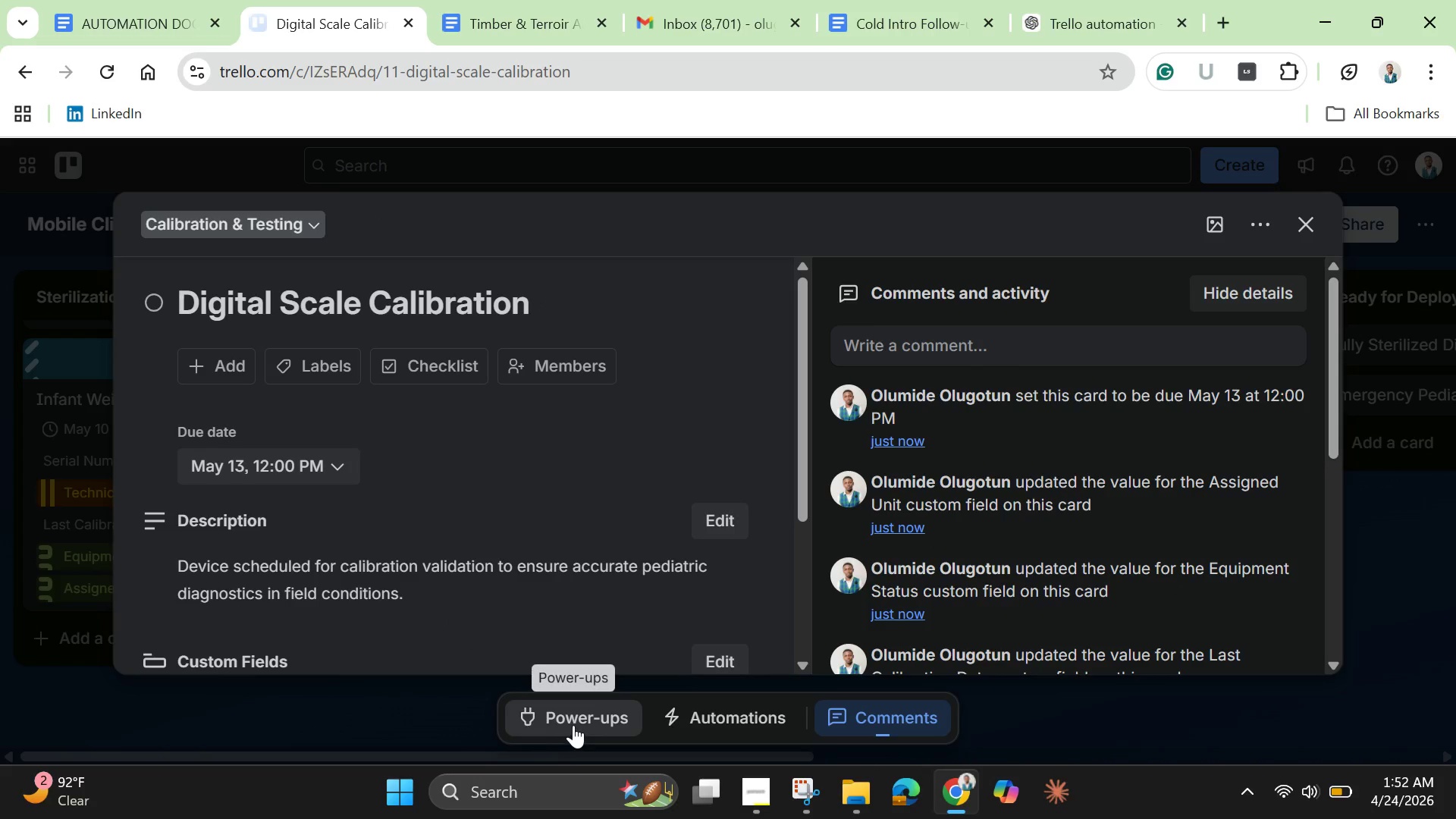 
left_click([1216, 229])
 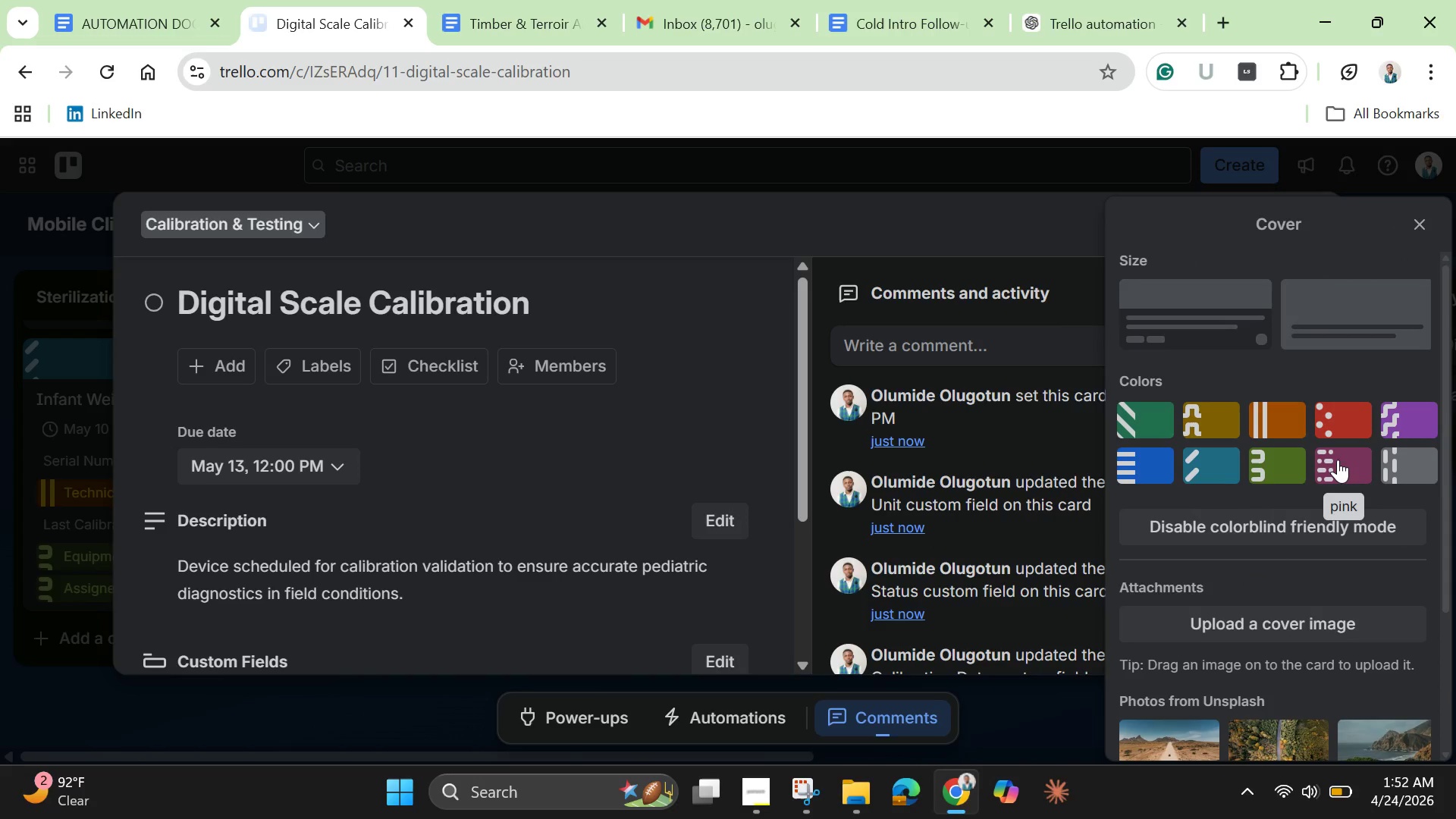 
left_click([1278, 478])
 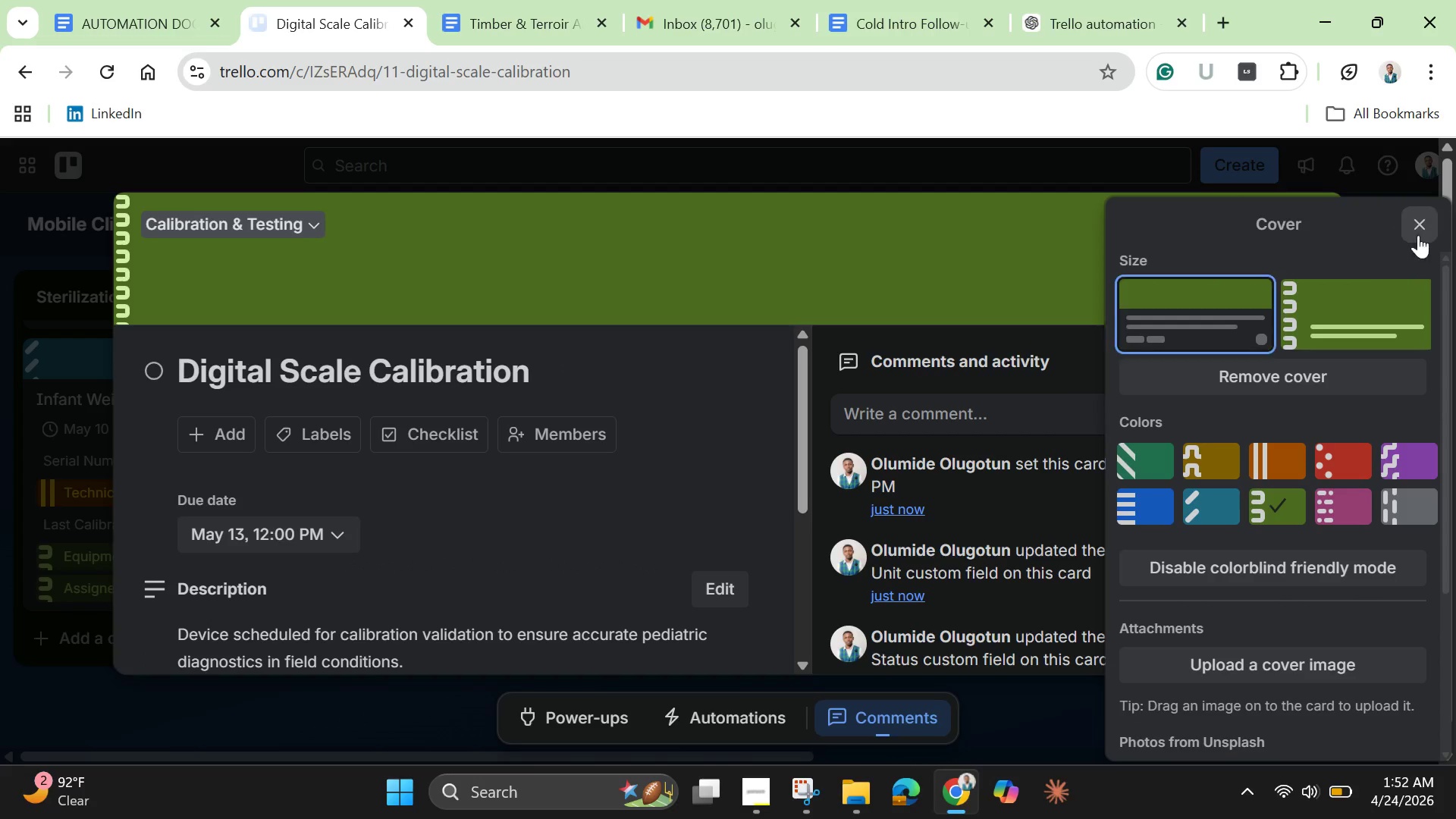 
left_click([1421, 229])
 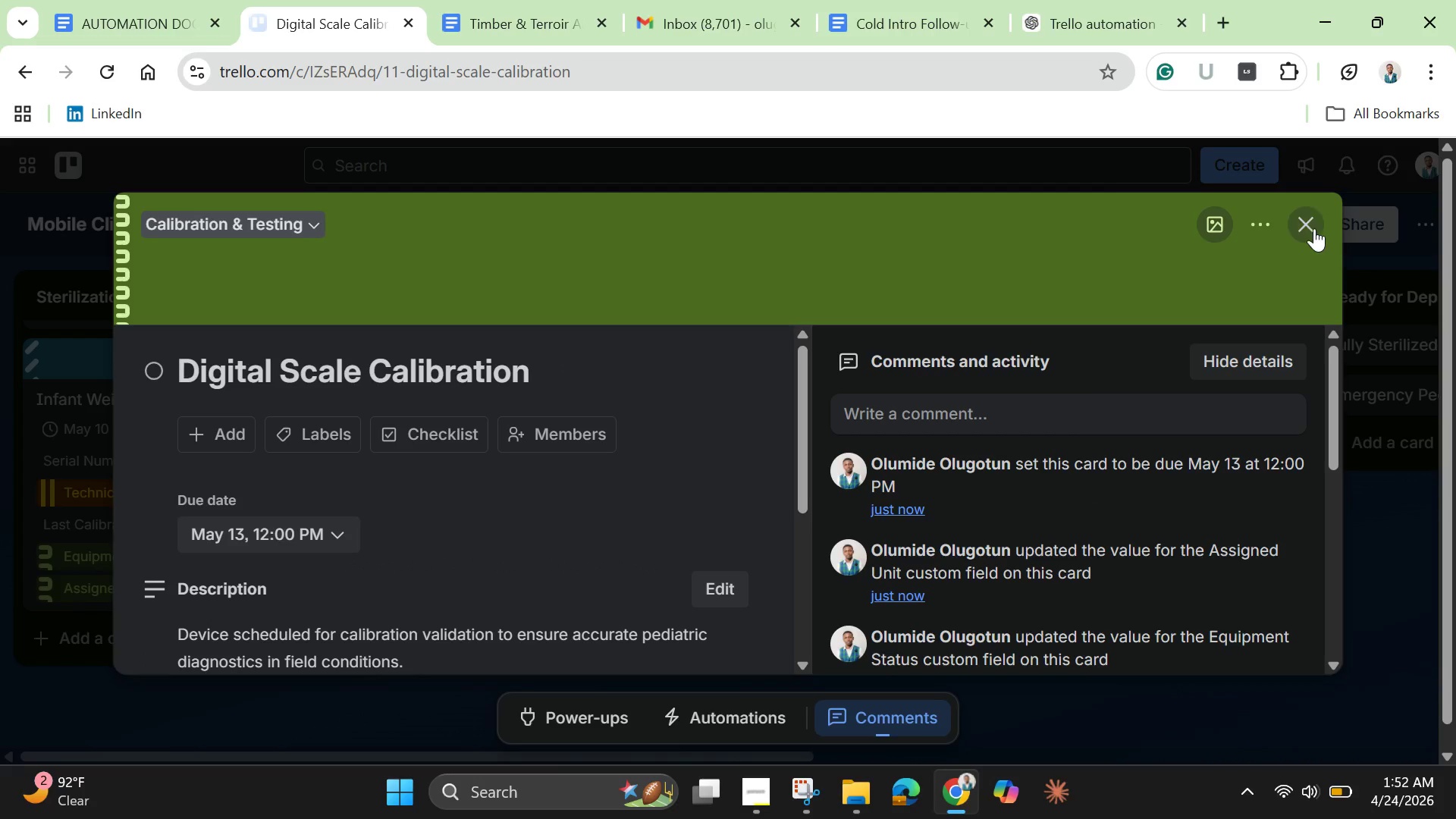 
left_click([1307, 224])
 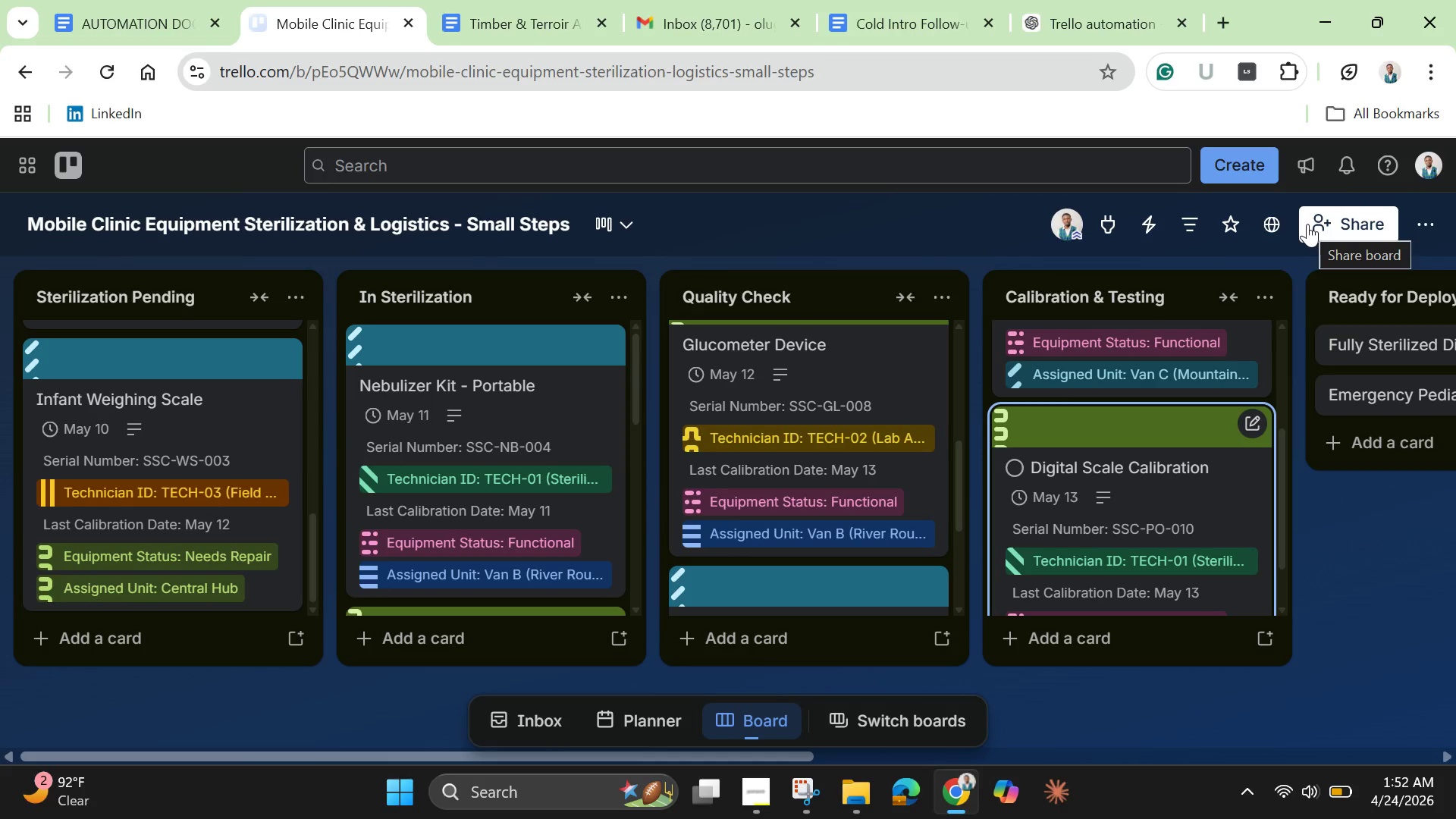 
wait(13.08)
 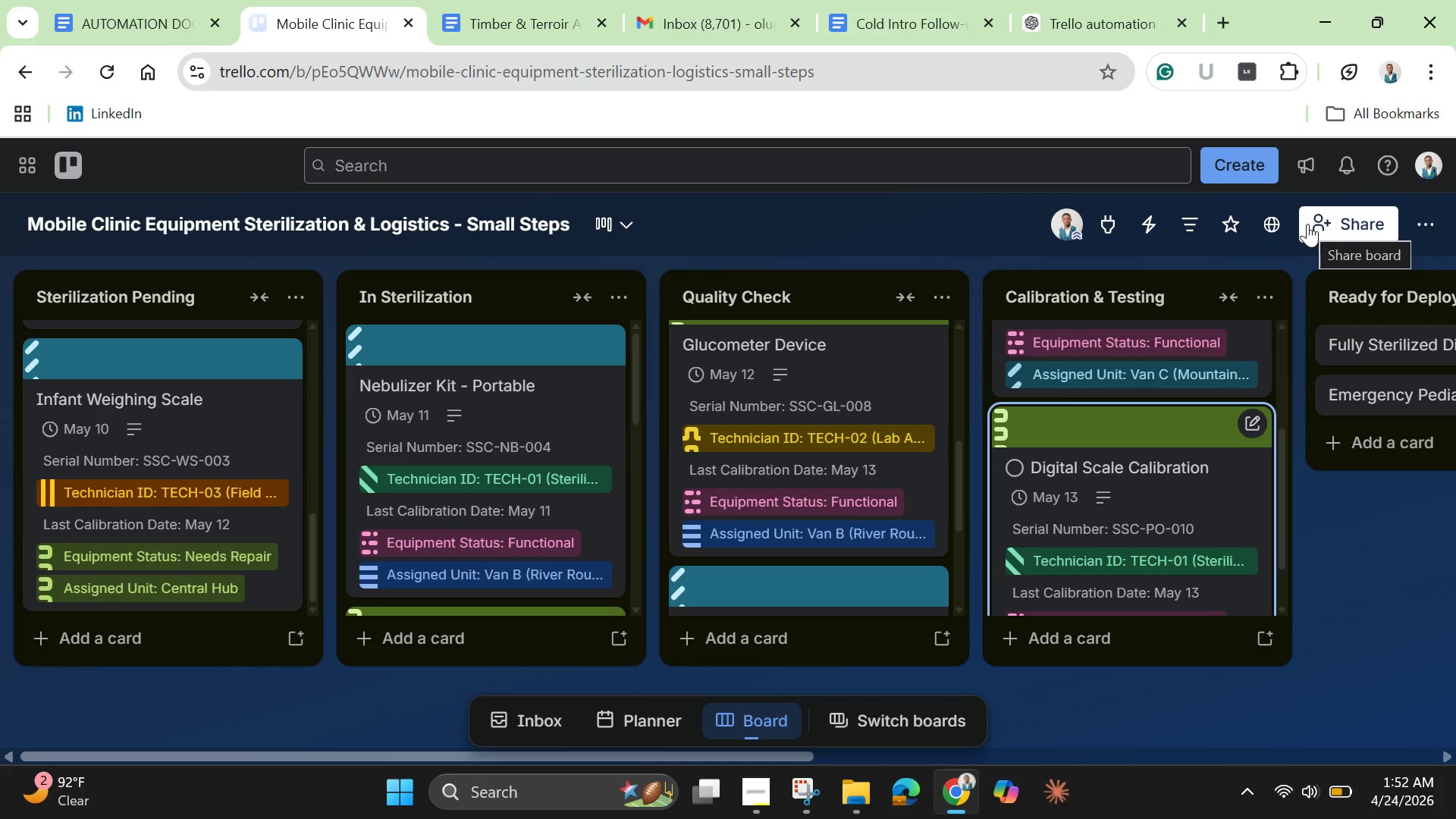 
left_click_drag(start_coordinate=[1281, 482], to_coordinate=[1280, 568])
 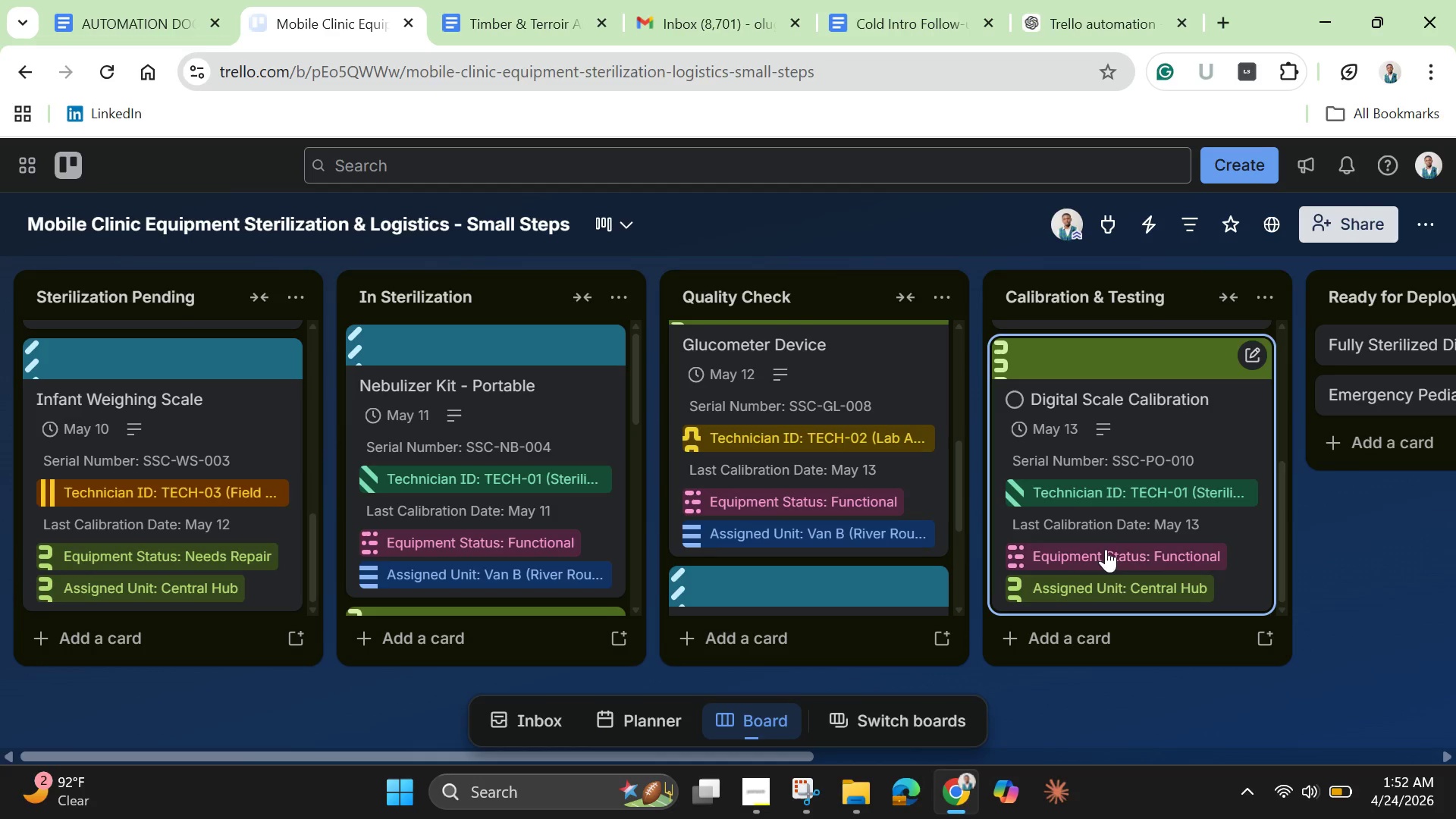 
wait(6.53)
 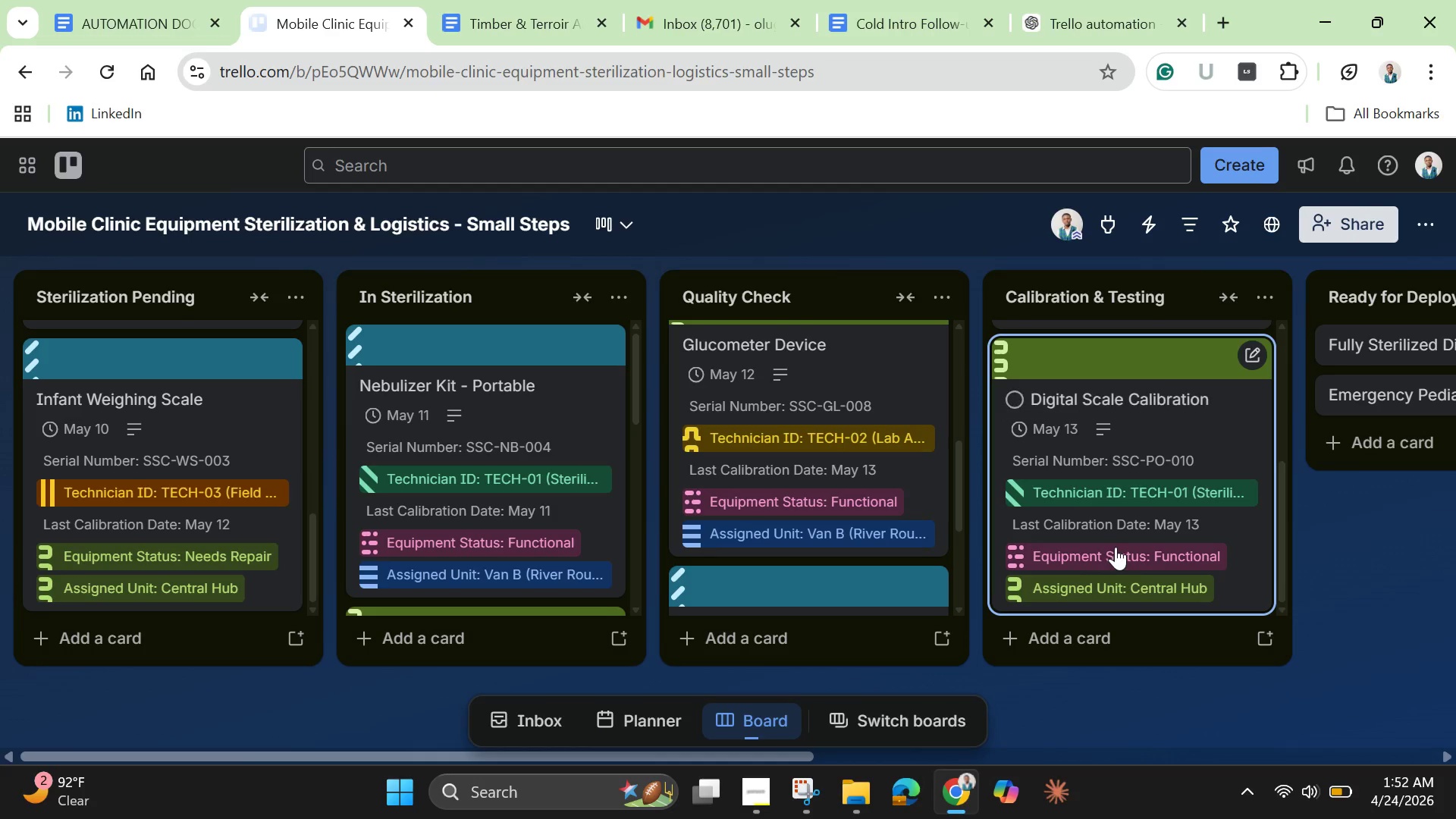 
left_click_drag(start_coordinate=[636, 761], to_coordinate=[958, 733])
 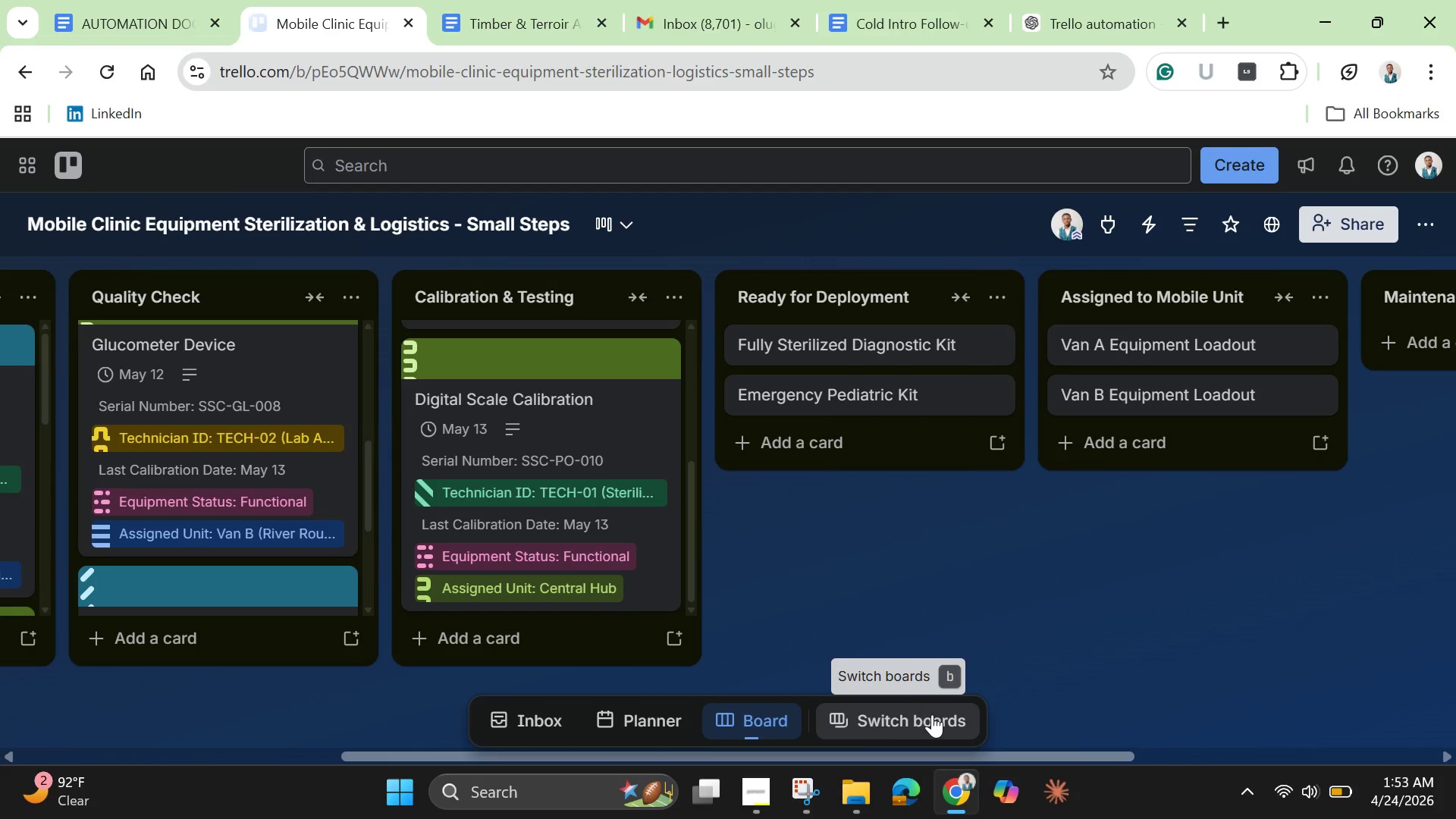 
wait(26.41)
 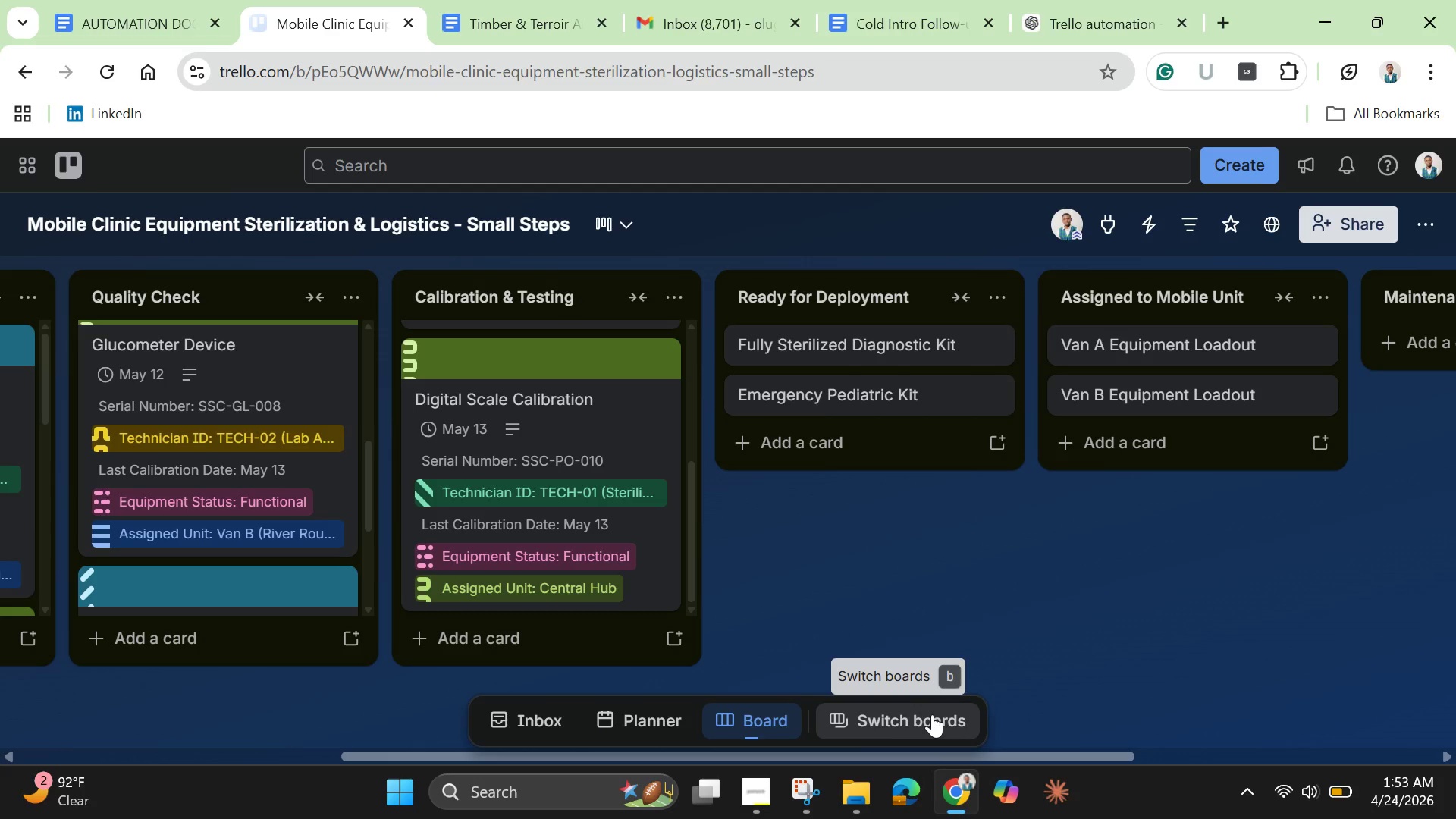 
left_click([877, 343])
 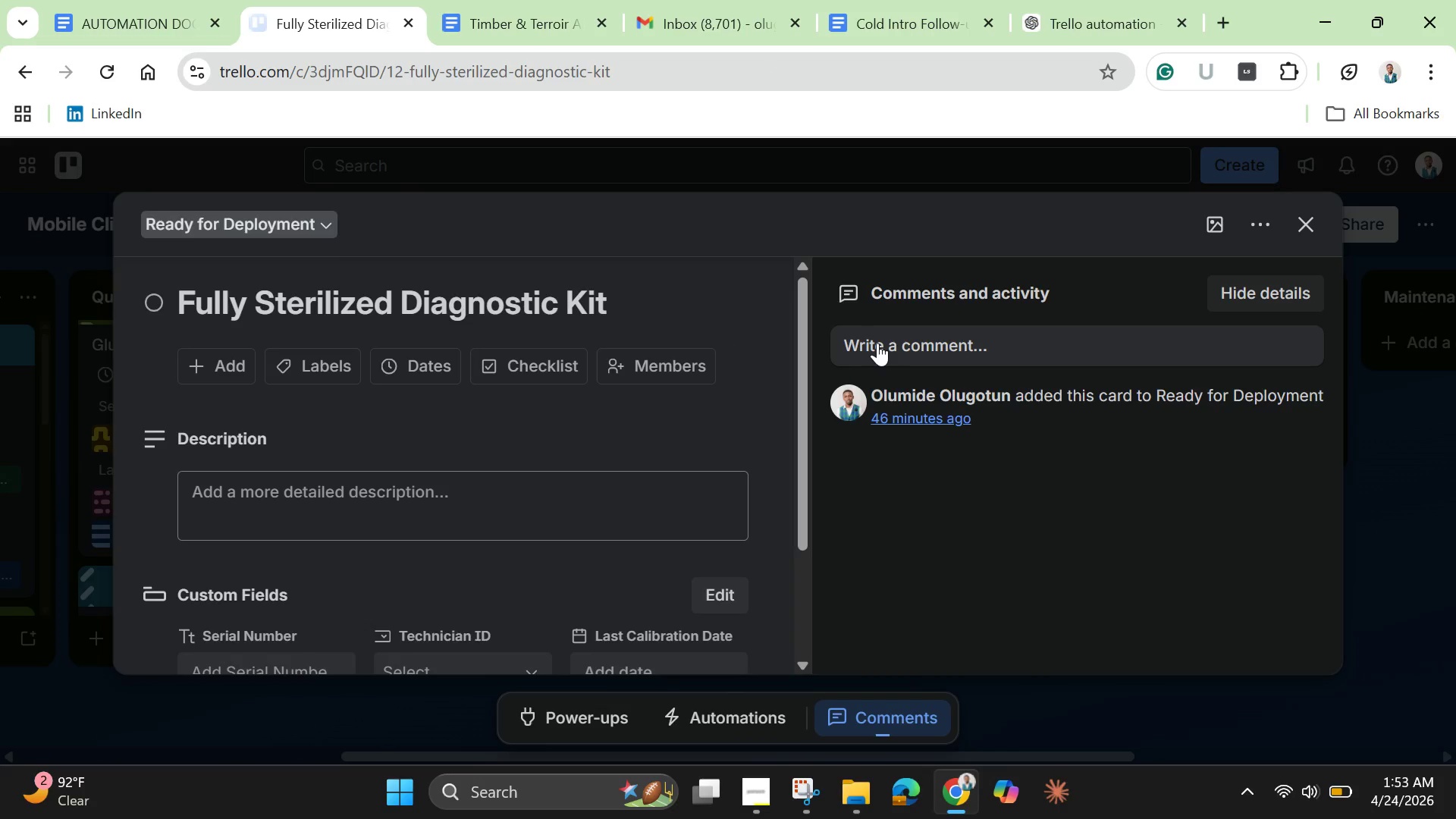 
wait(14.64)
 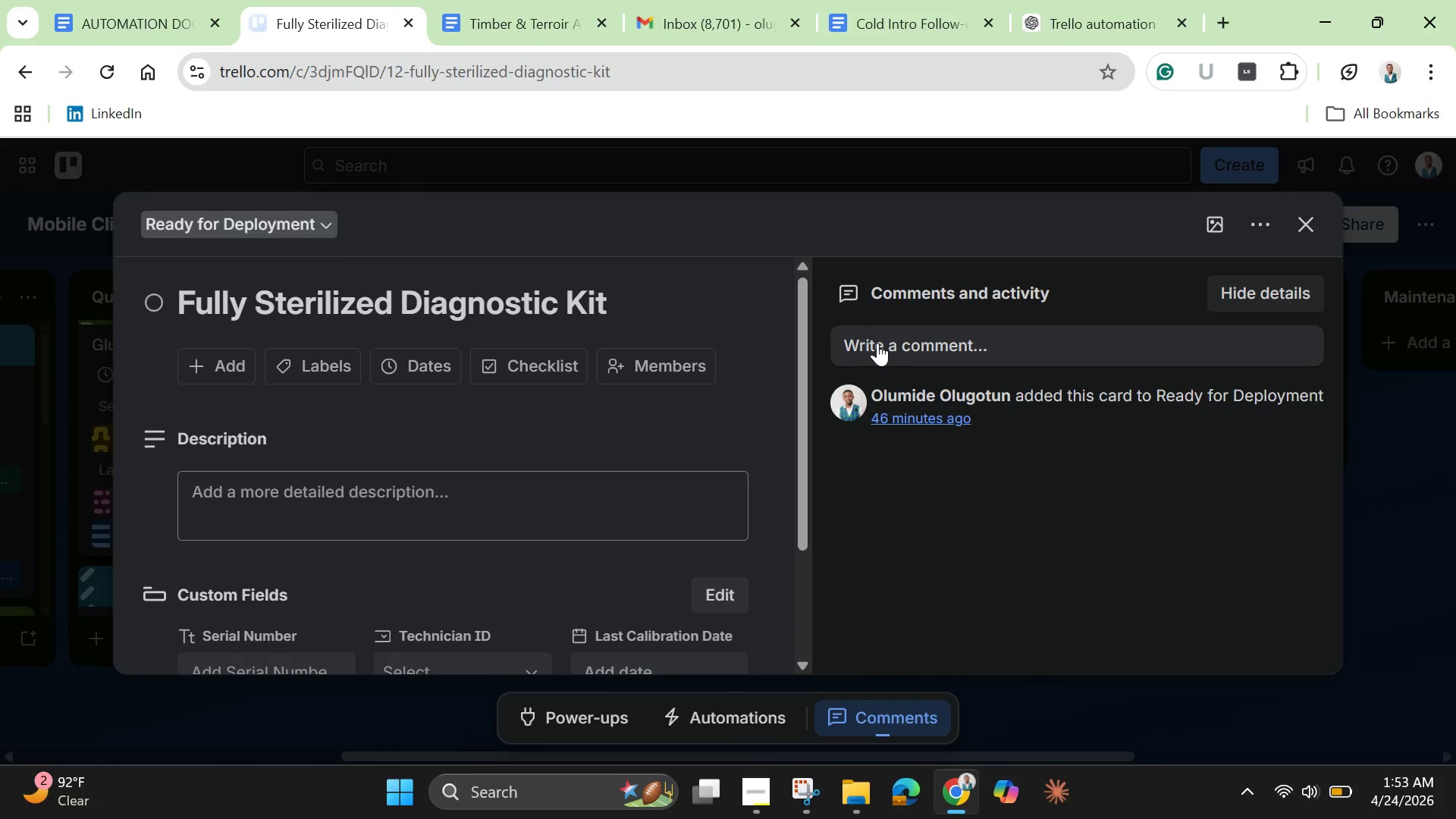 
left_click([277, 484])
 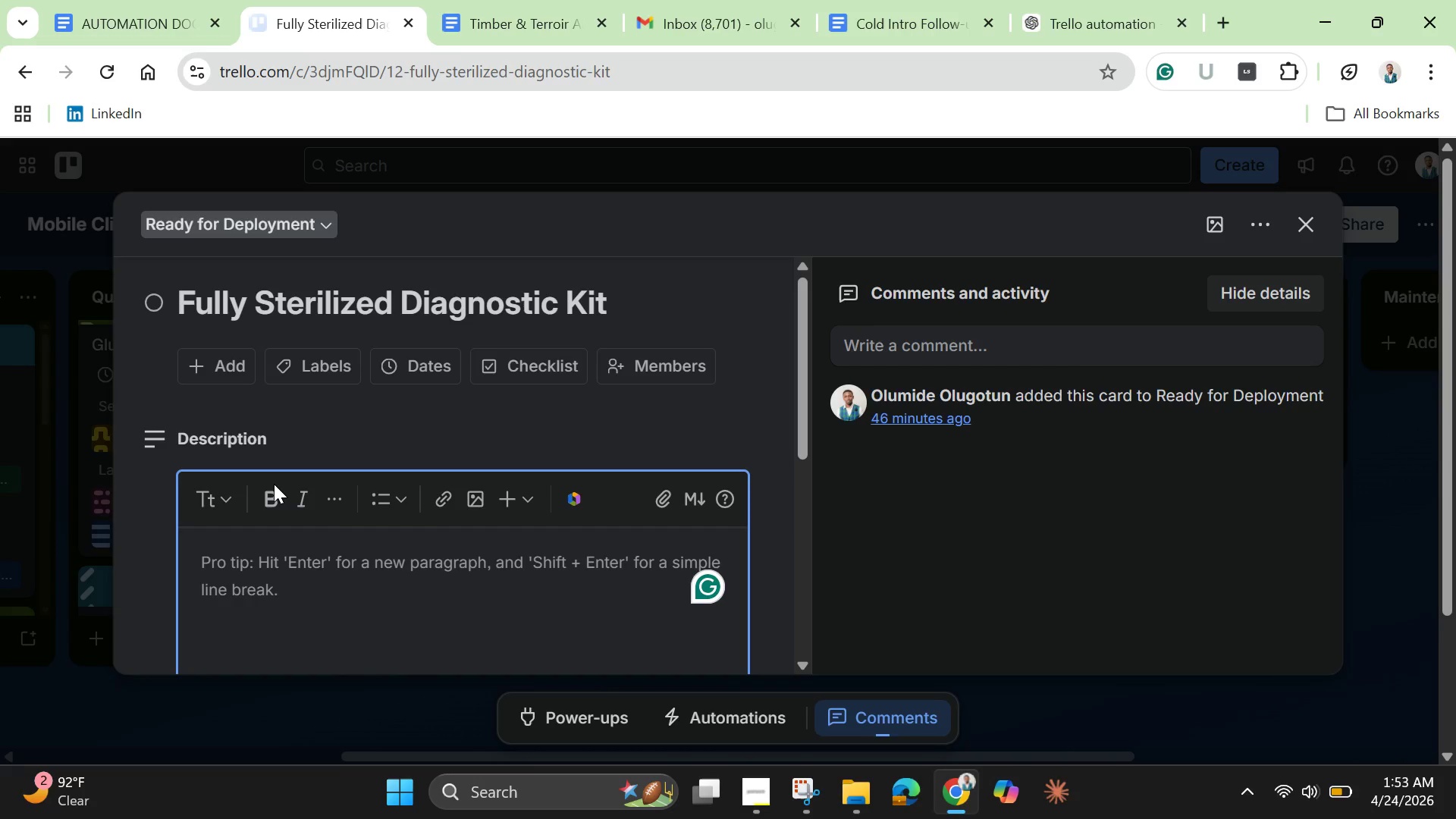 
type(Equipment under)
 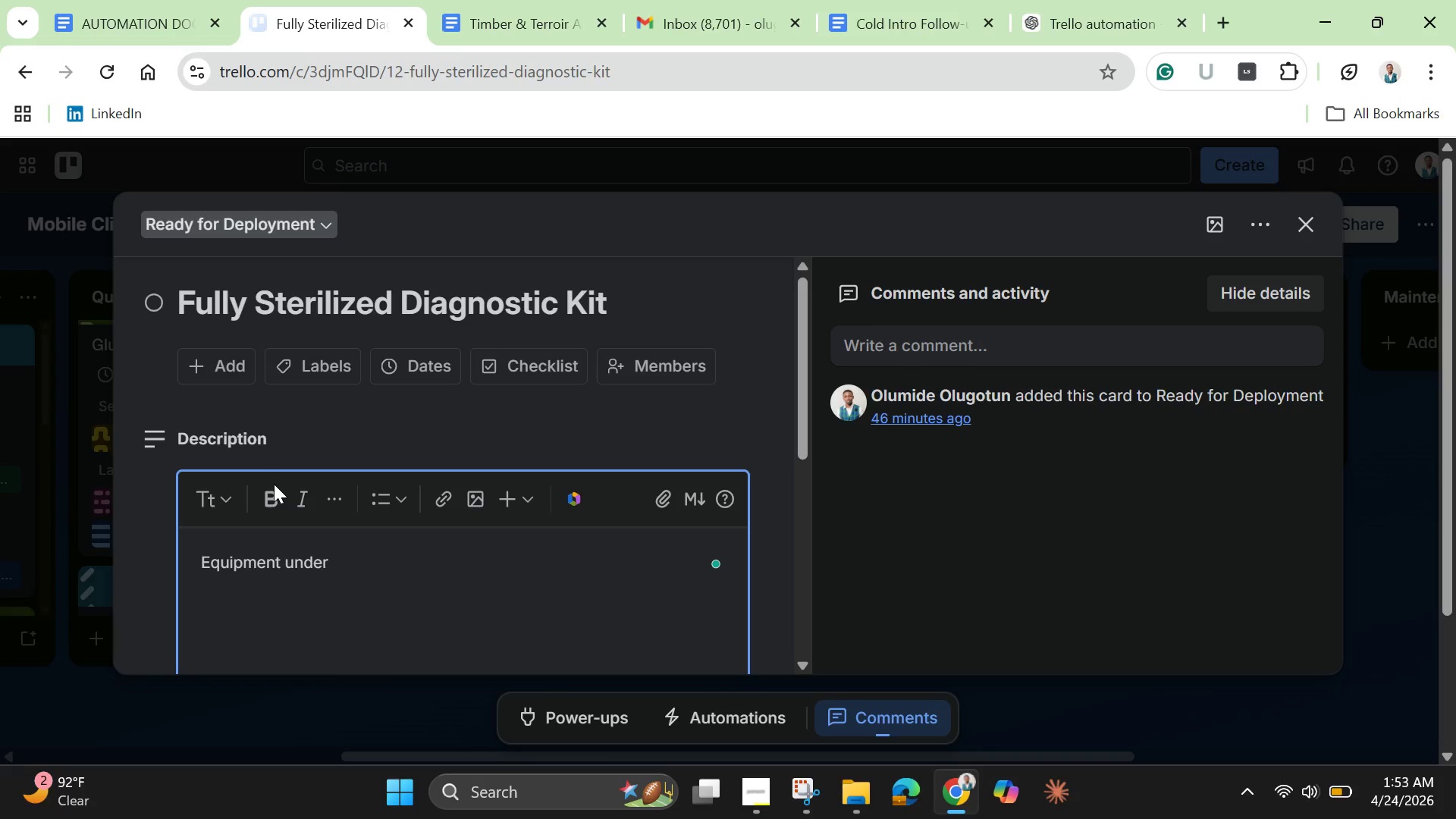 
wait(5.19)
 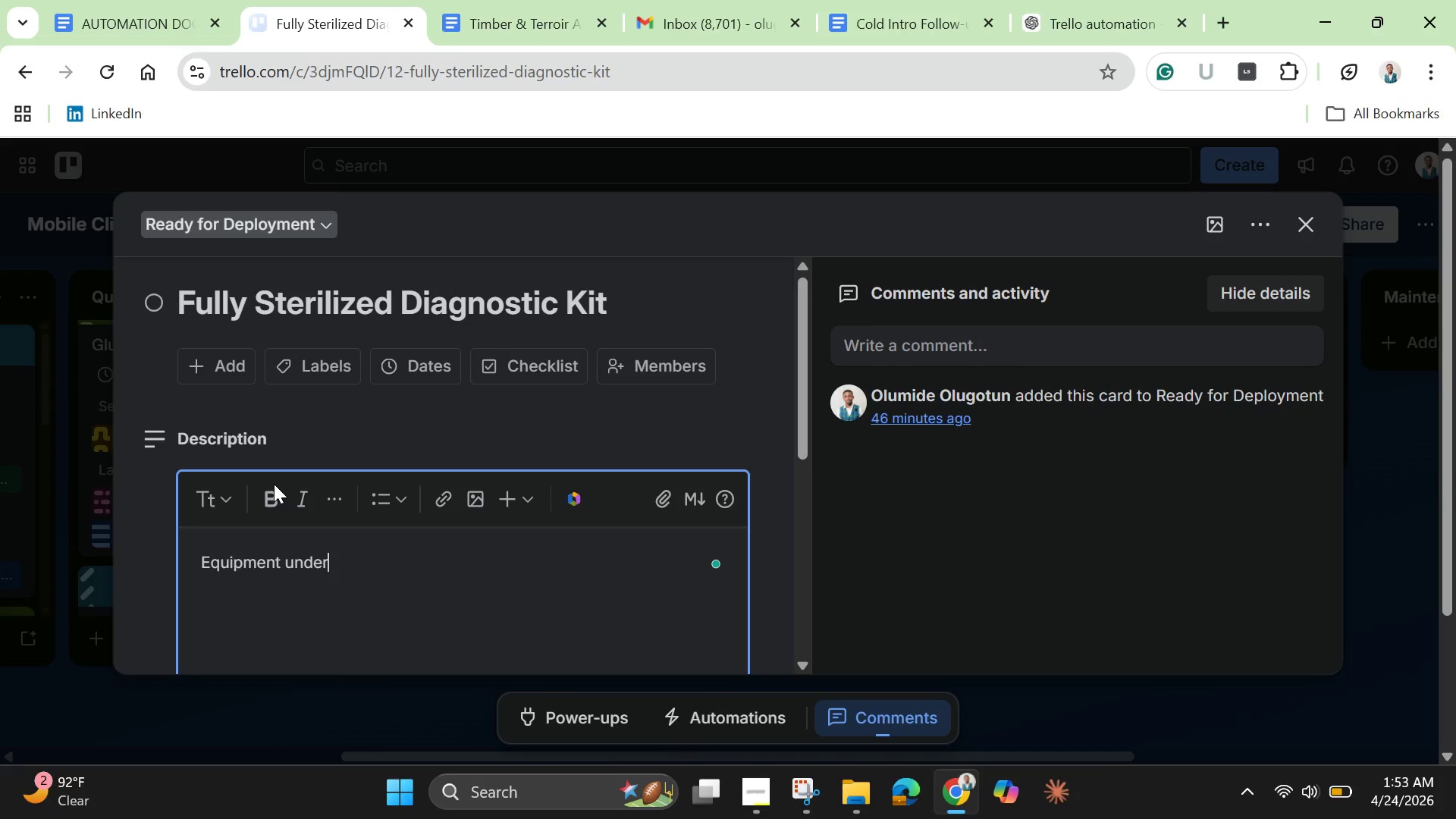 
type(going )
 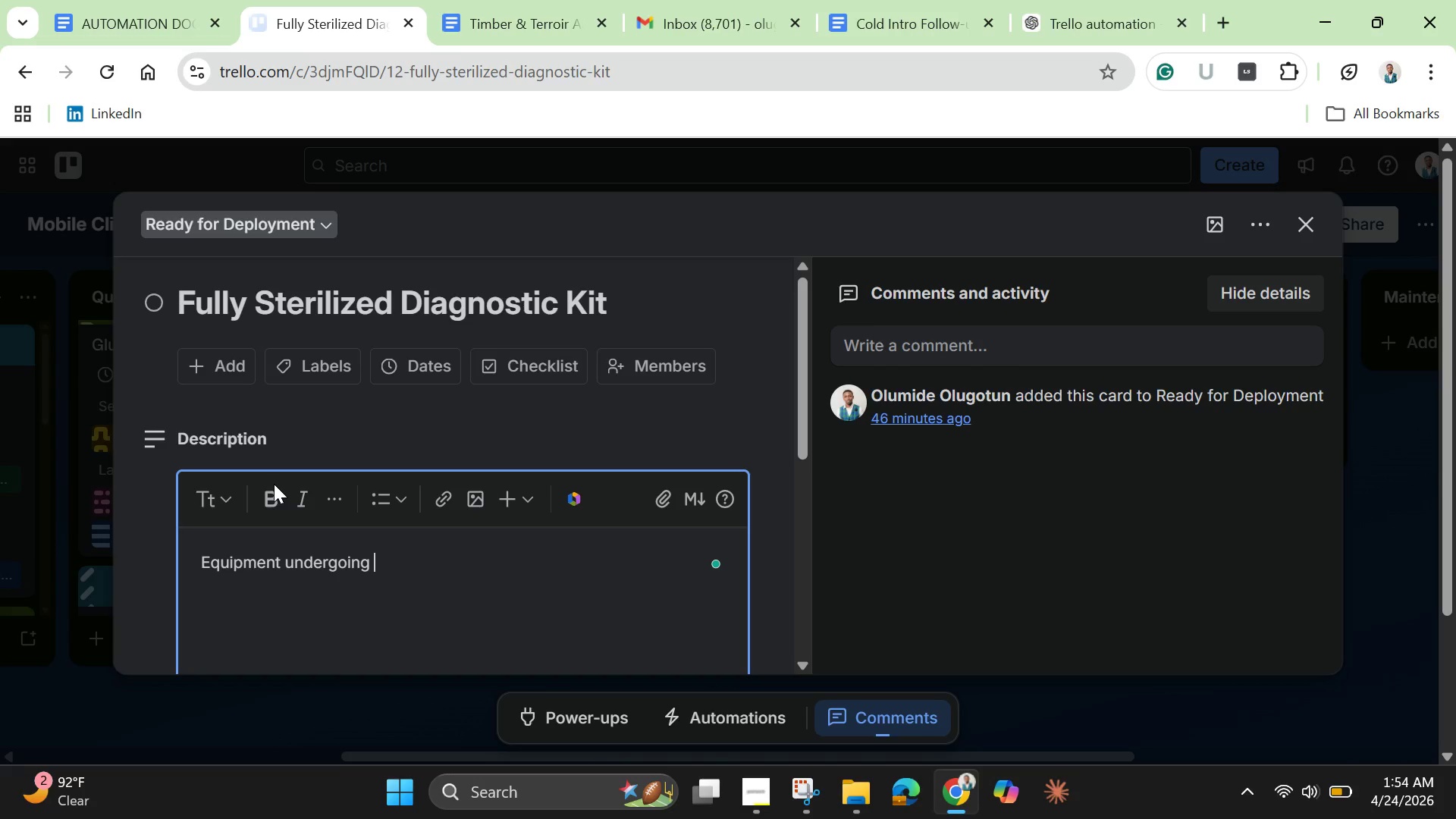 
wait(6.97)
 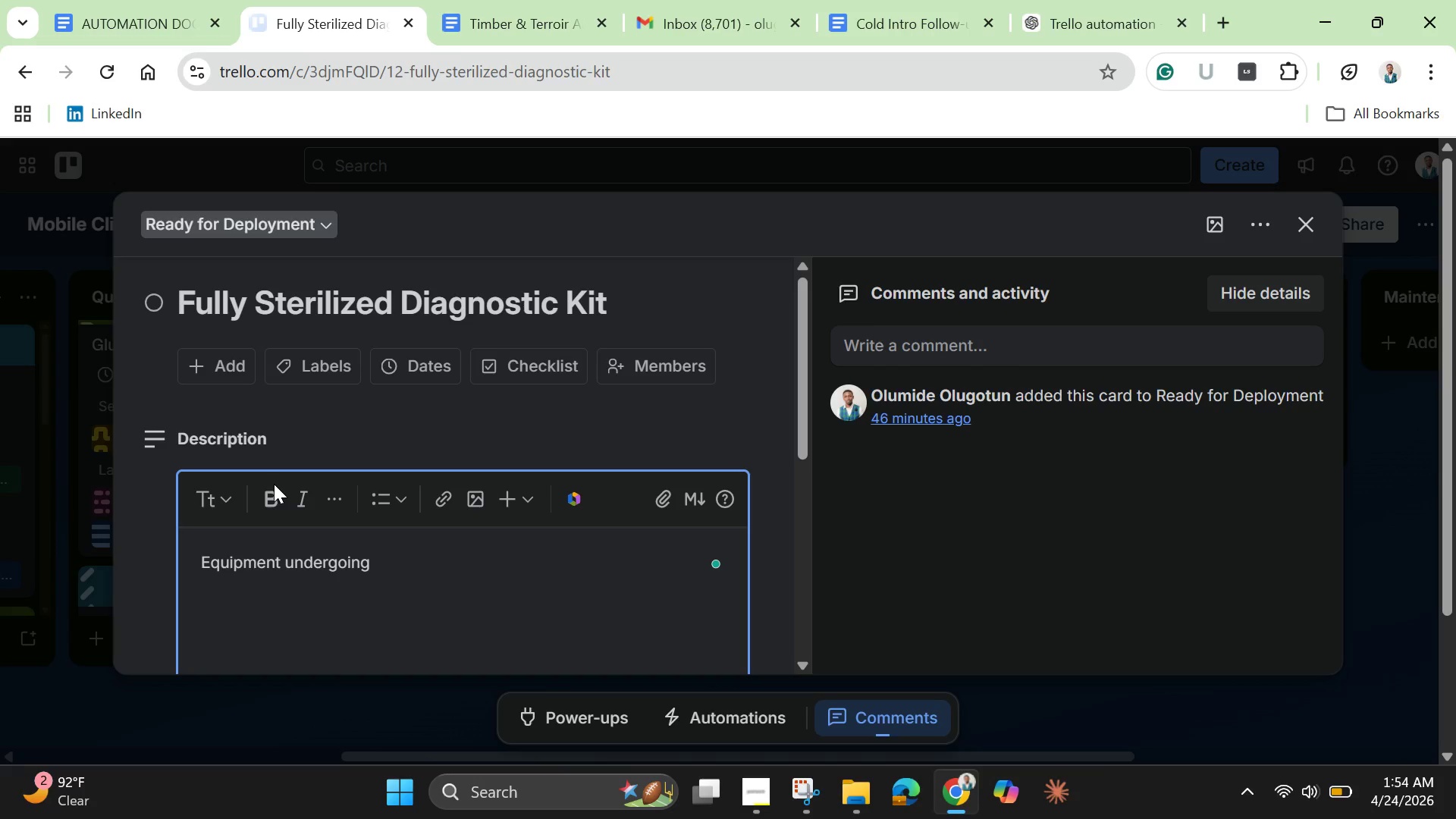 
type(sterilization and a)
key(Backspace)
type(safety )
 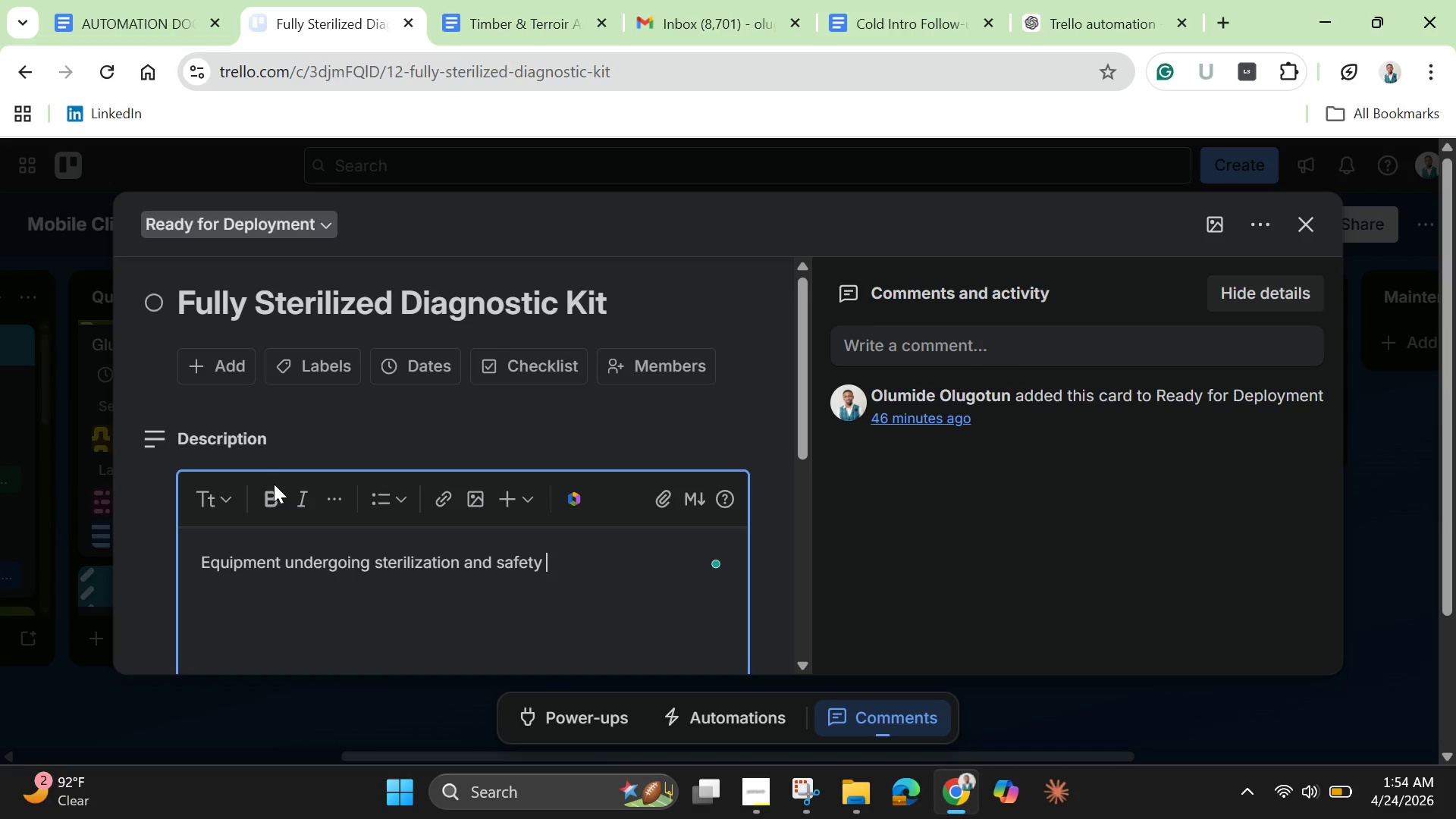 
wait(8.41)
 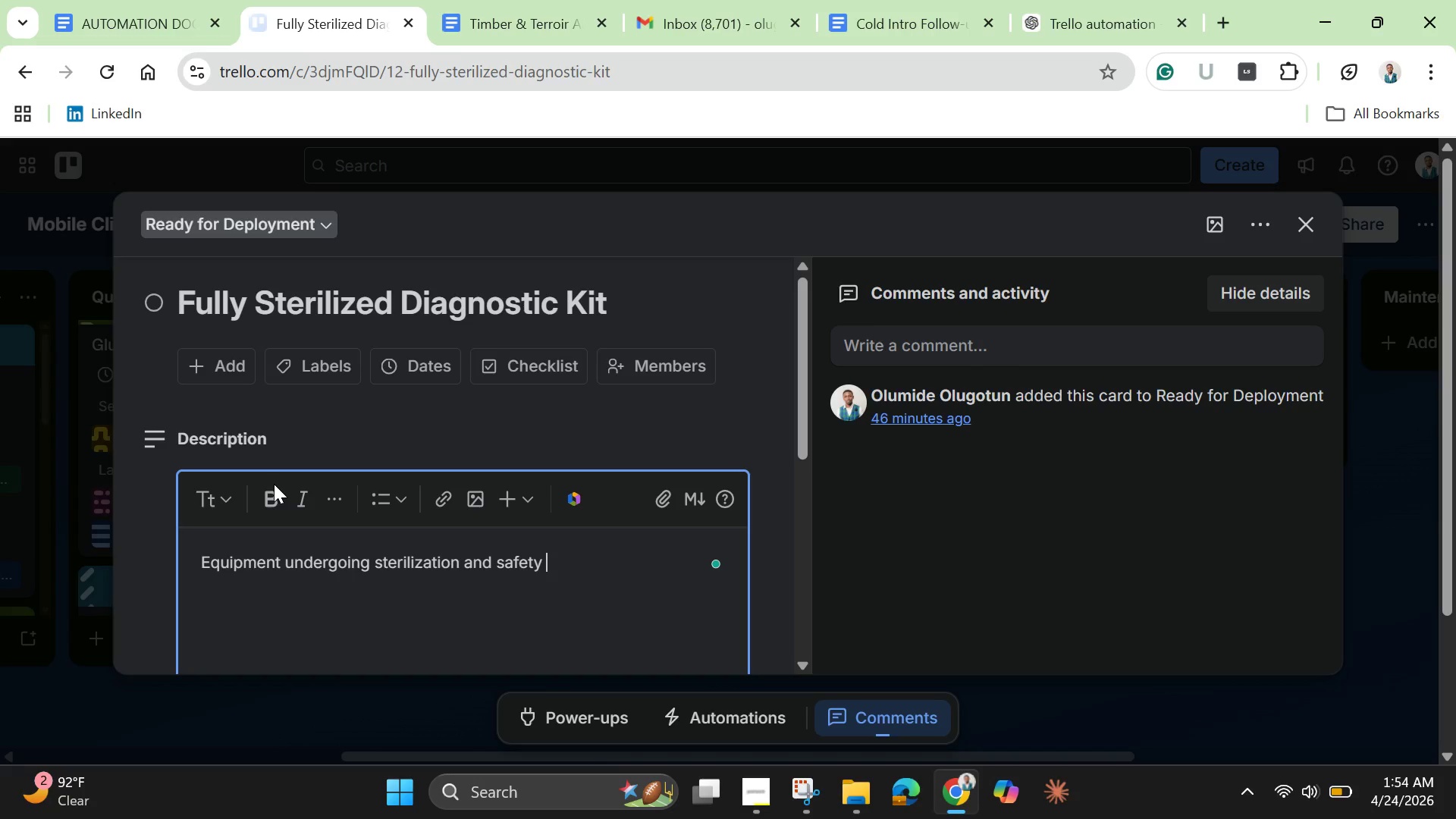 
type(compliance check prior to redol)
key(Backspace)
key(Backspace)
type(eeployment in mobile pediatric units. )
 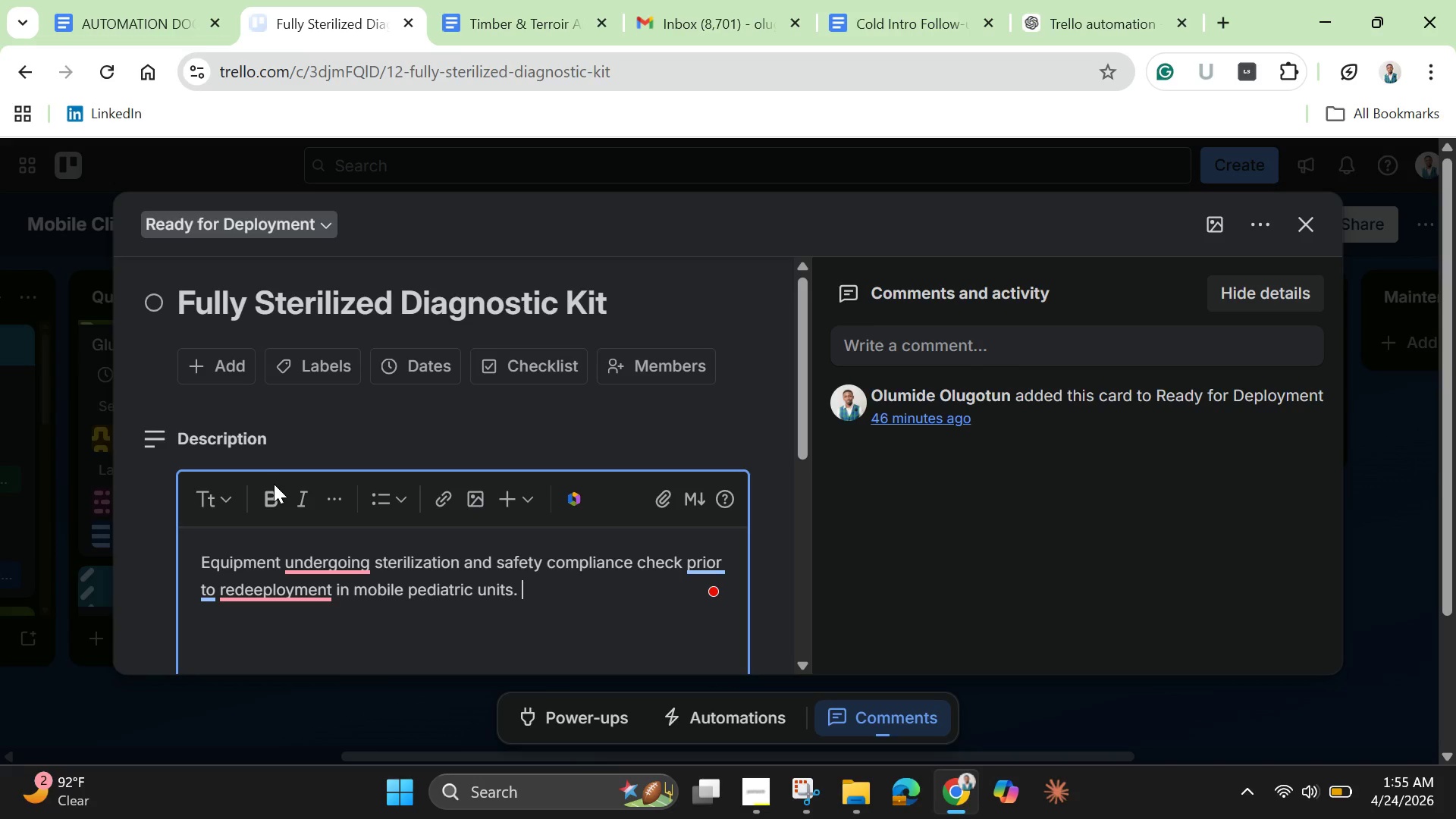 
left_click([306, 560])
 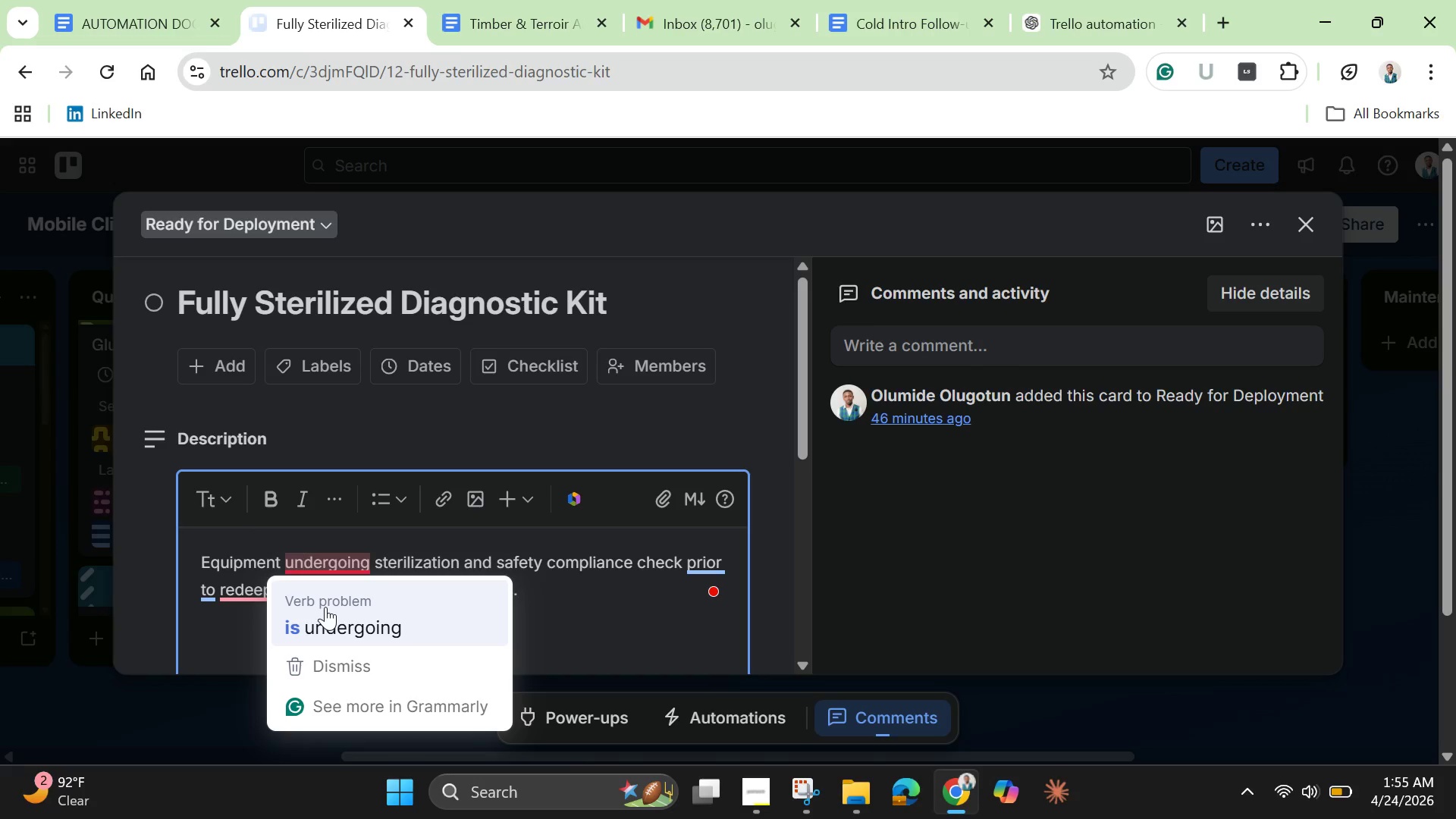 
left_click([325, 607])
 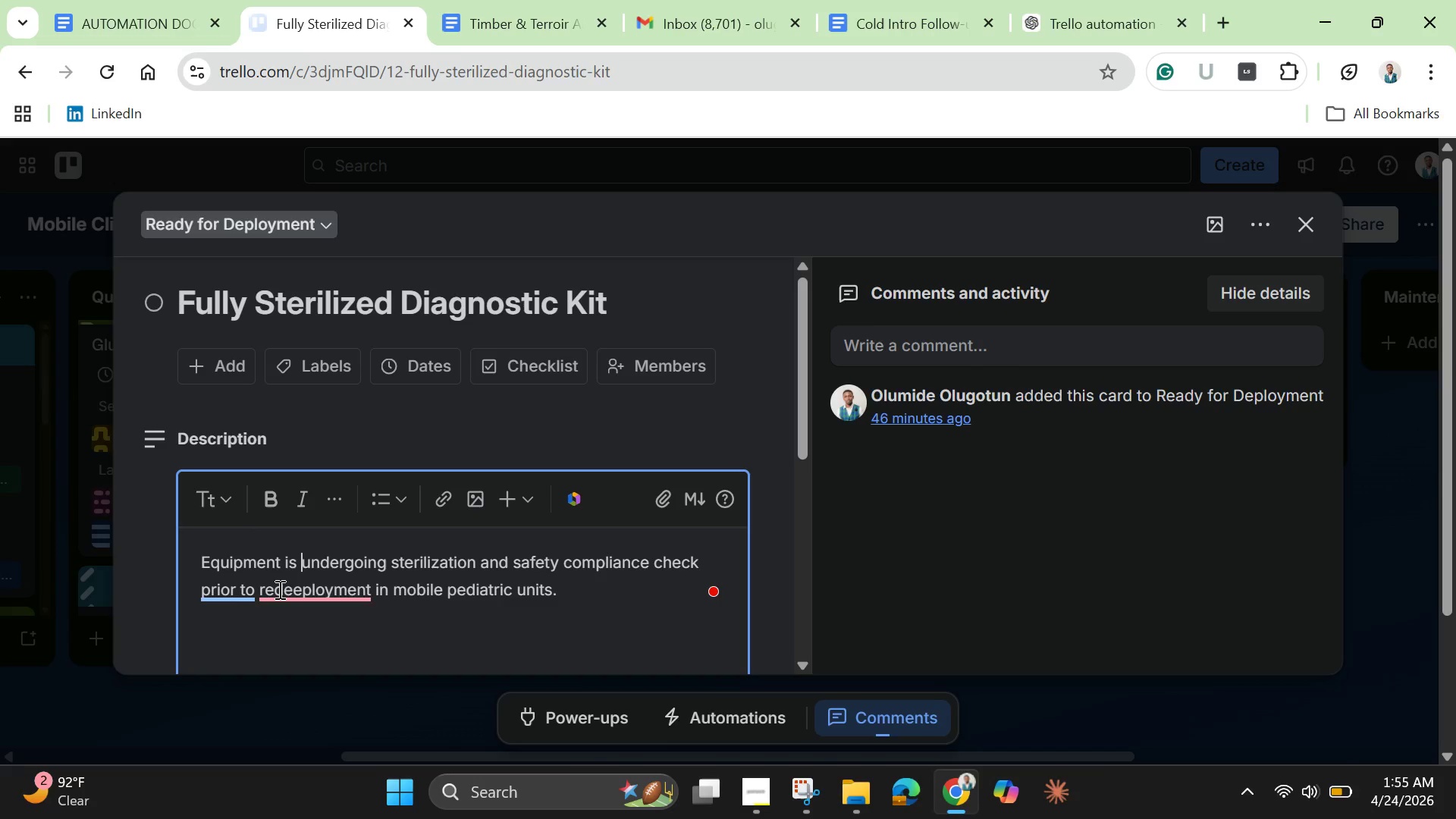 
left_click([281, 586])
 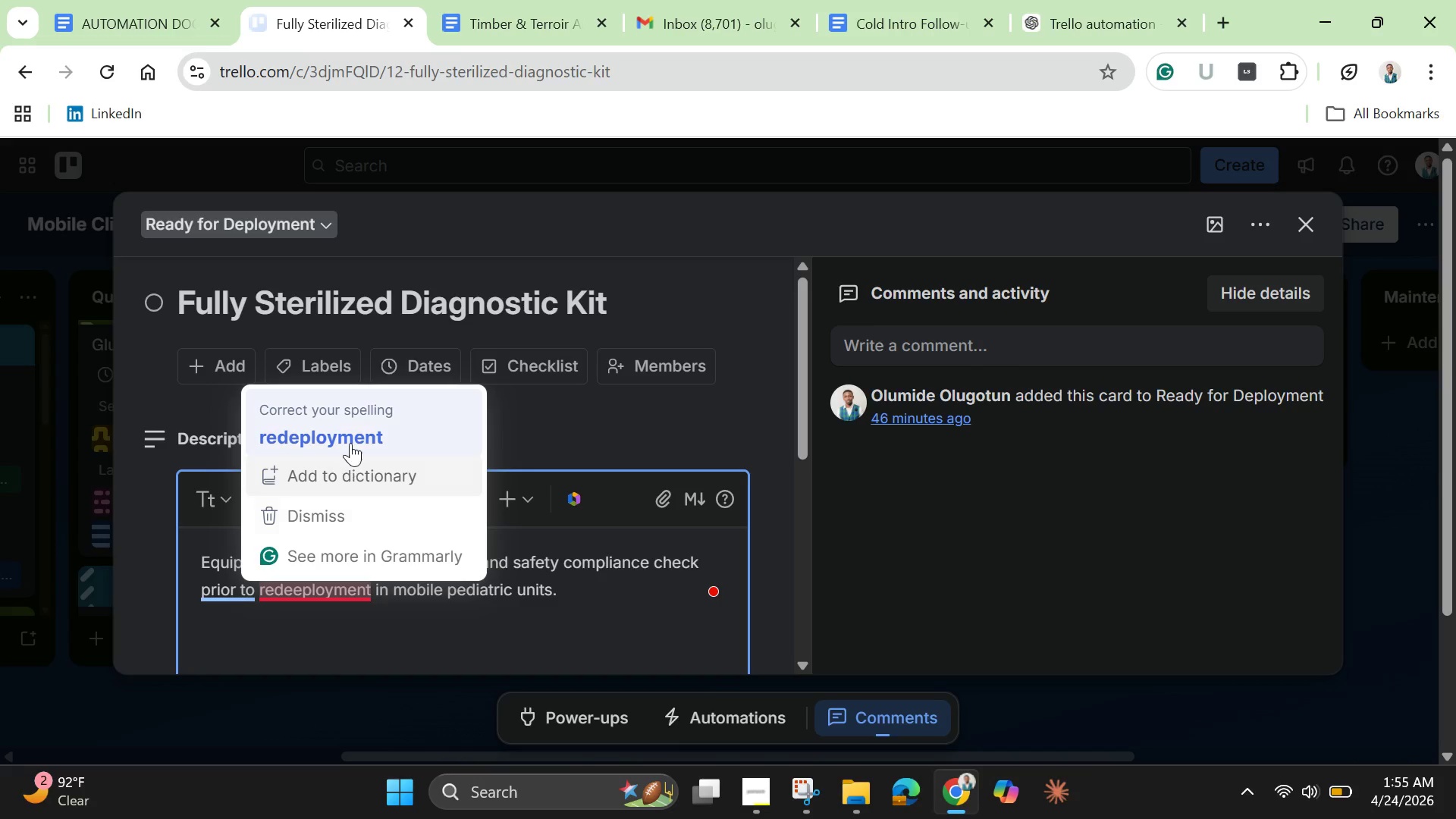 
left_click([350, 443])
 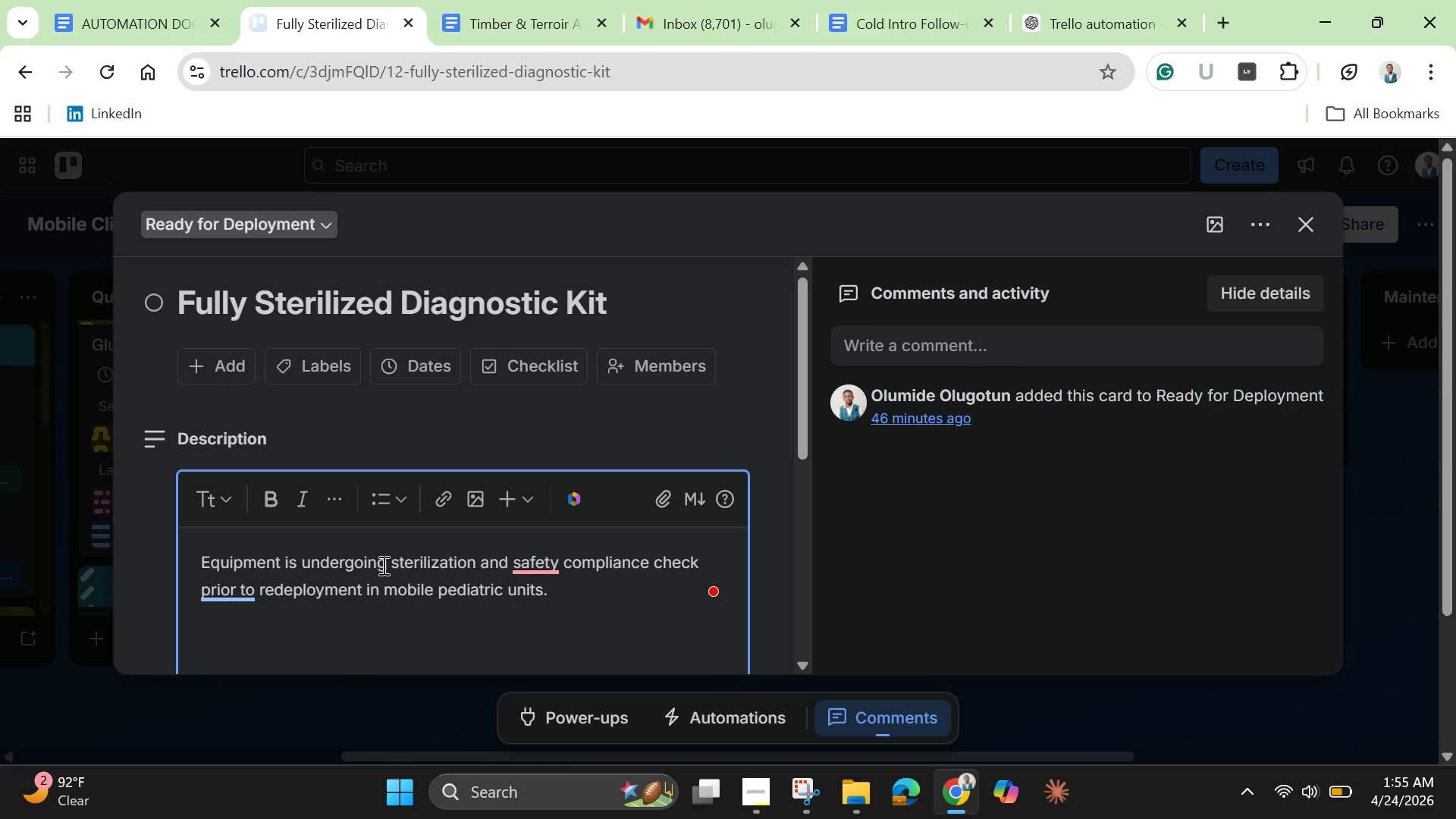 
left_click([539, 558])
 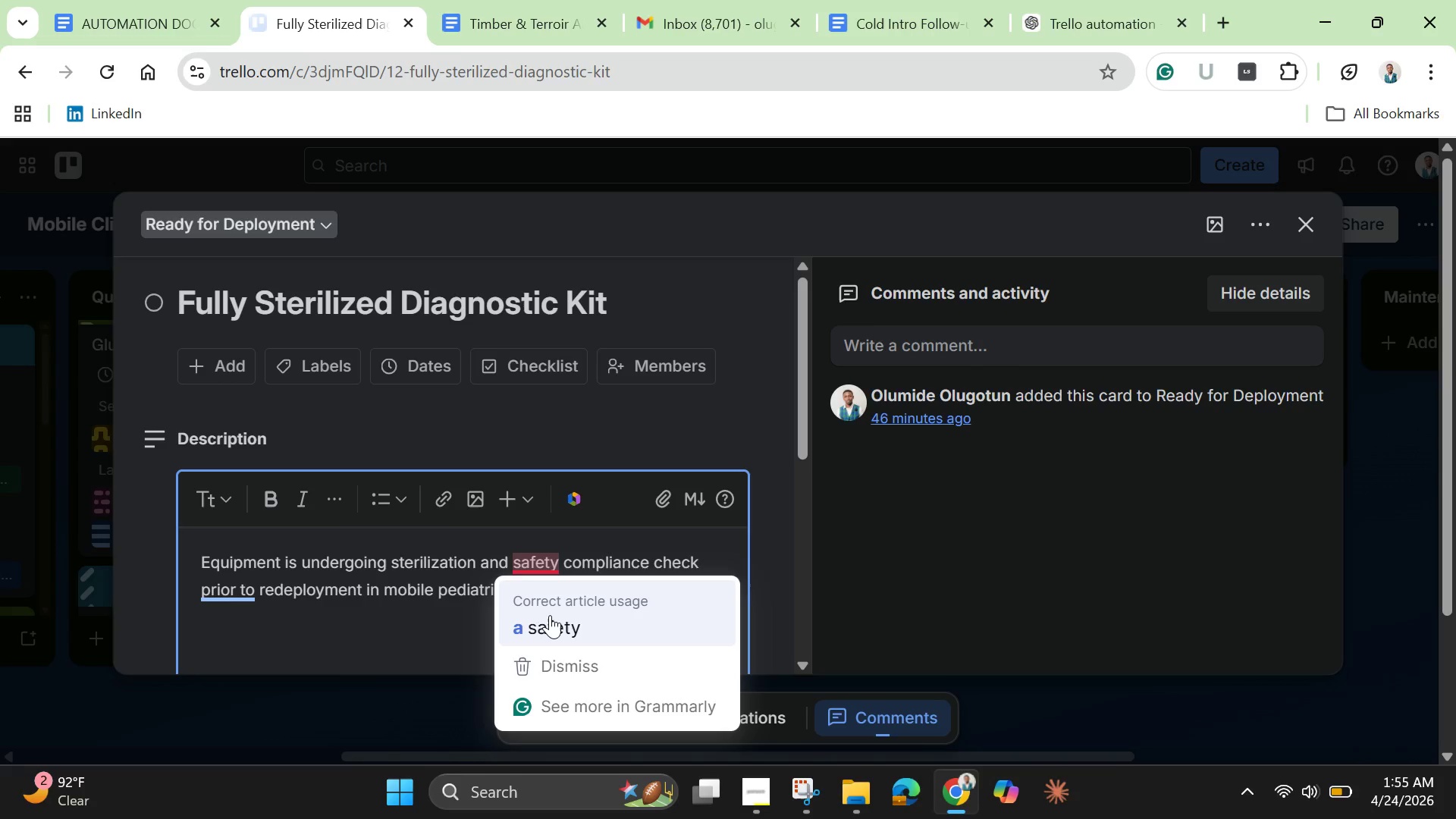 
left_click([548, 617])
 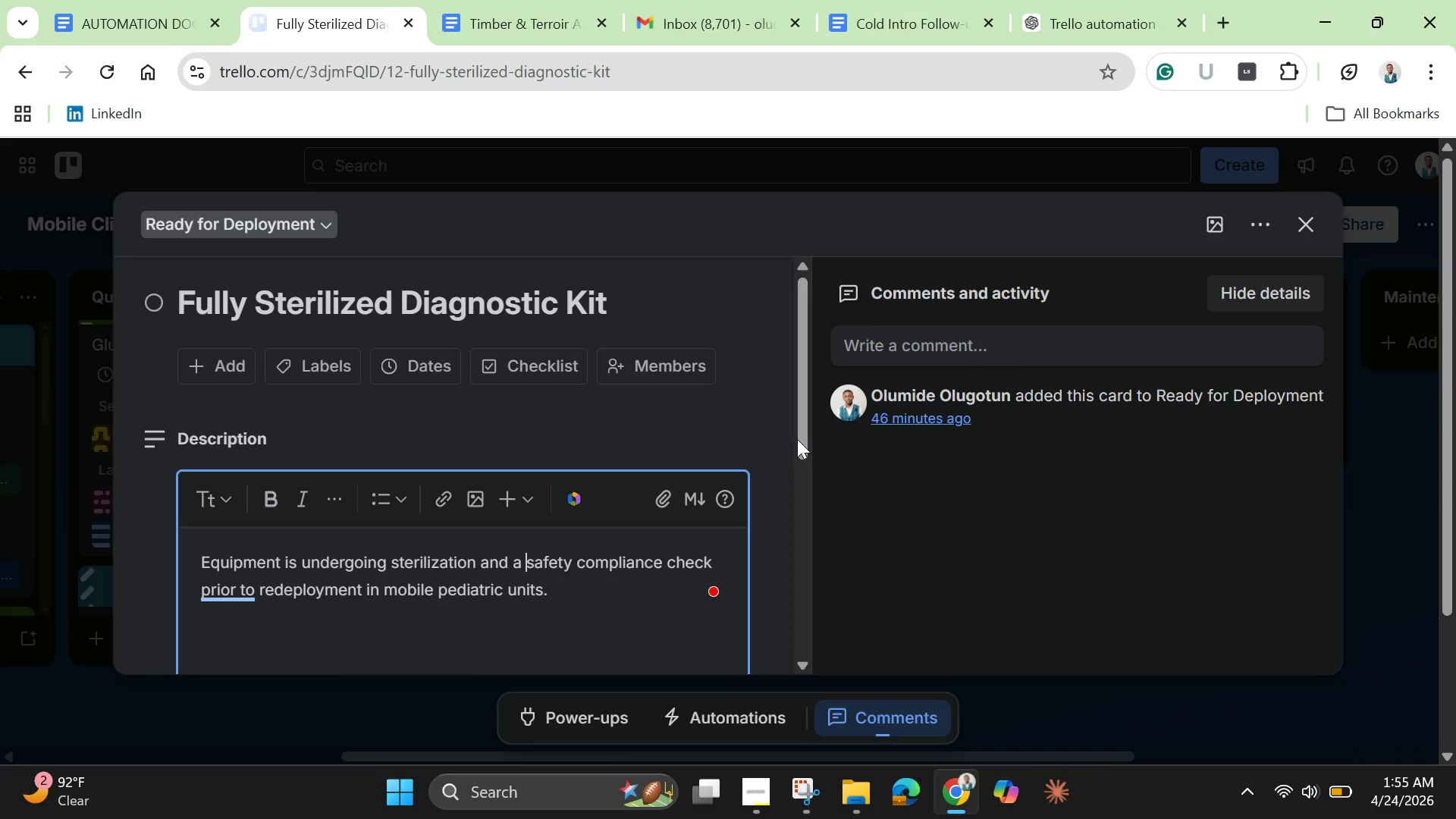 
left_click_drag(start_coordinate=[802, 438], to_coordinate=[809, 510])
 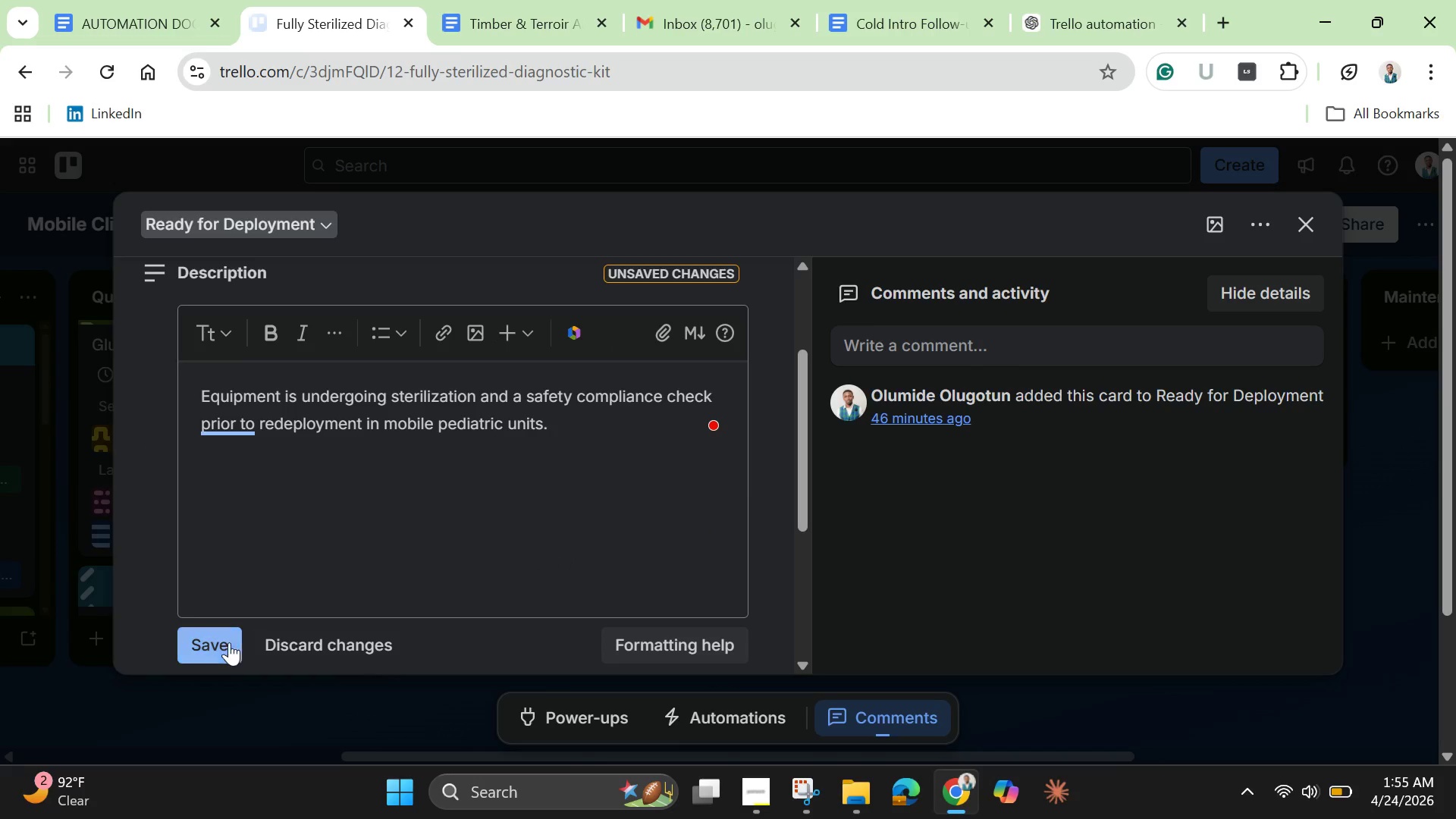 
left_click([218, 645])
 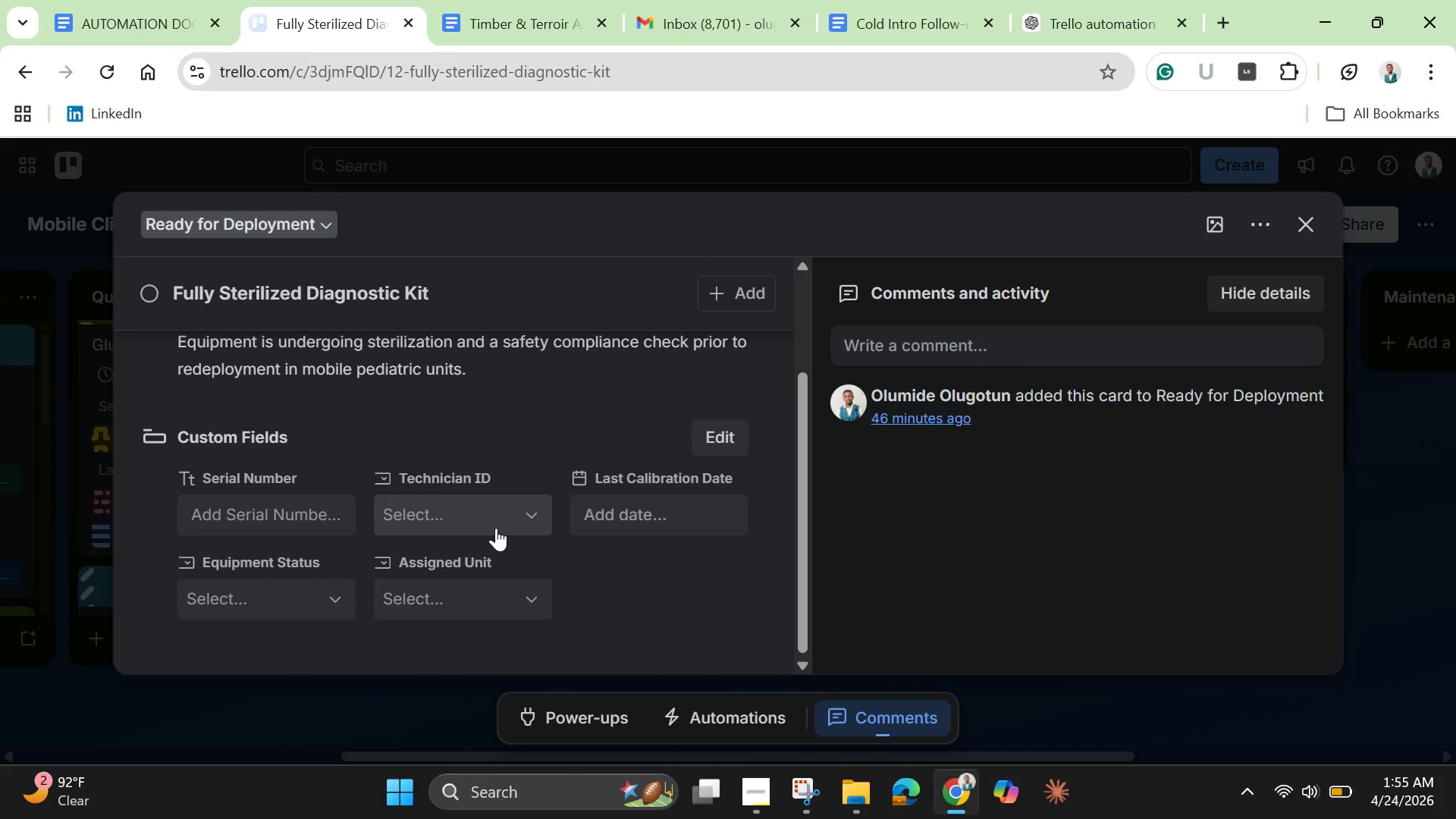 
wait(20.72)
 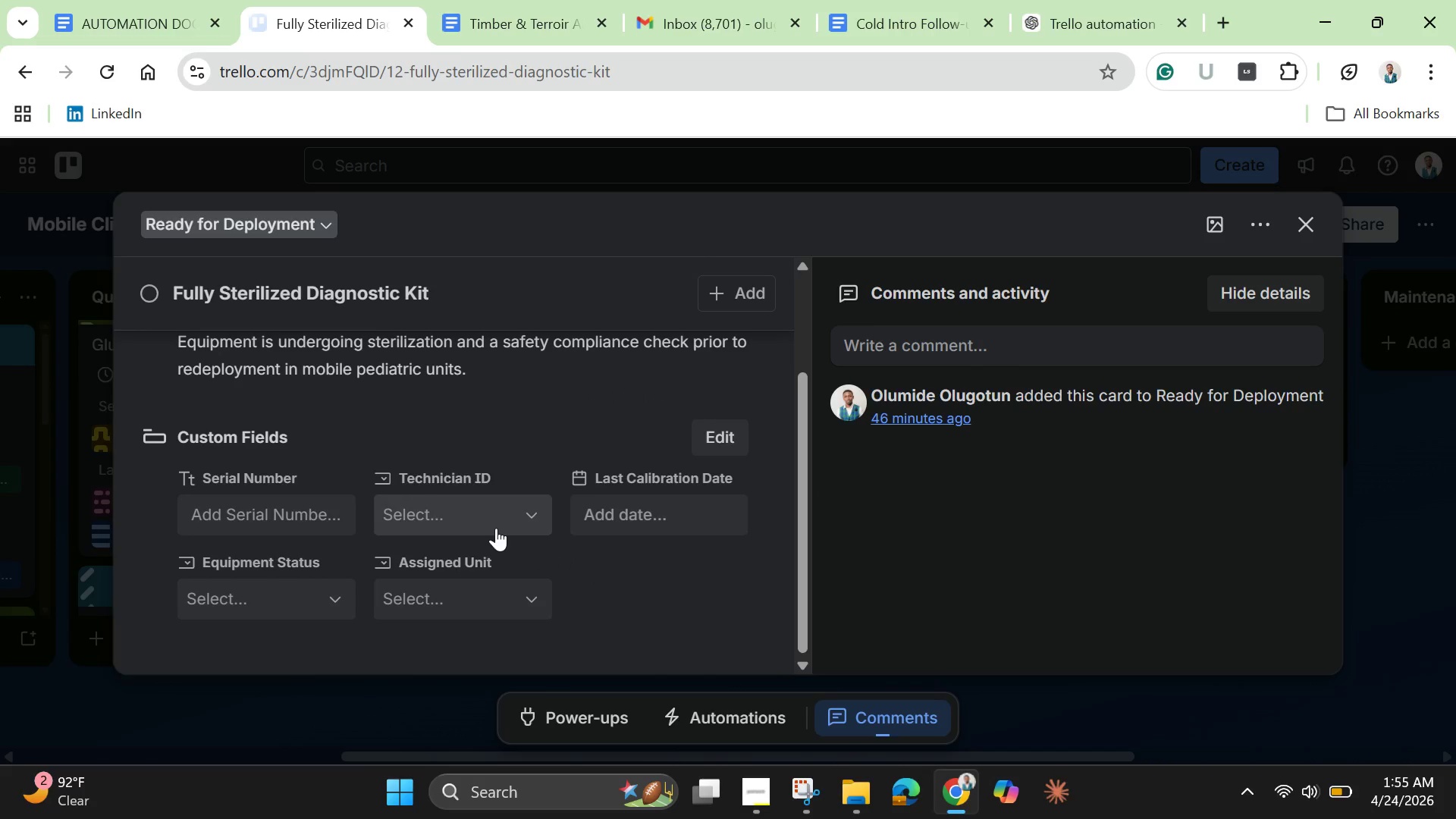 
left_click([306, 526])
 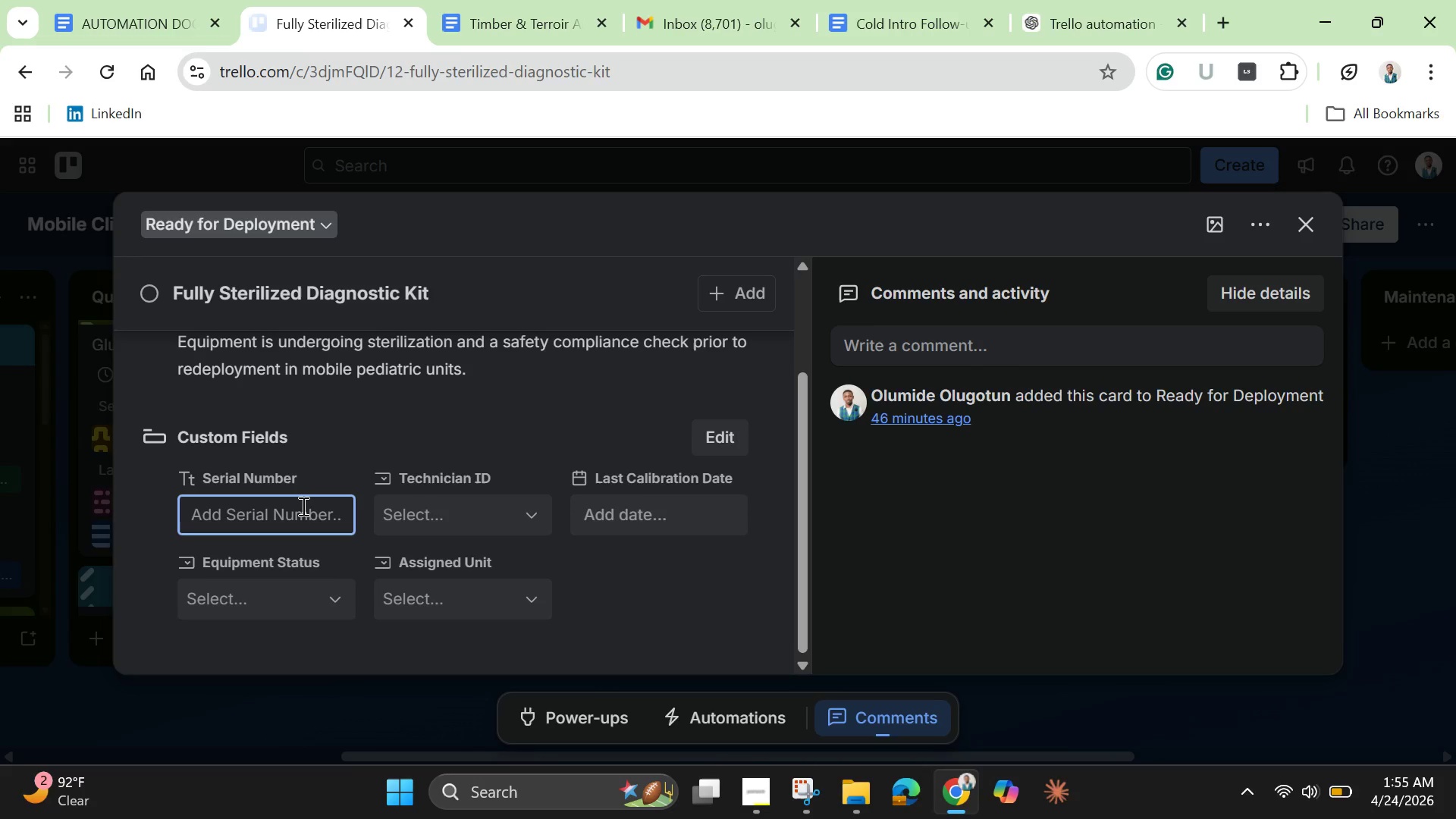 
wait(5.47)
 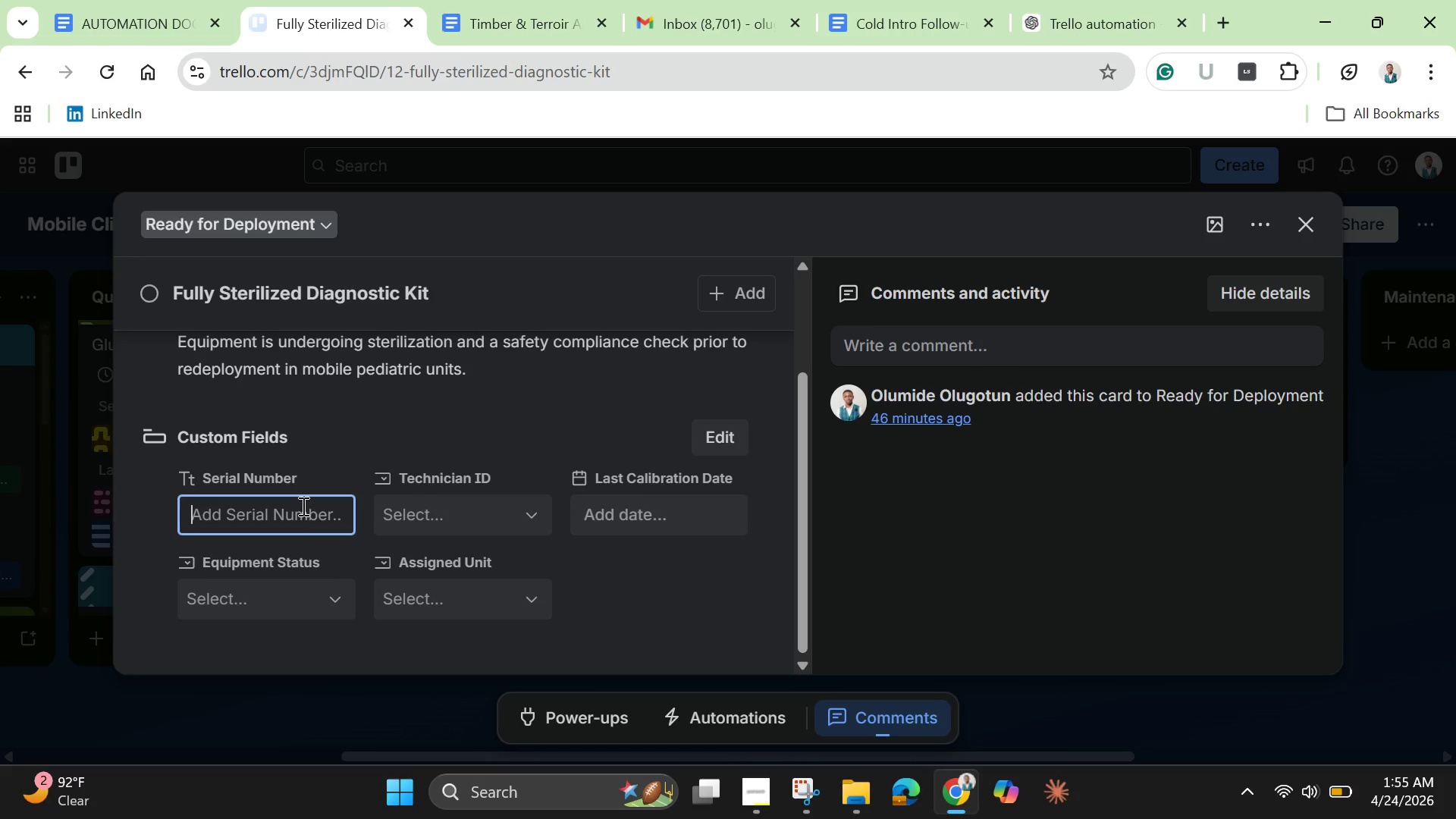 
hold_key(key=ControlLeft, duration=1.14)
 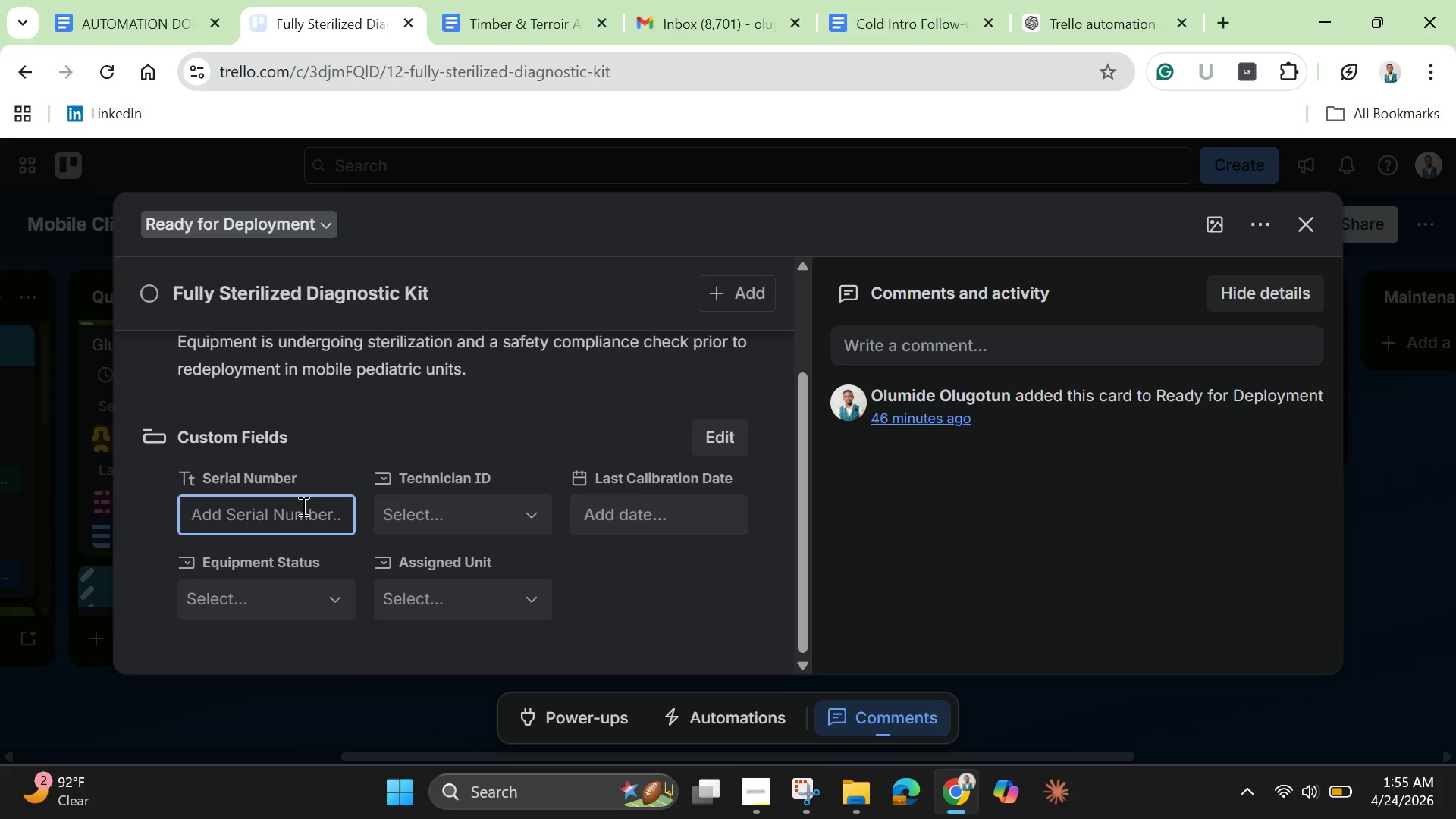 
wait(10.38)
 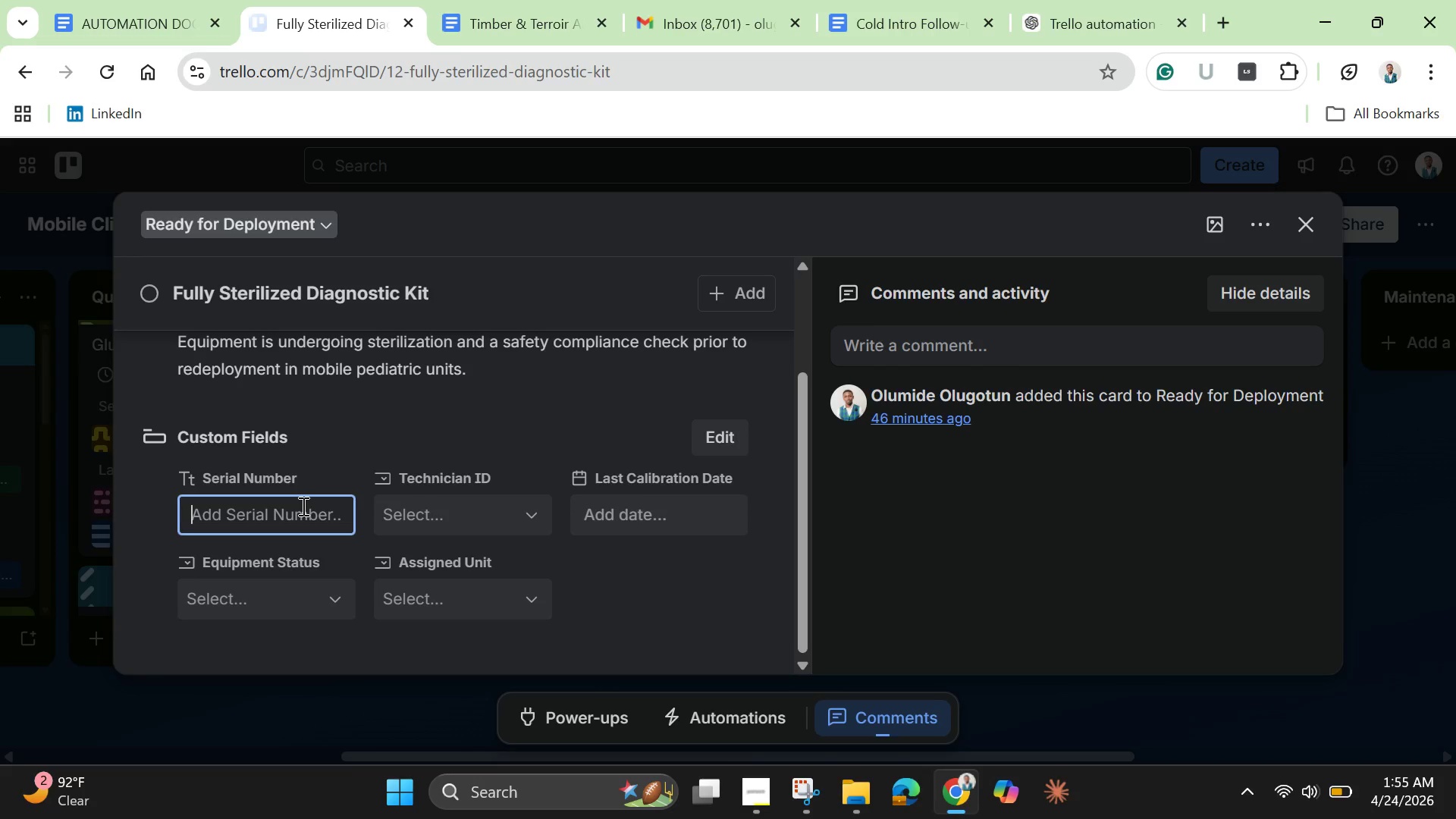 
key(Control+V)
 